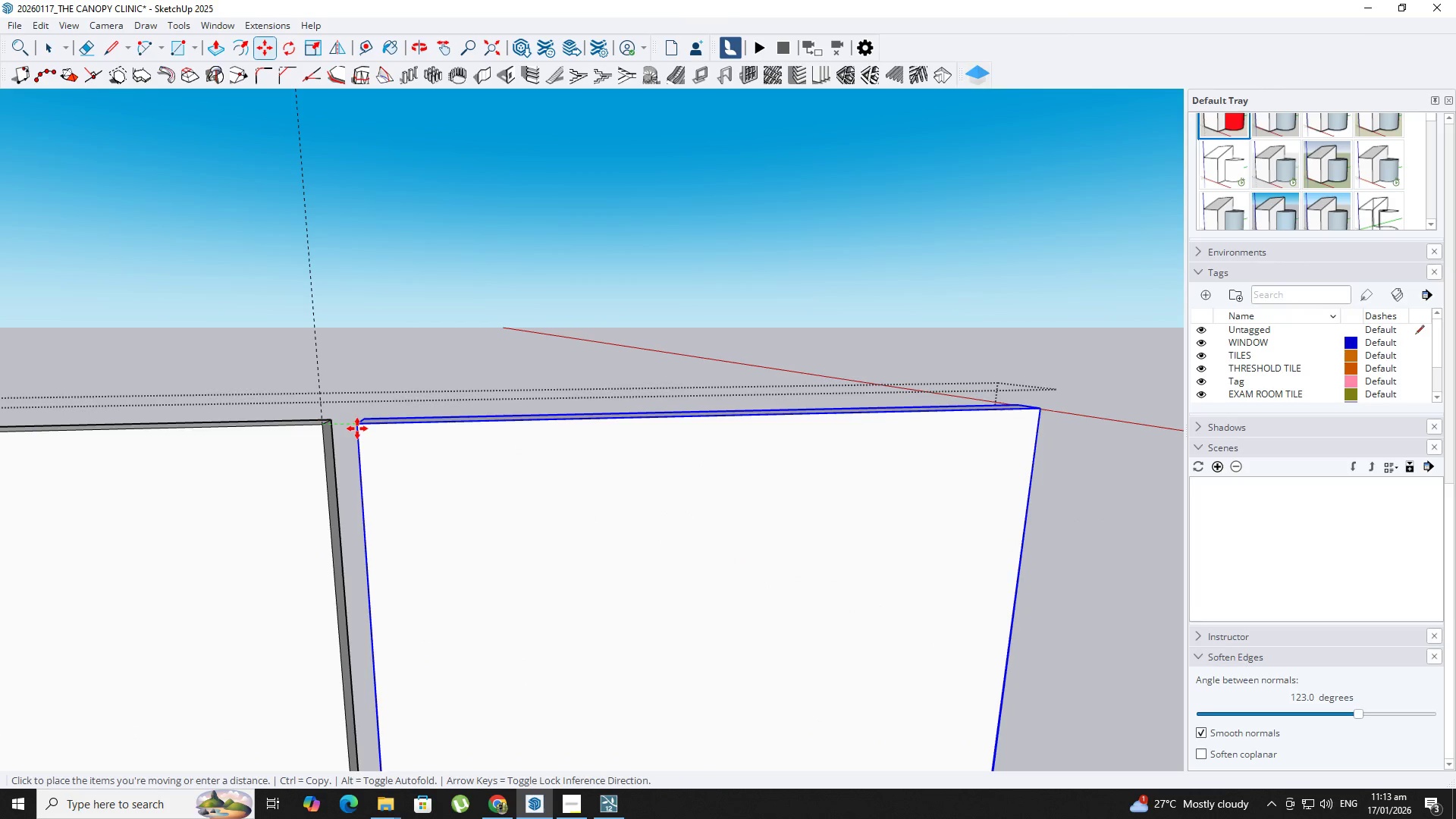 
key(NumpadEnter)
 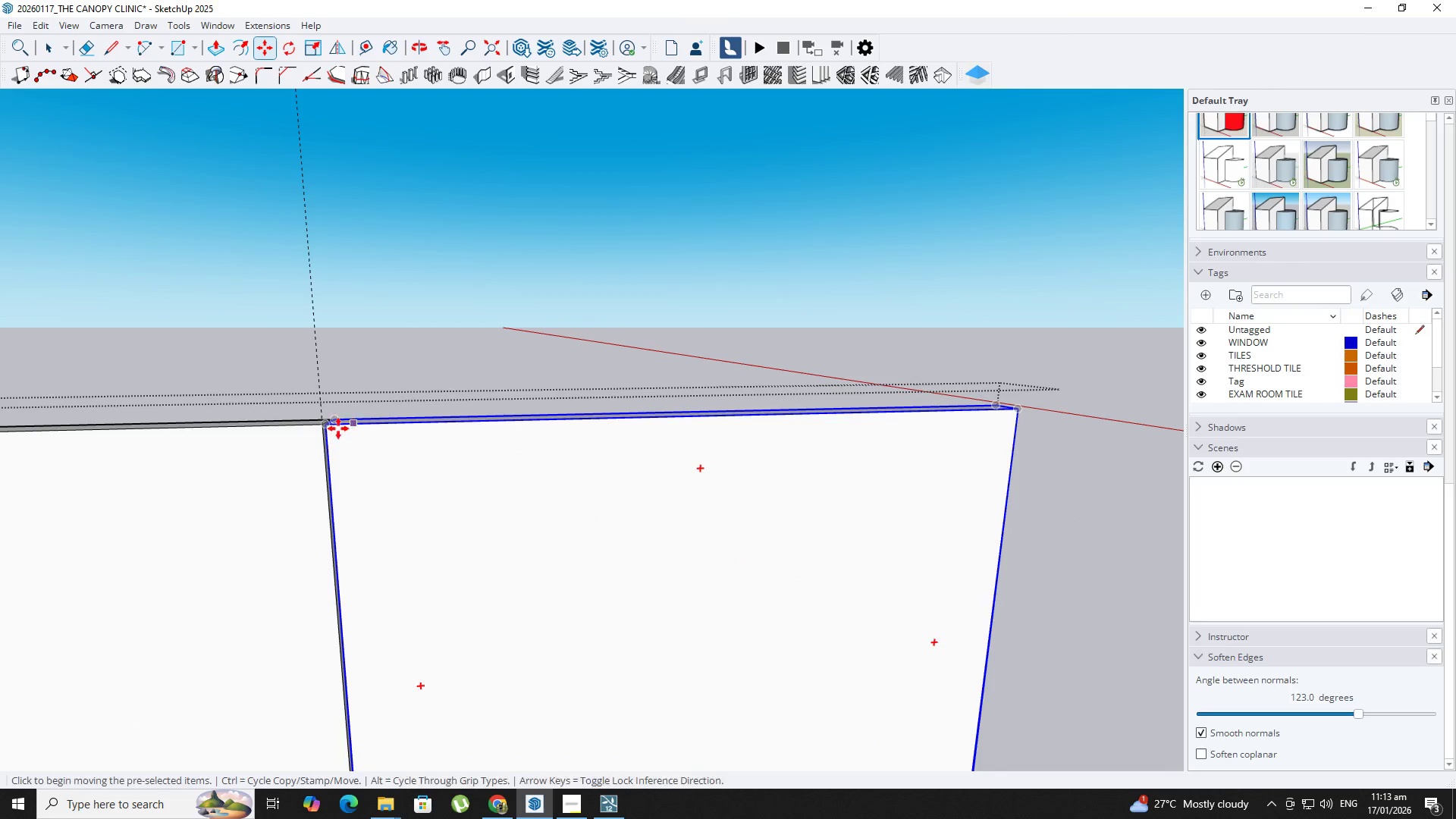 
left_click([317, 422])
 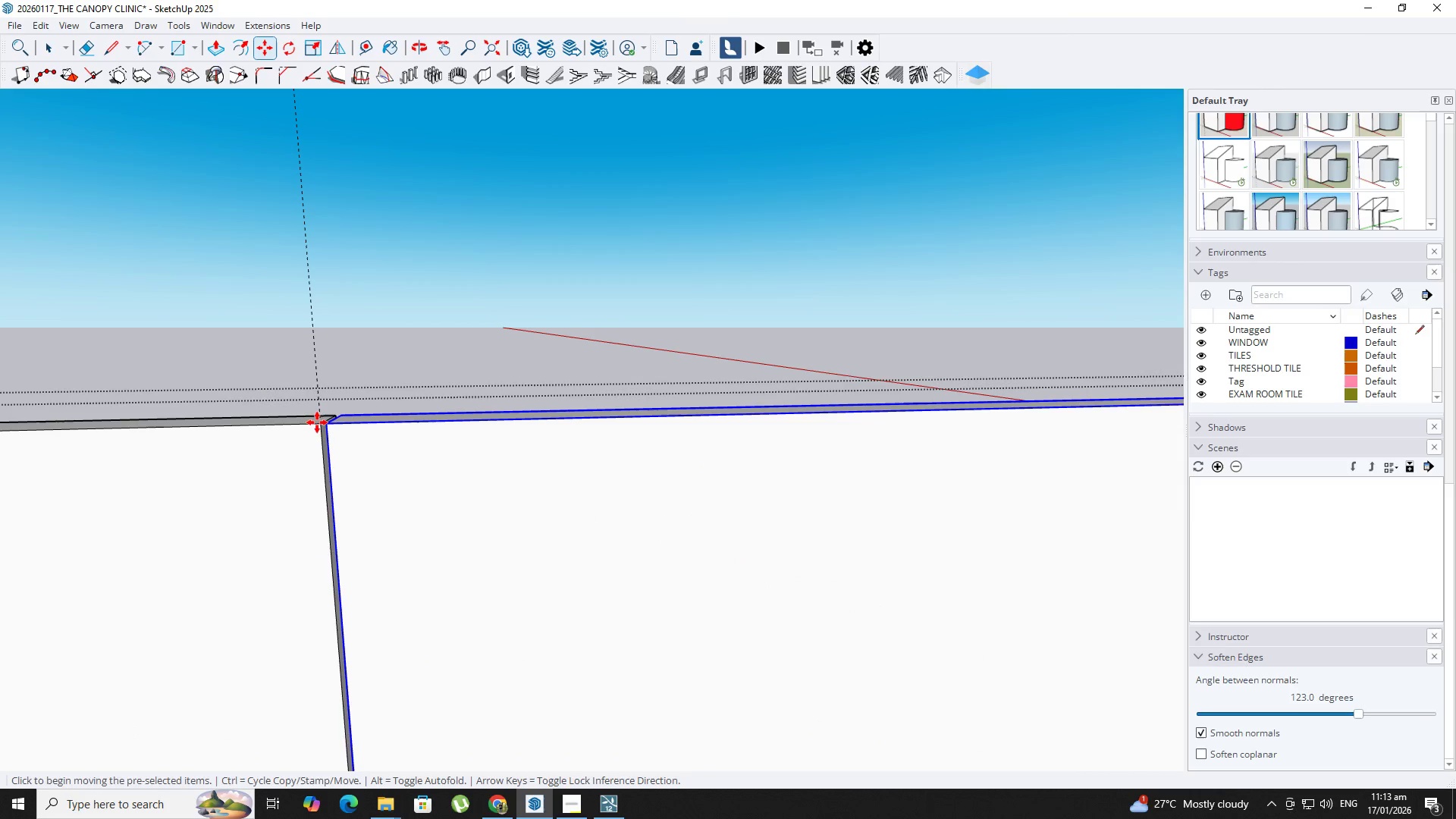 
key(Control+ControlLeft)
 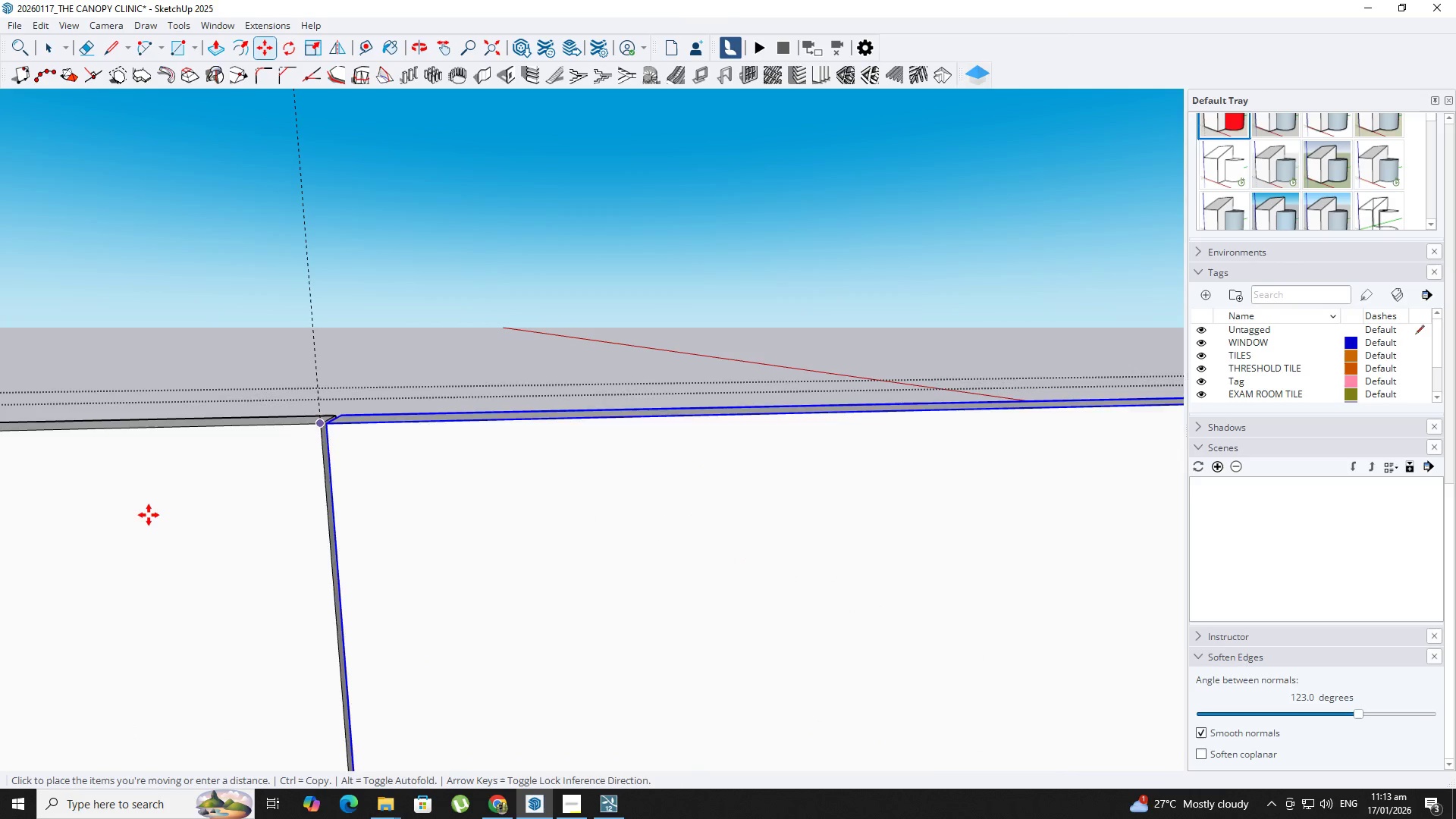 
scroll: coordinate [317, 422], scroll_direction: up, amount: 6.0
 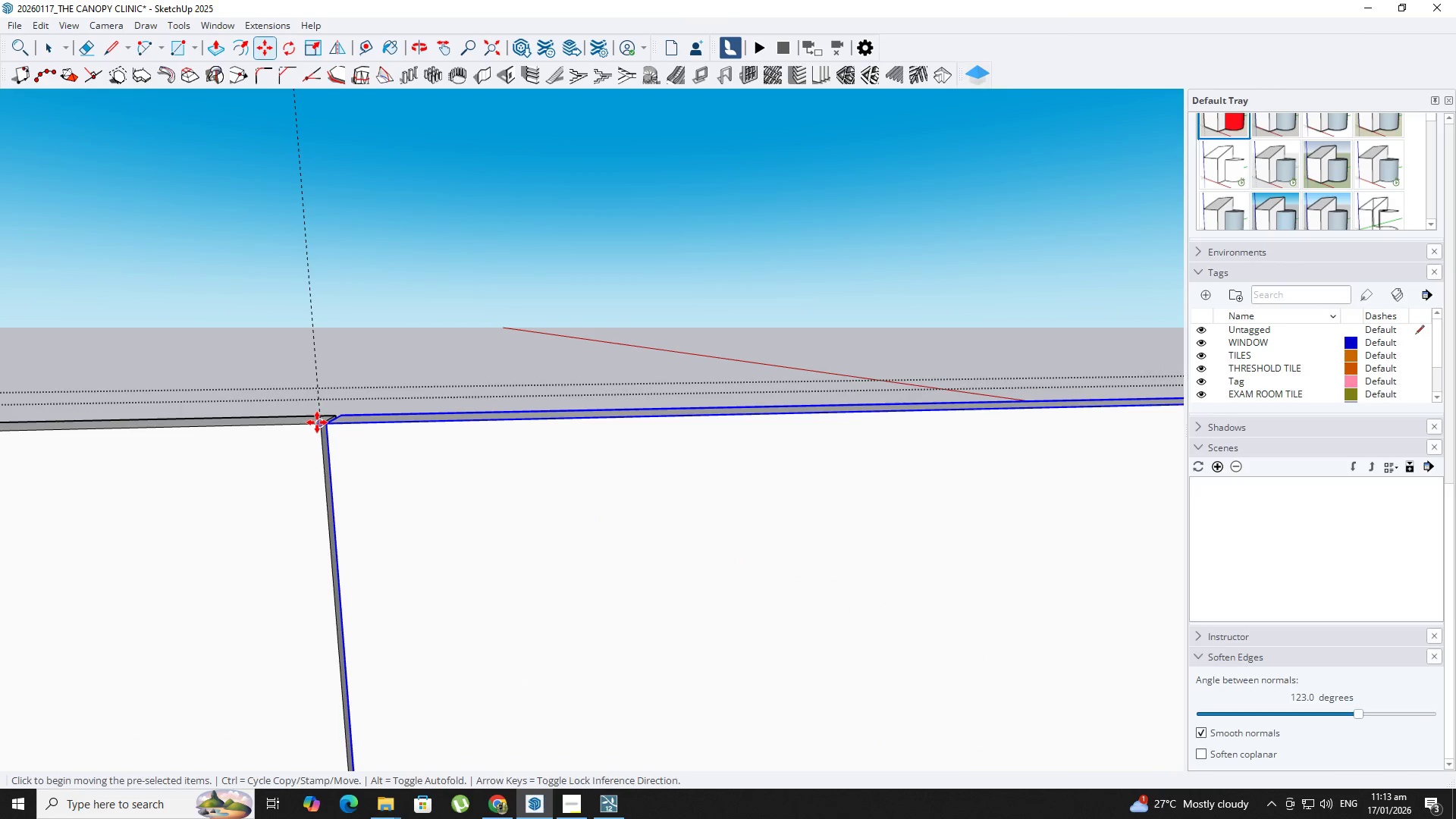 
scroll: coordinate [305, 536], scroll_direction: down, amount: 8.0
 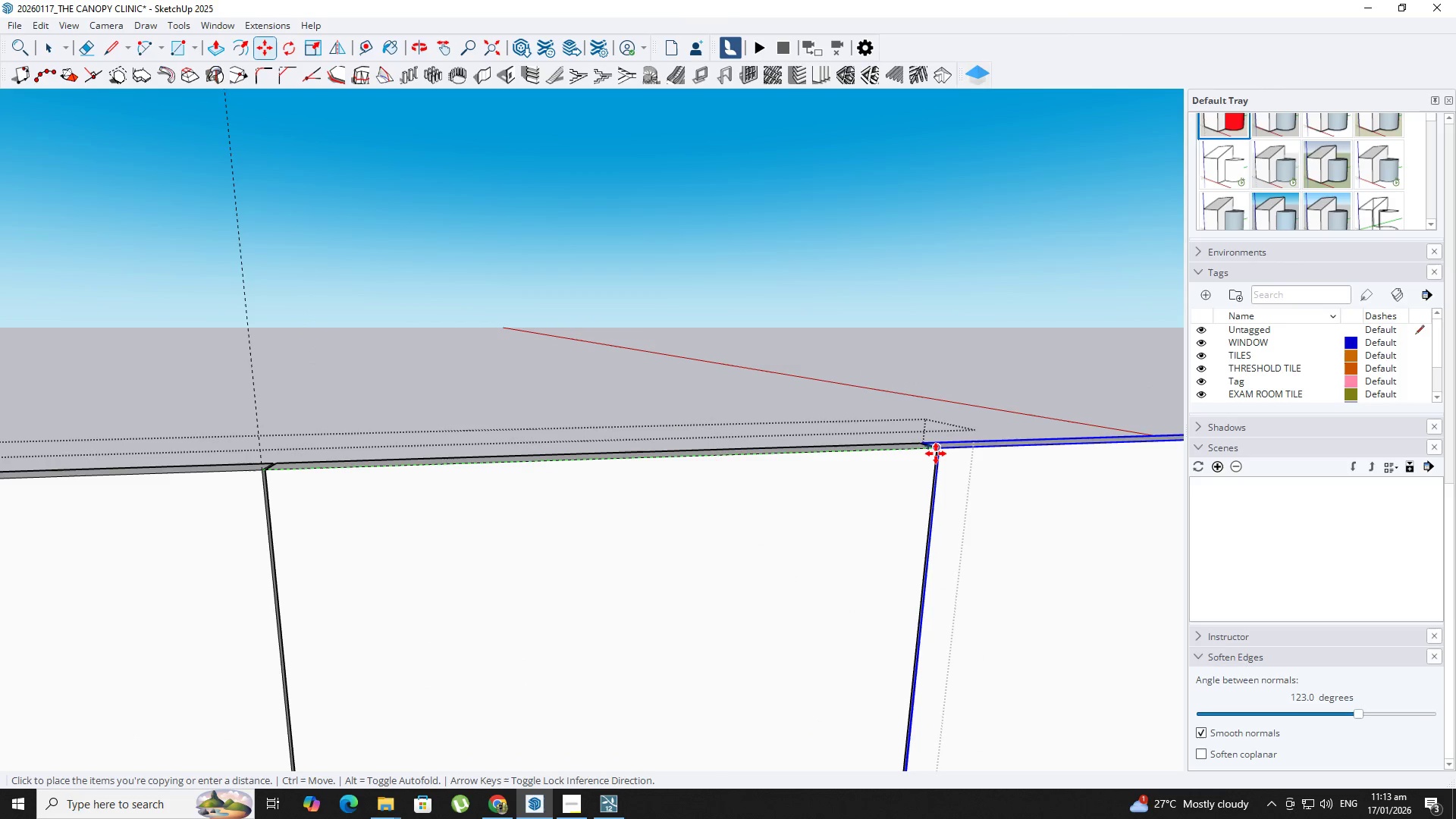 
left_click([935, 453])
 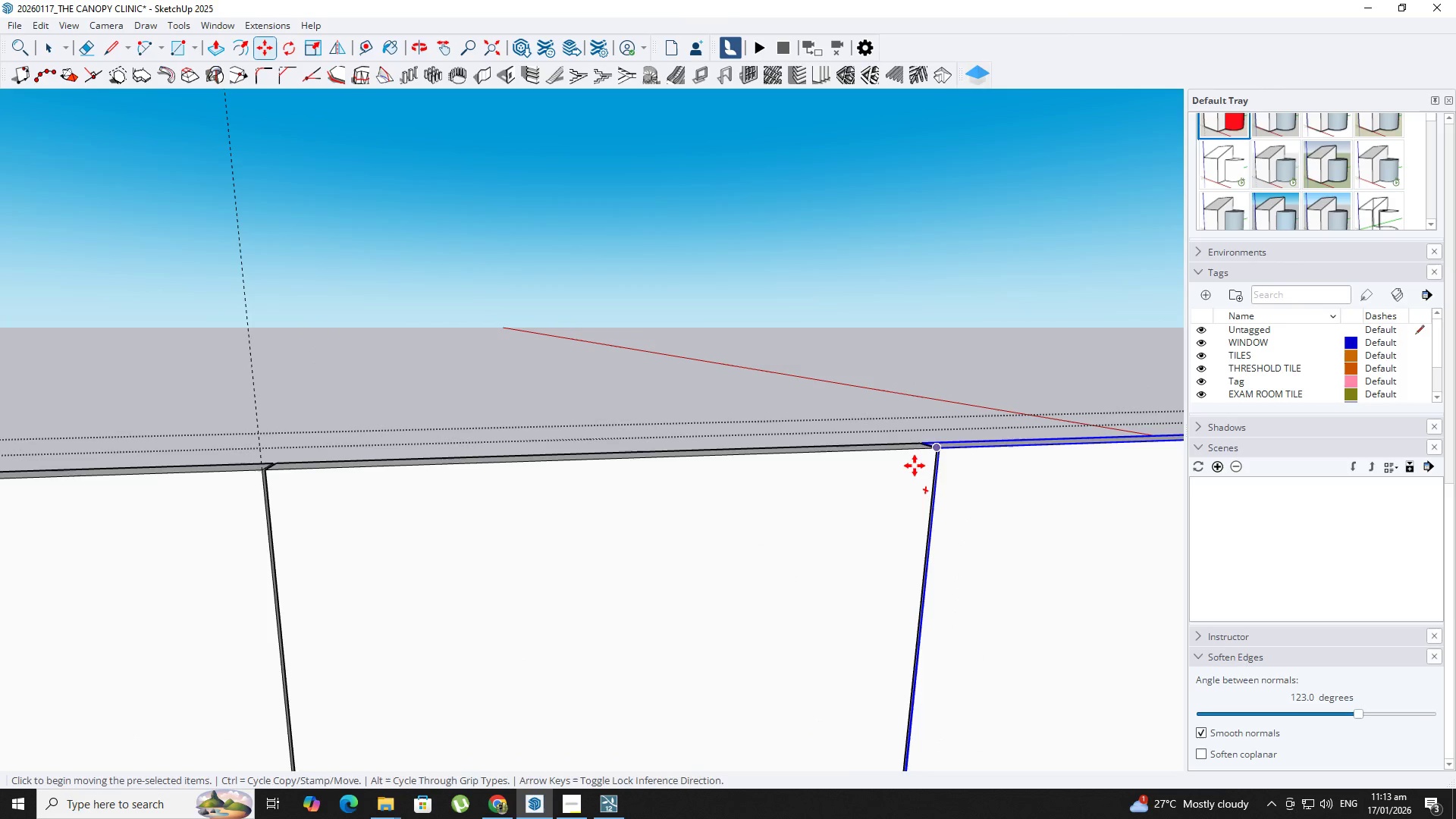 
key(Shift+ShiftLeft)
 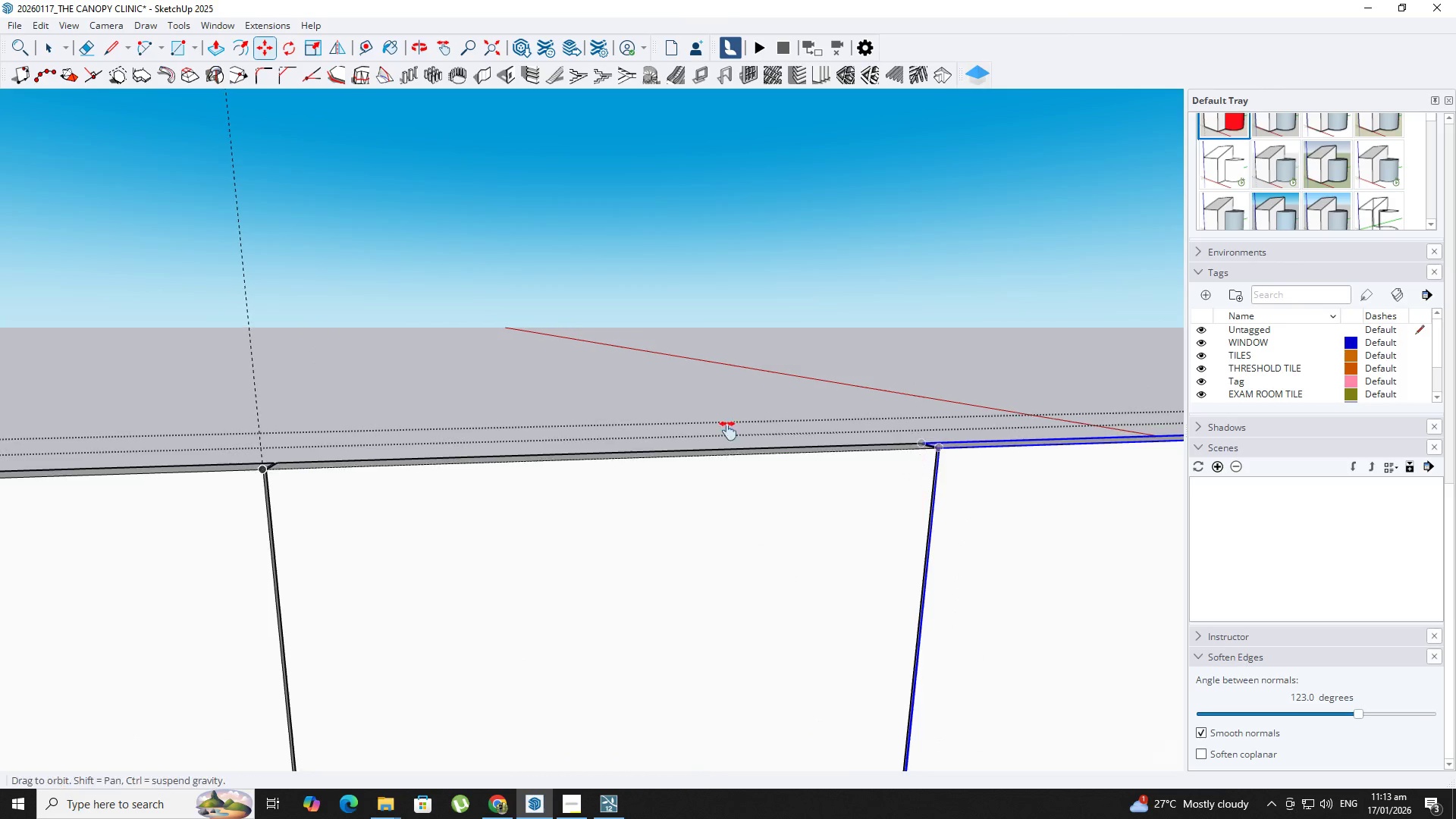 
scroll: coordinate [504, 397], scroll_direction: down, amount: 7.0
 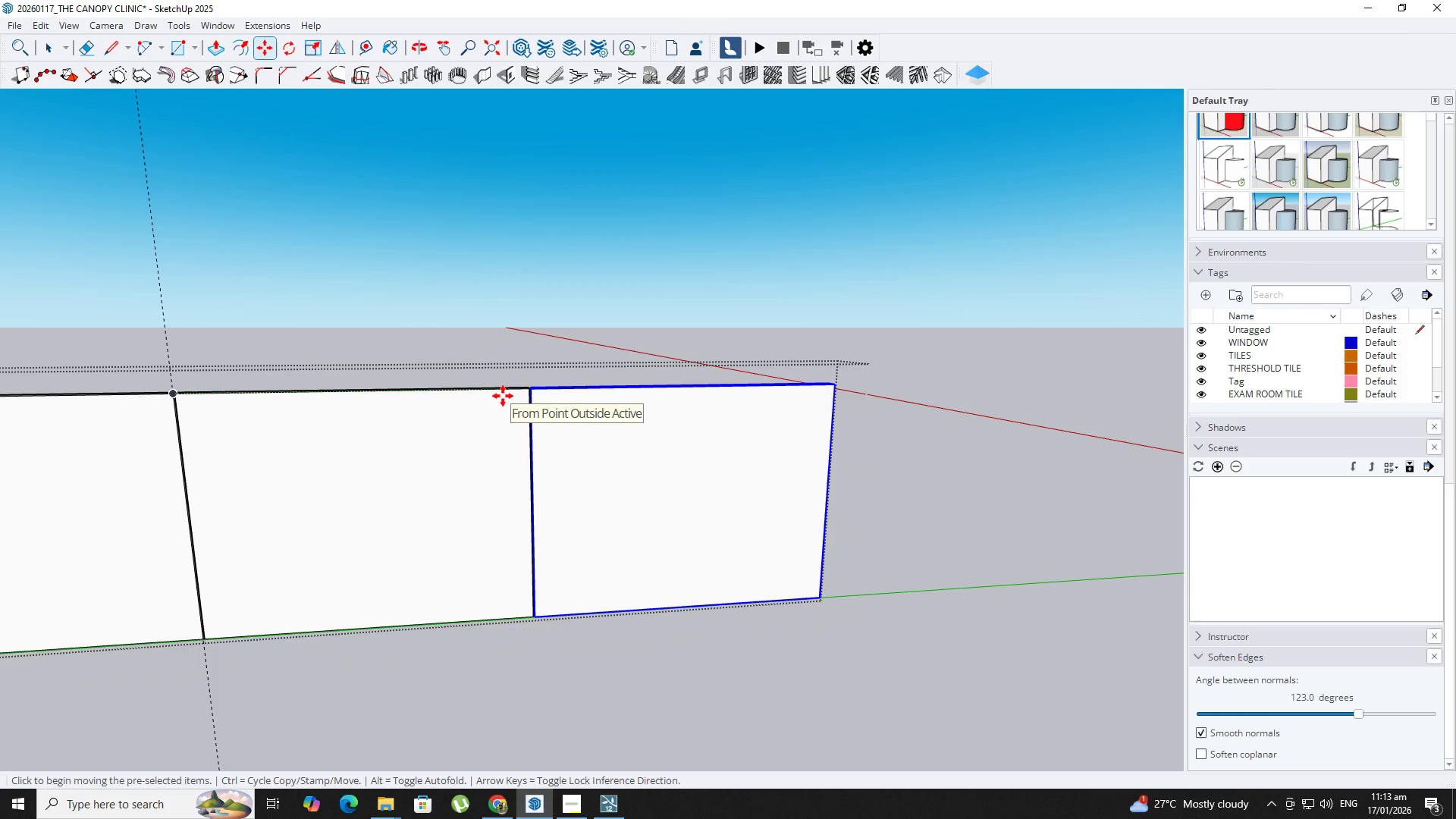 
key(NumpadMultiply)
 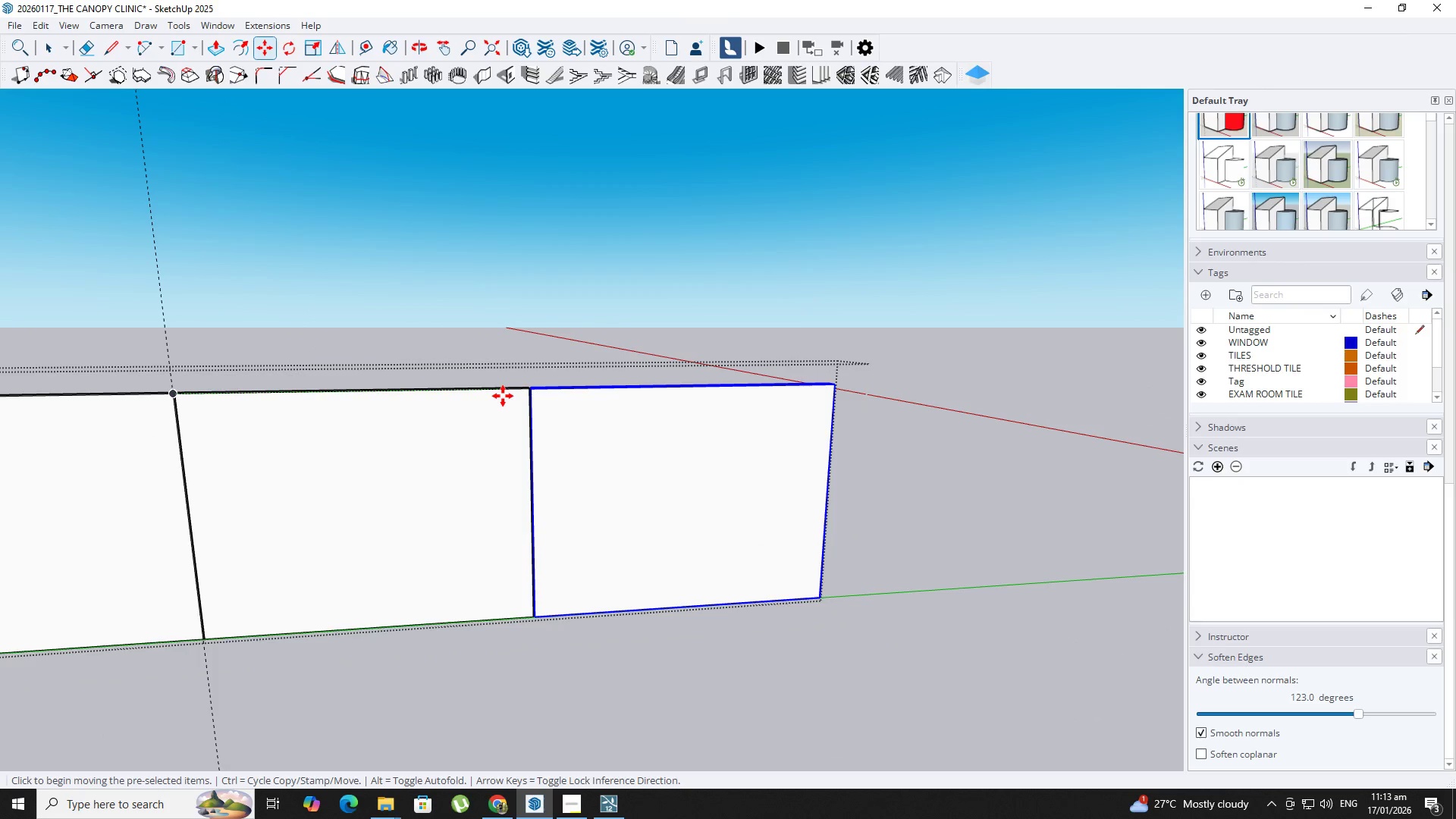 
key(Numpad4)
 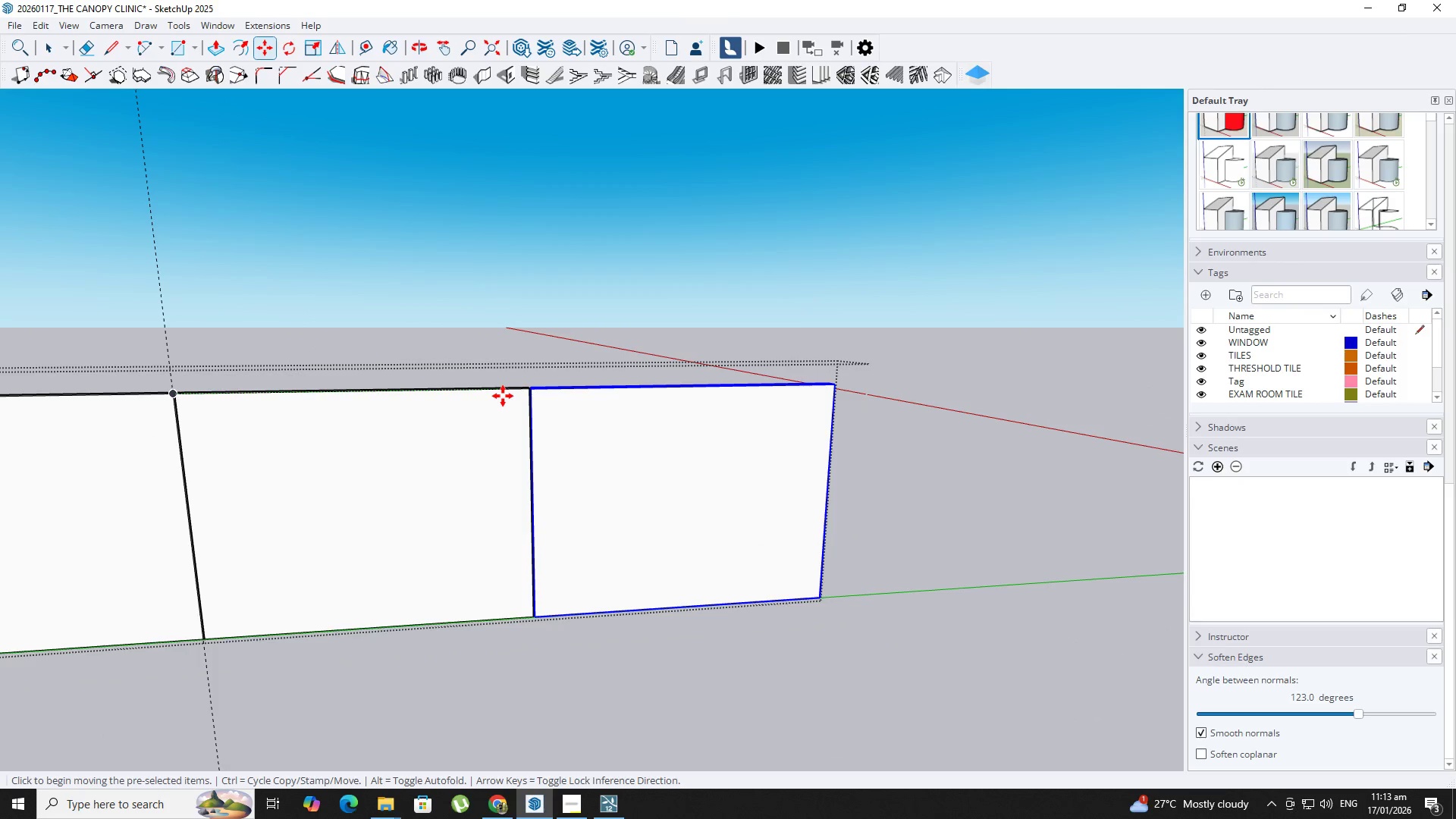 
key(NumpadEnter)
 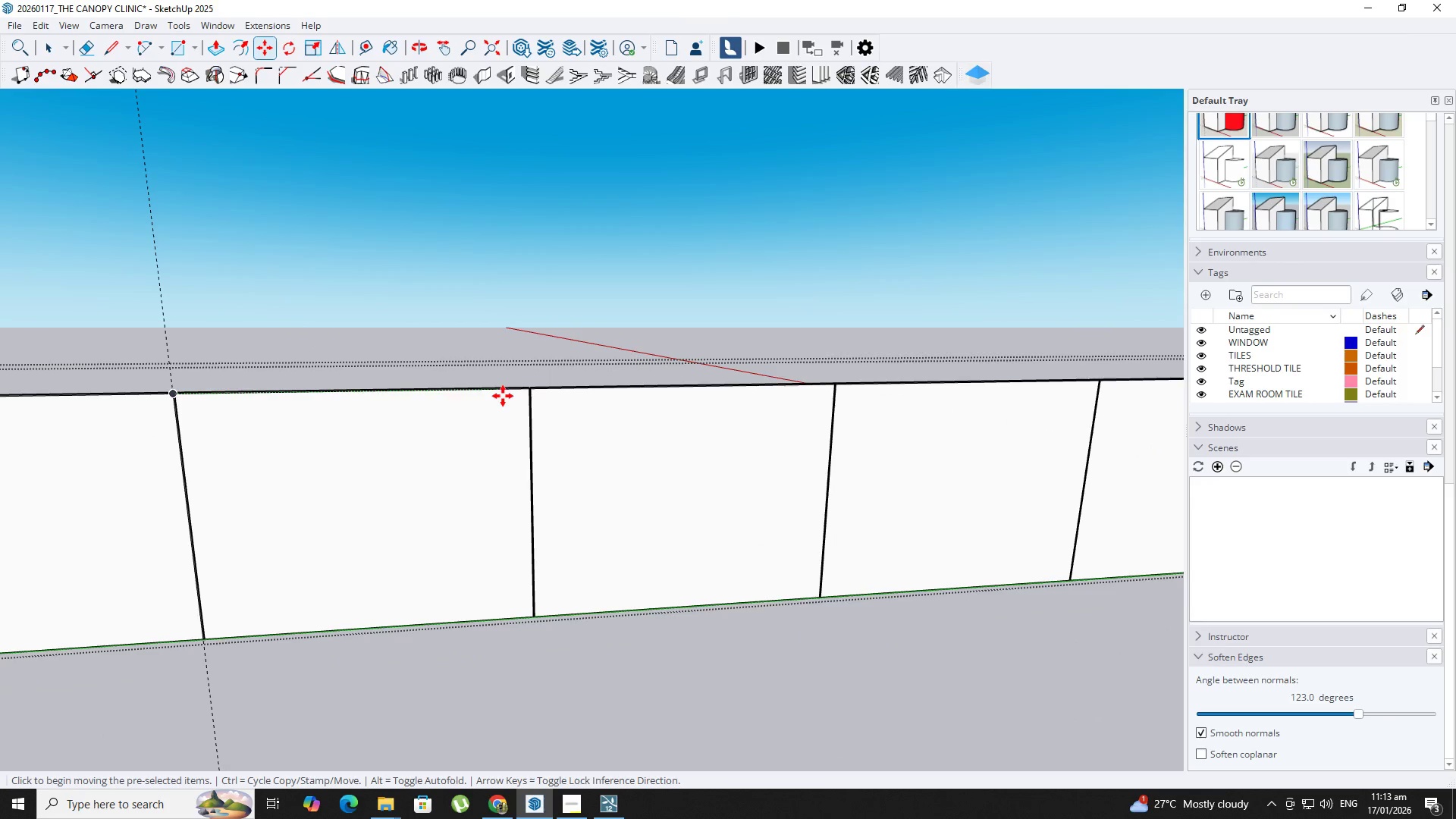 
key(Backquote)
 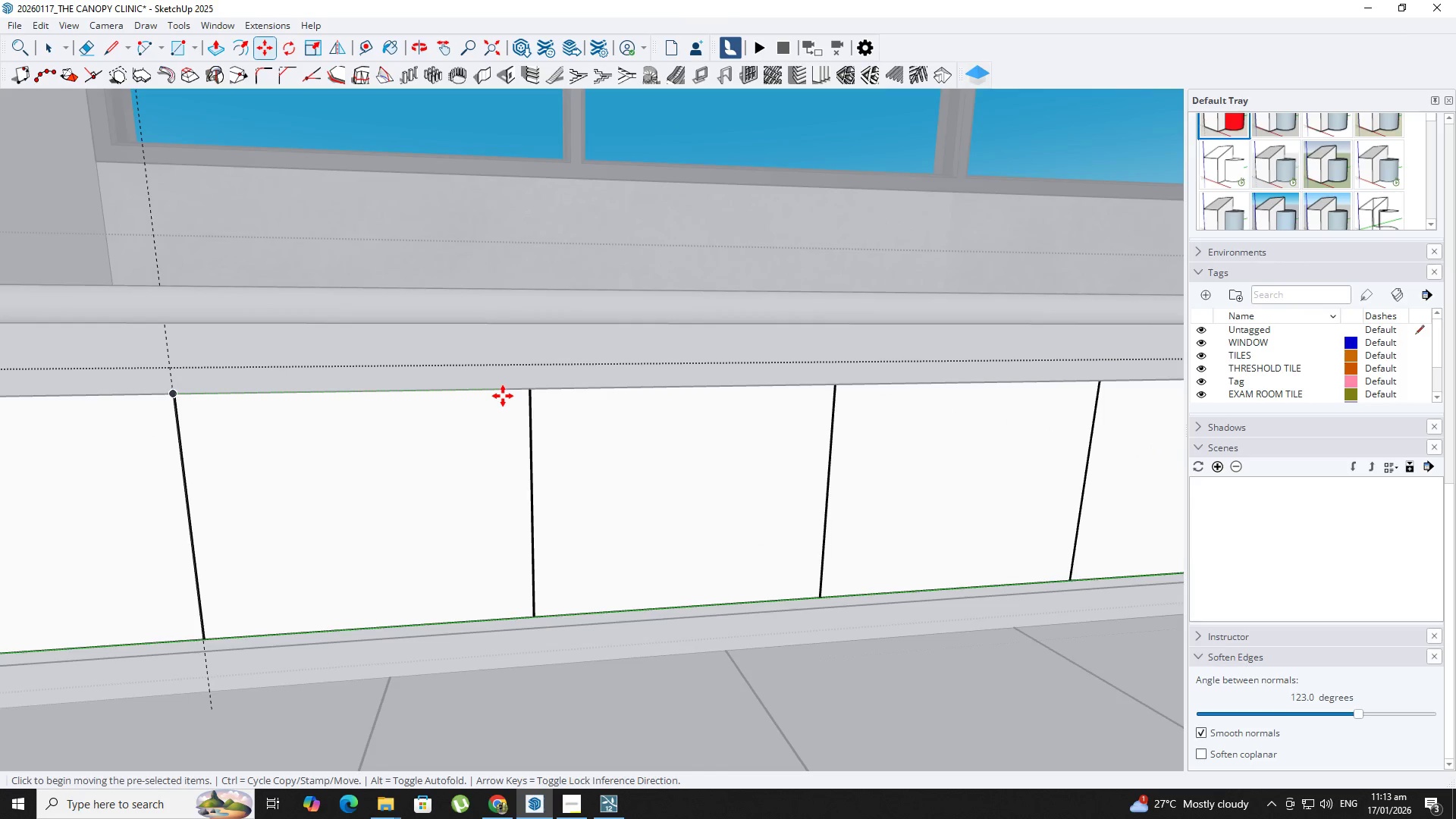 
hold_key(key=ShiftLeft, duration=0.67)
 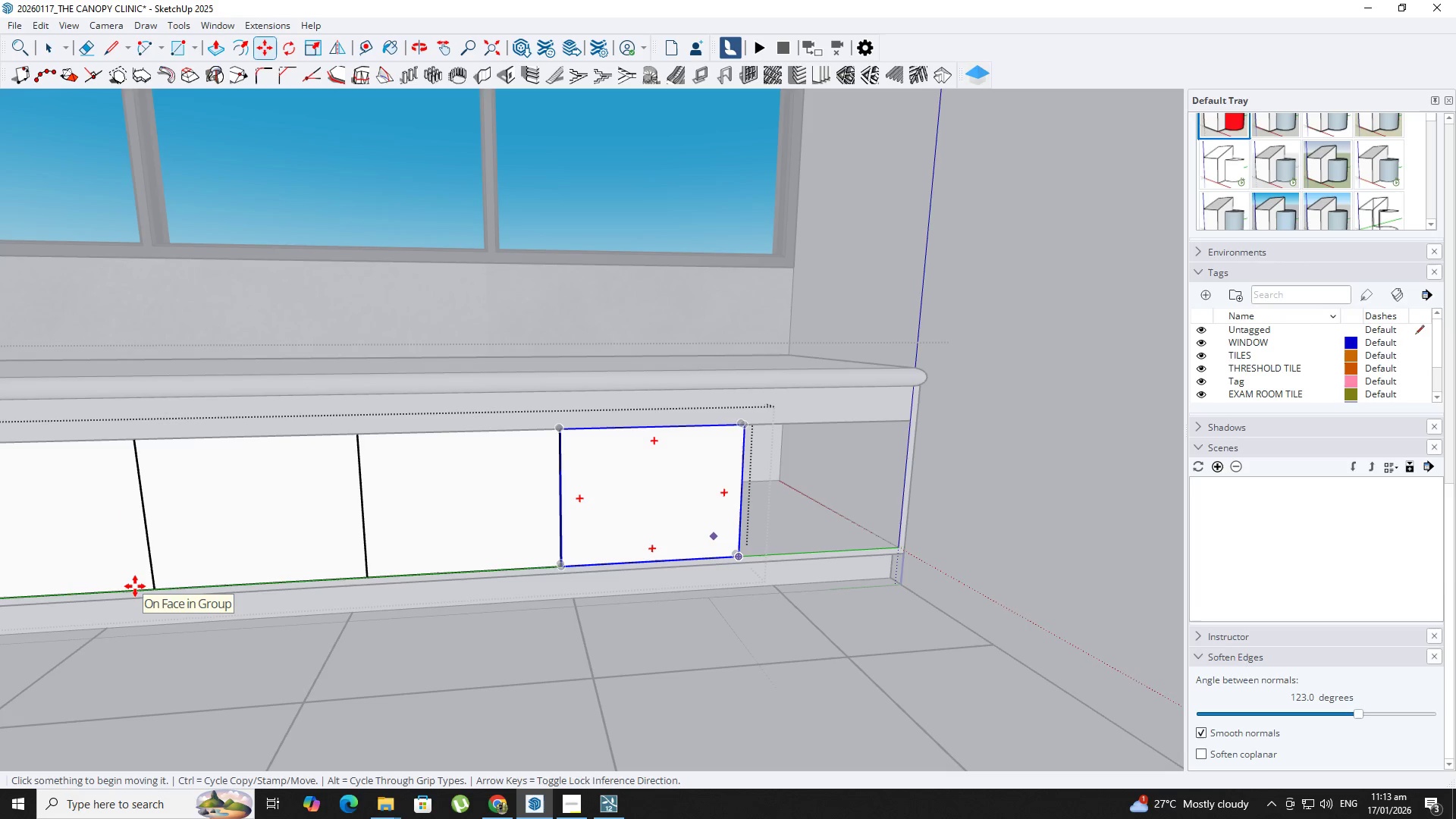 
scroll: coordinate [510, 398], scroll_direction: down, amount: 4.0
 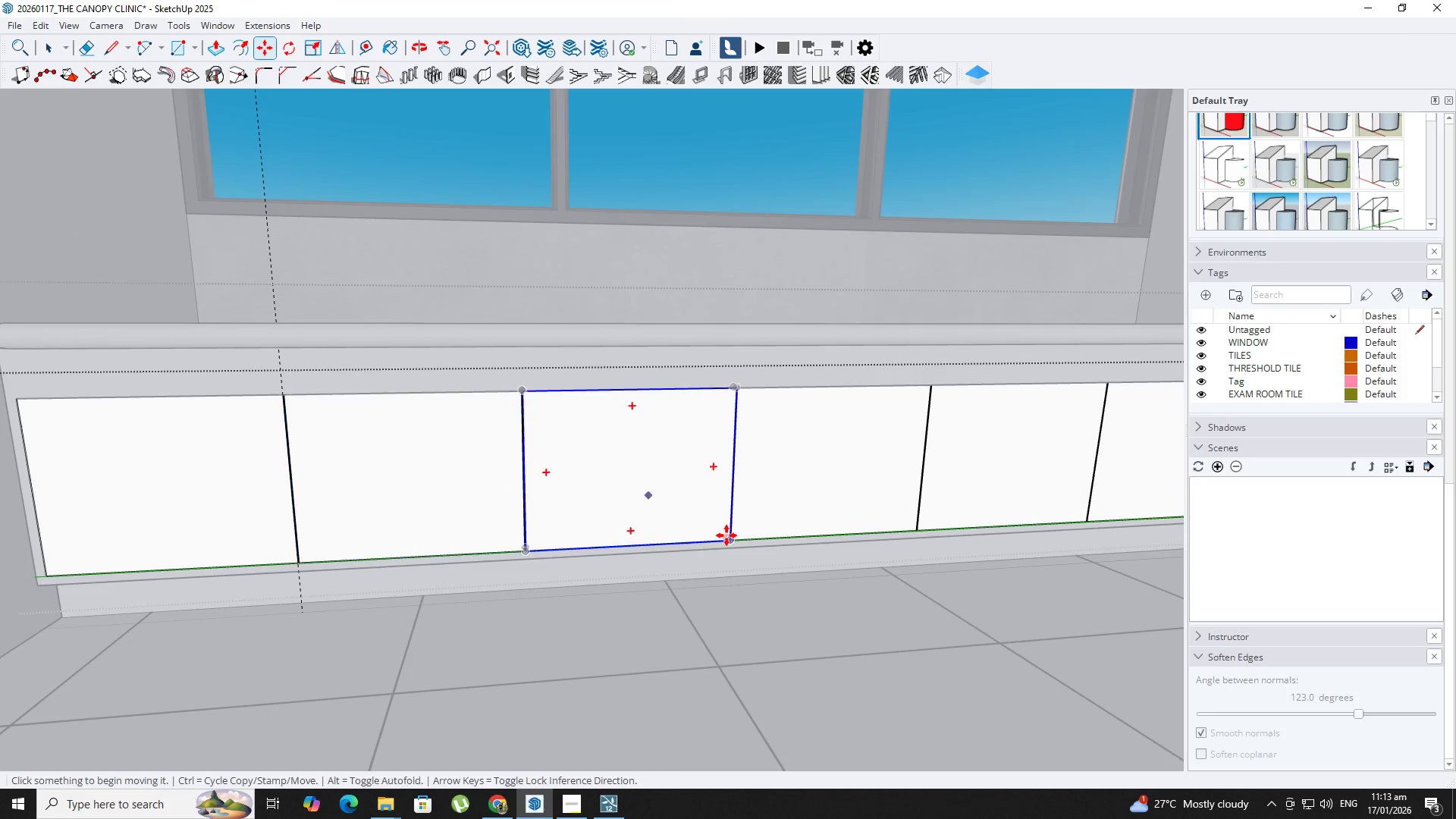 
key(NumpadMultiply)
 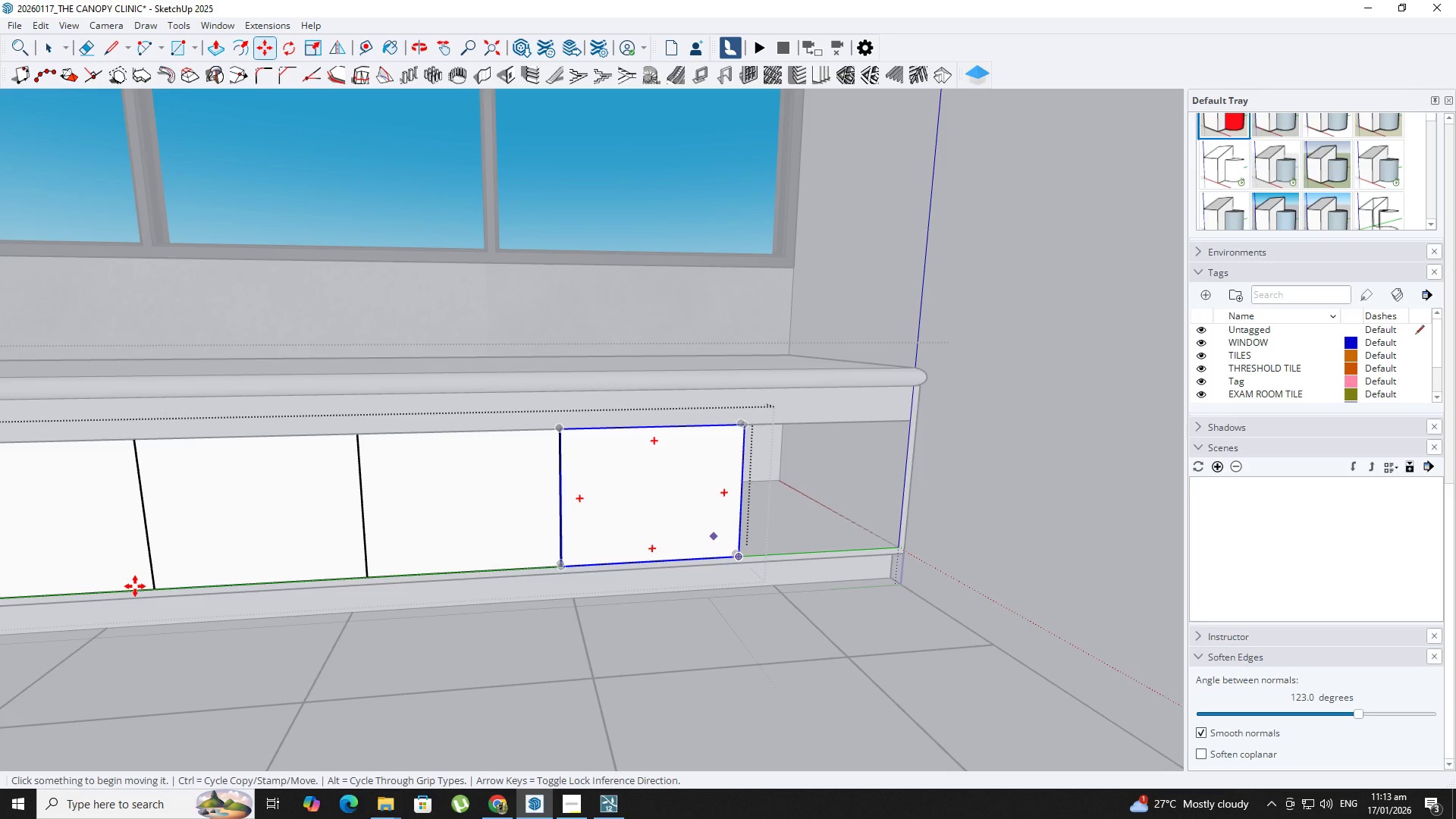 
key(Numpad5)
 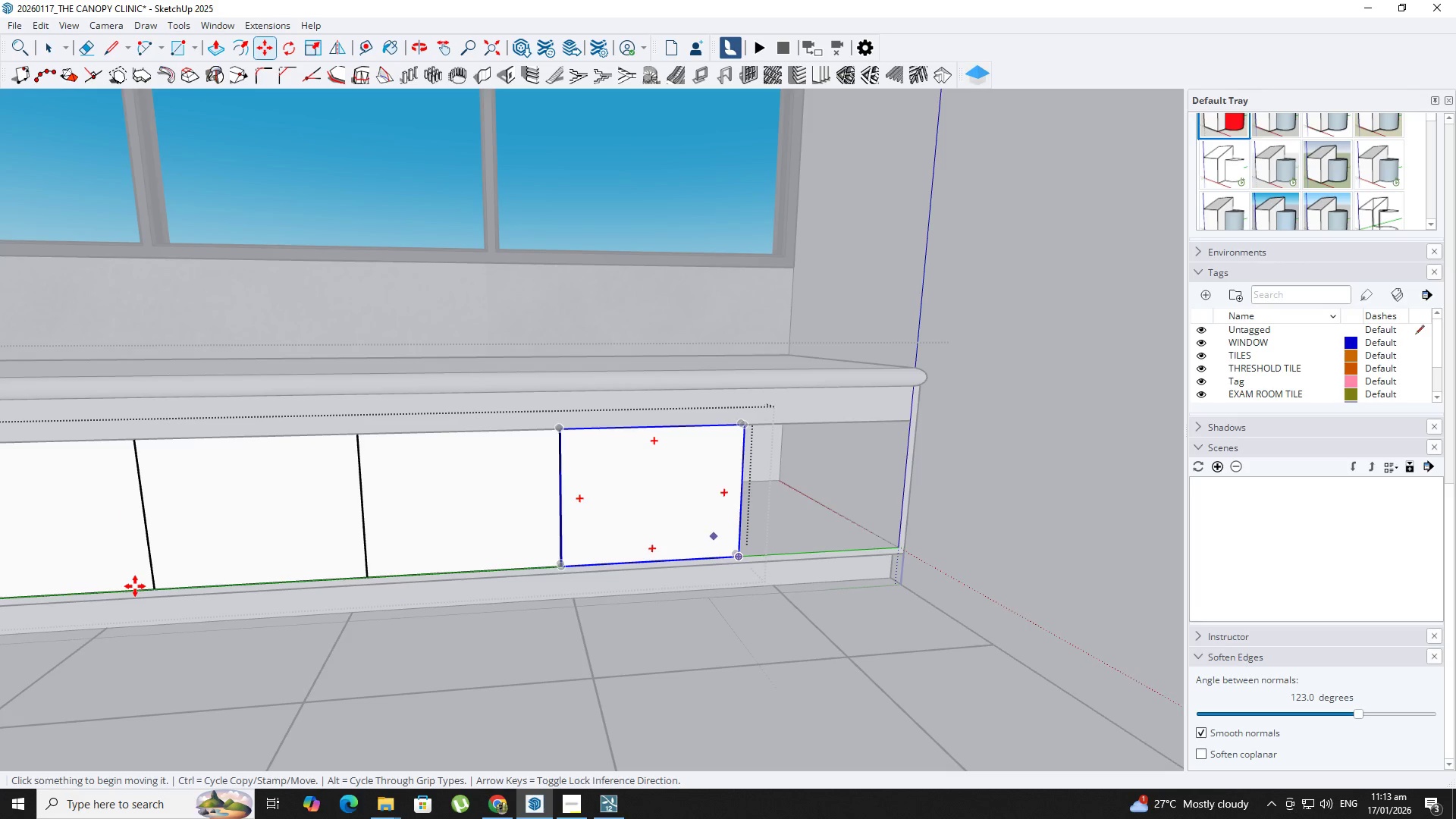 
key(NumpadEnter)
 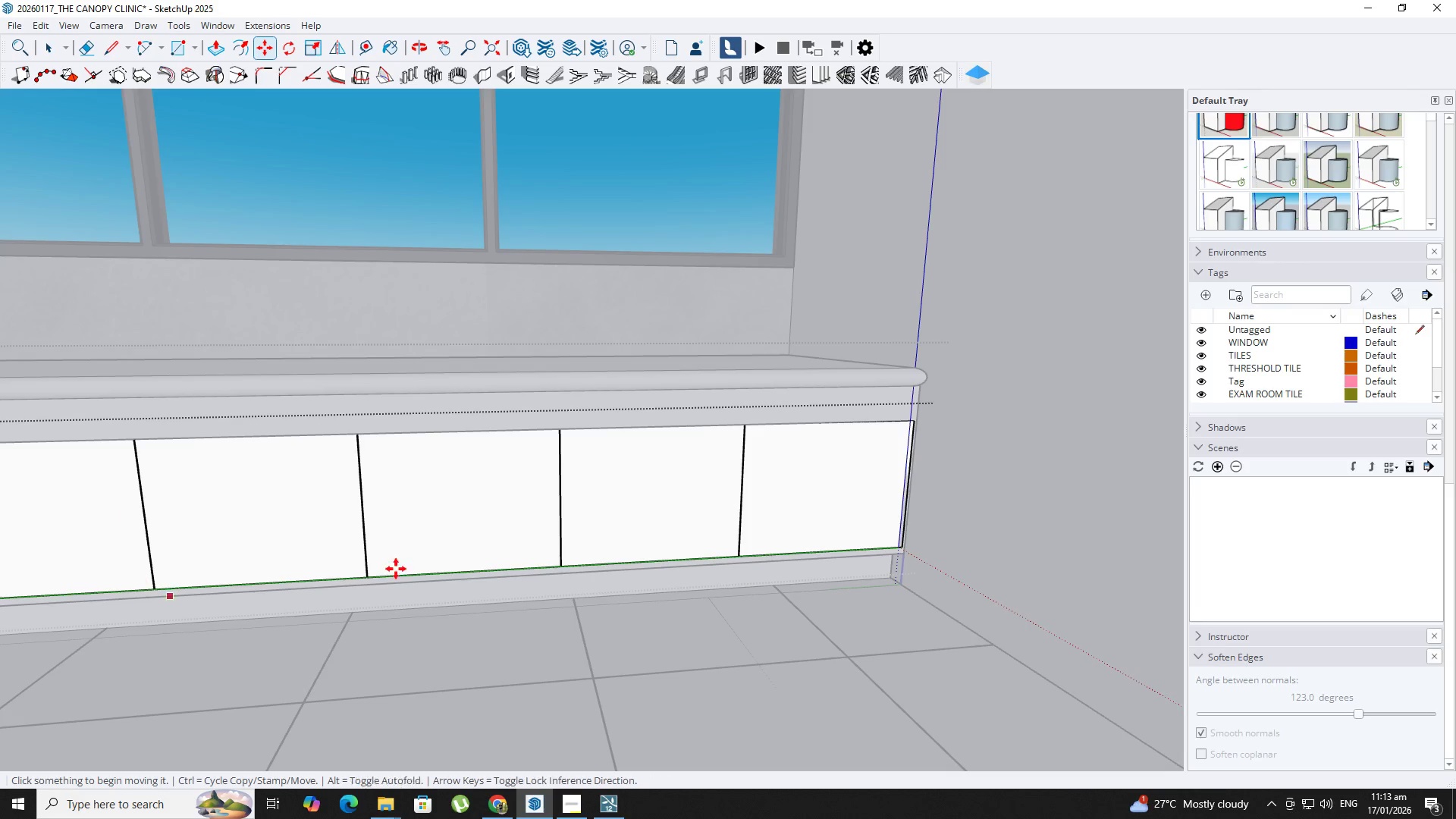 
key(Space)
 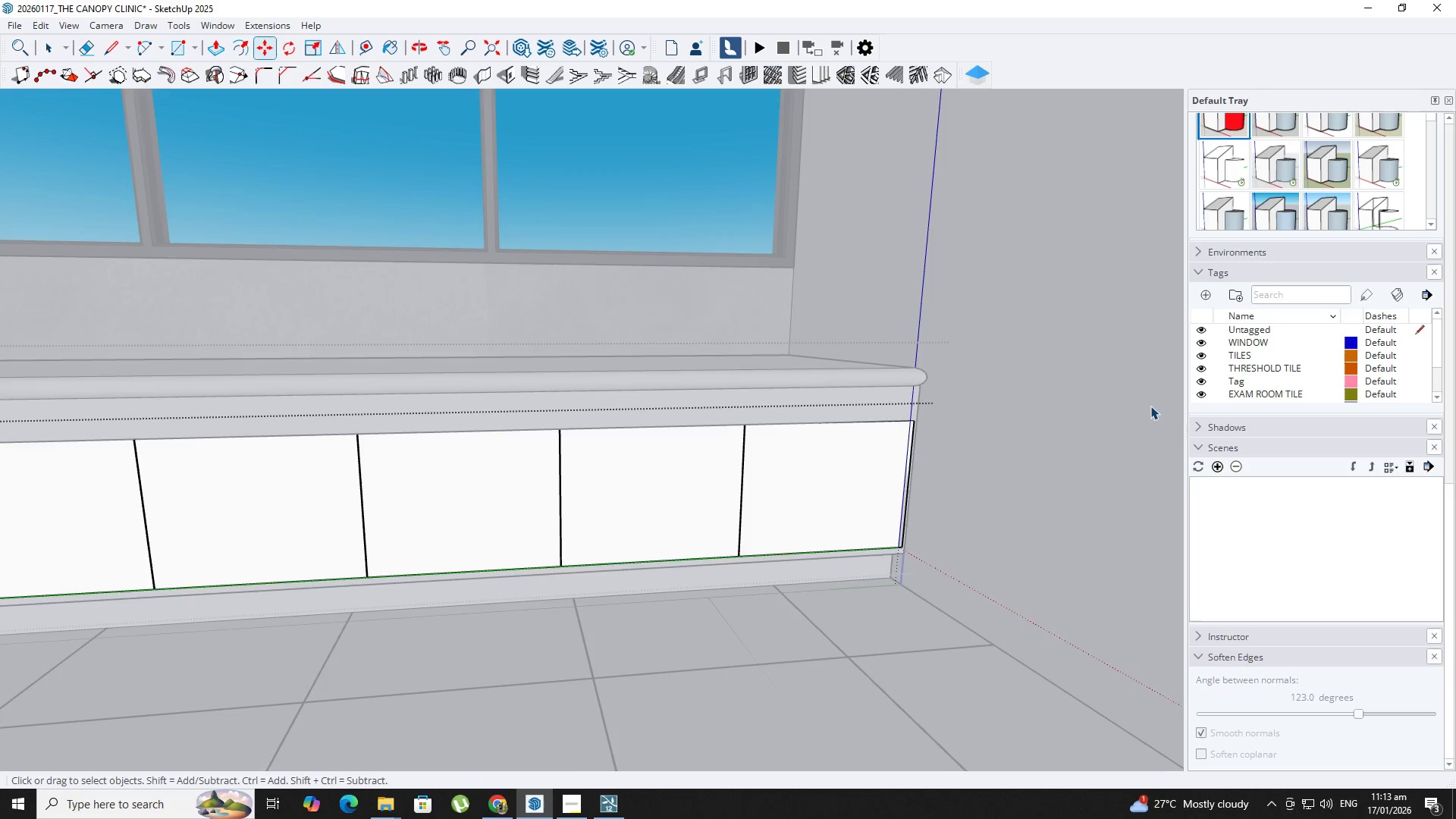 
key(Escape)
 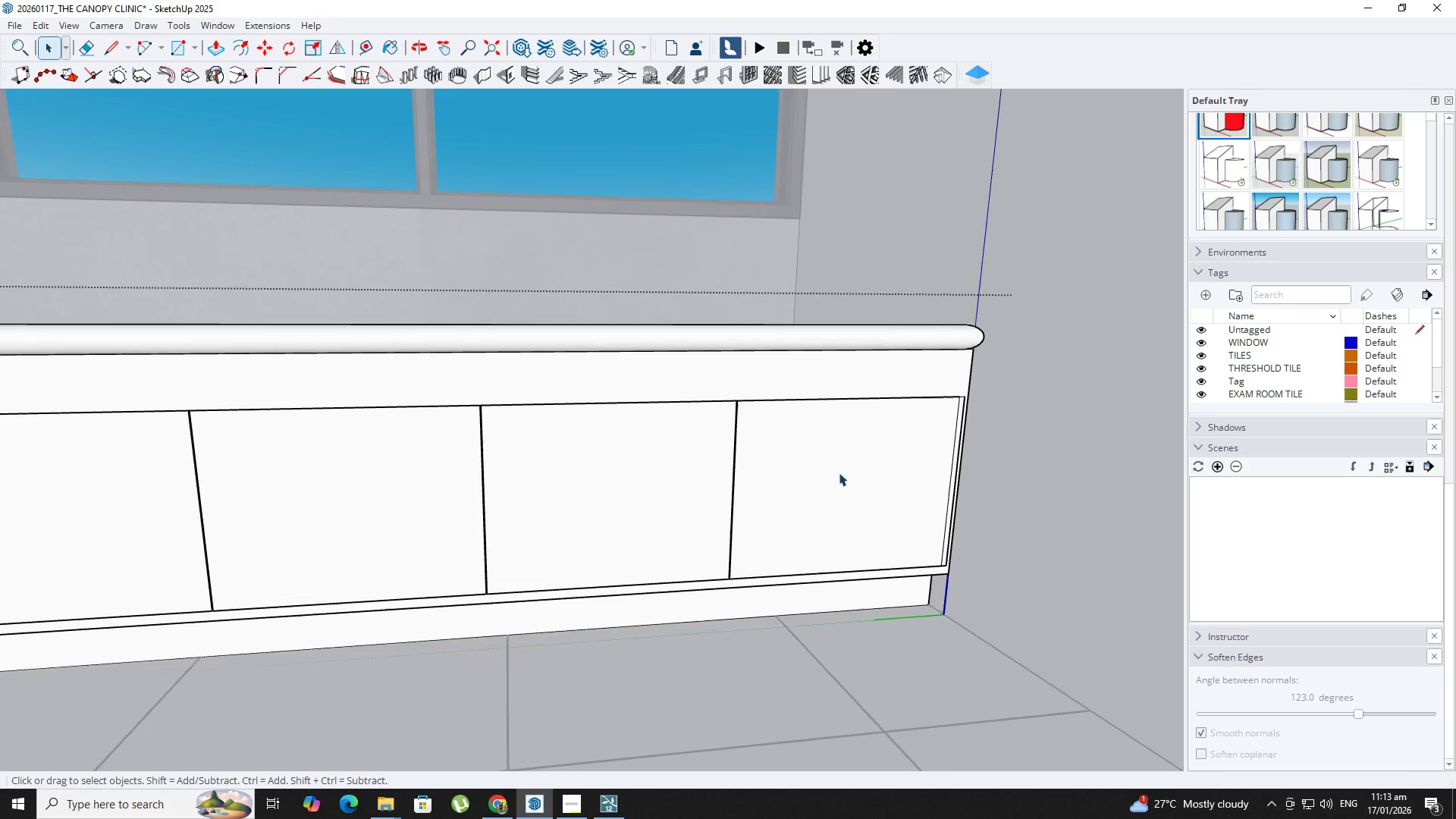 
left_click([841, 472])
 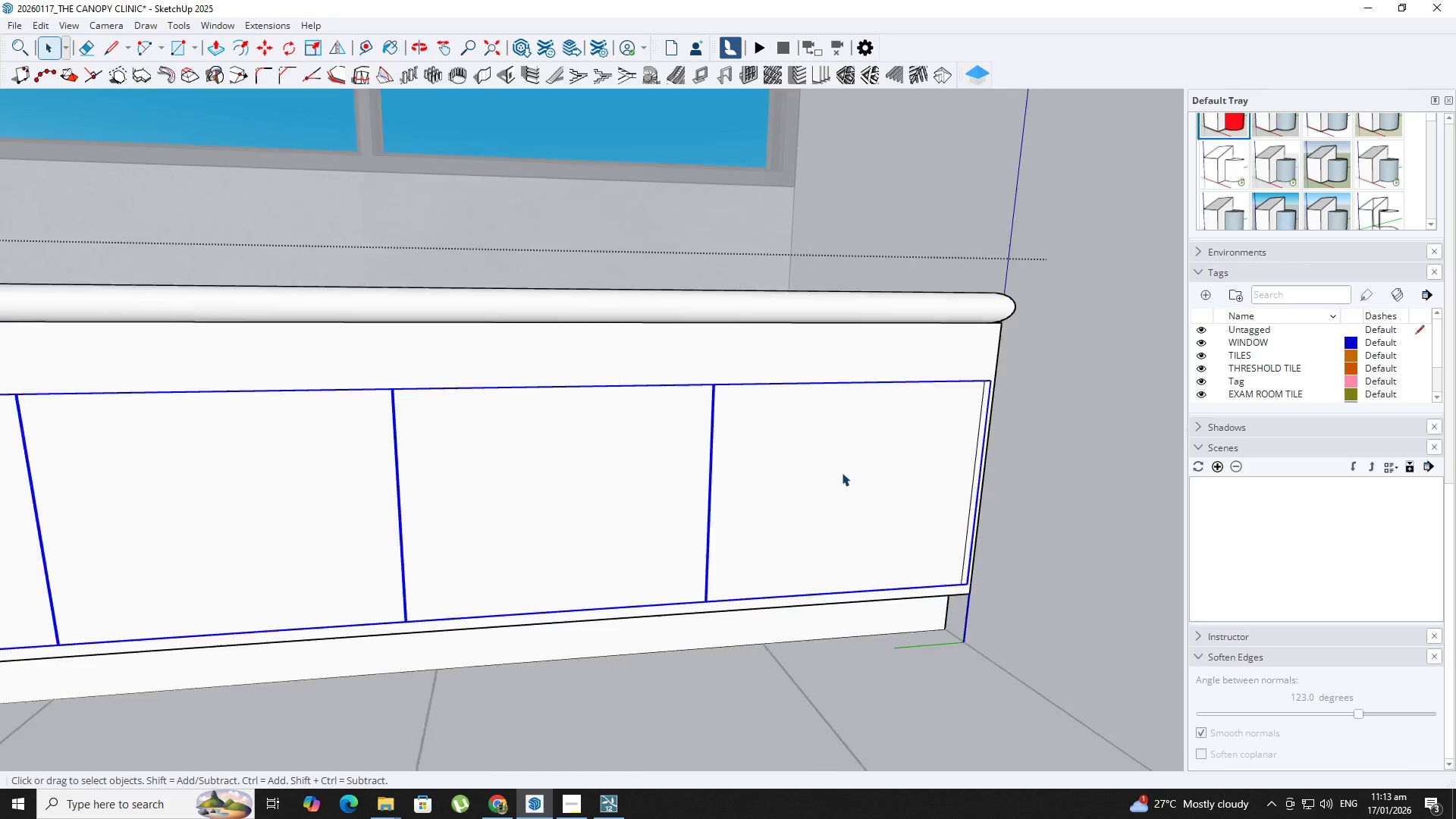 
key(S)
 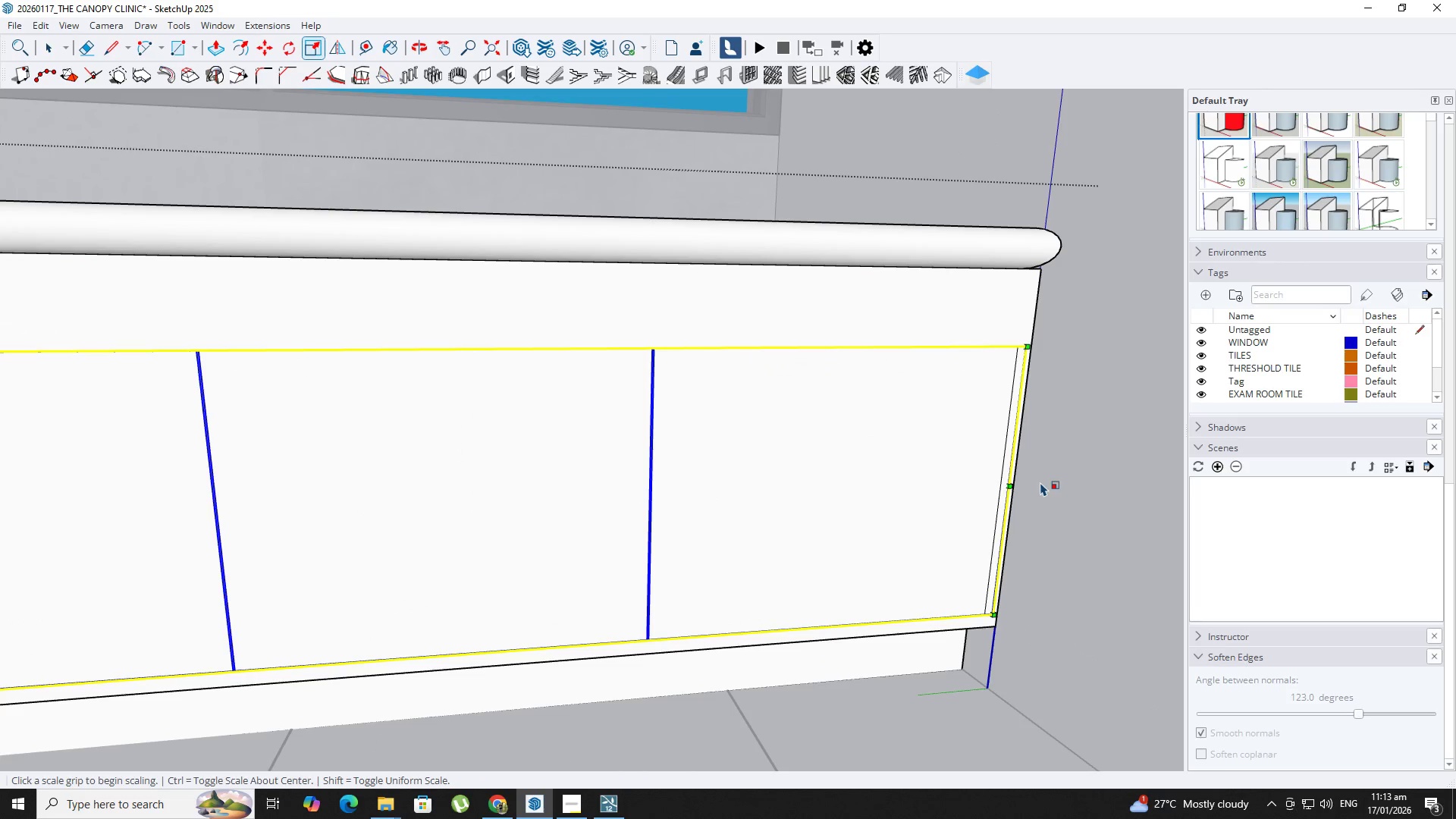 
scroll: coordinate [1014, 485], scroll_direction: up, amount: 13.0
 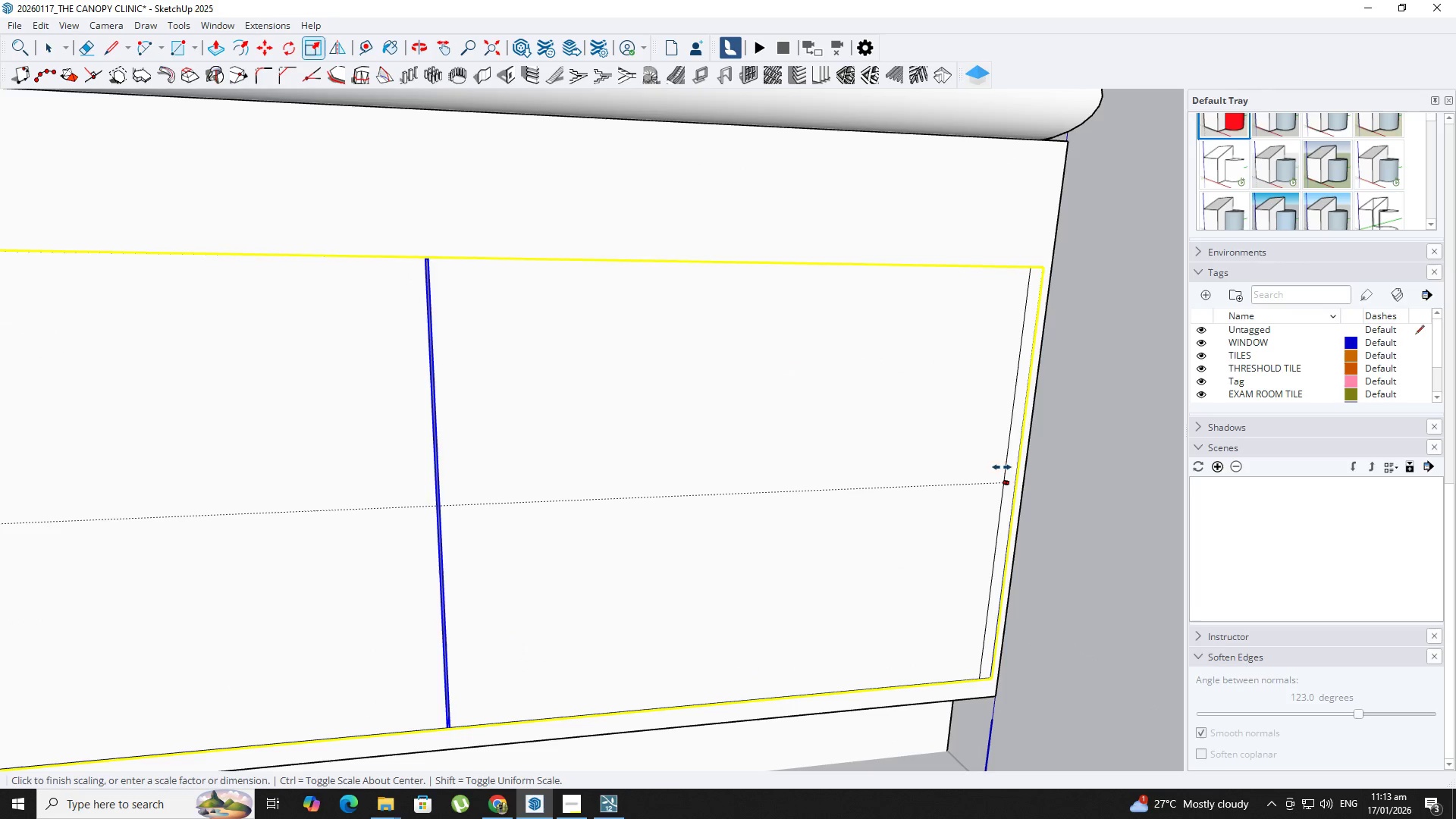 
left_click([1003, 464])
 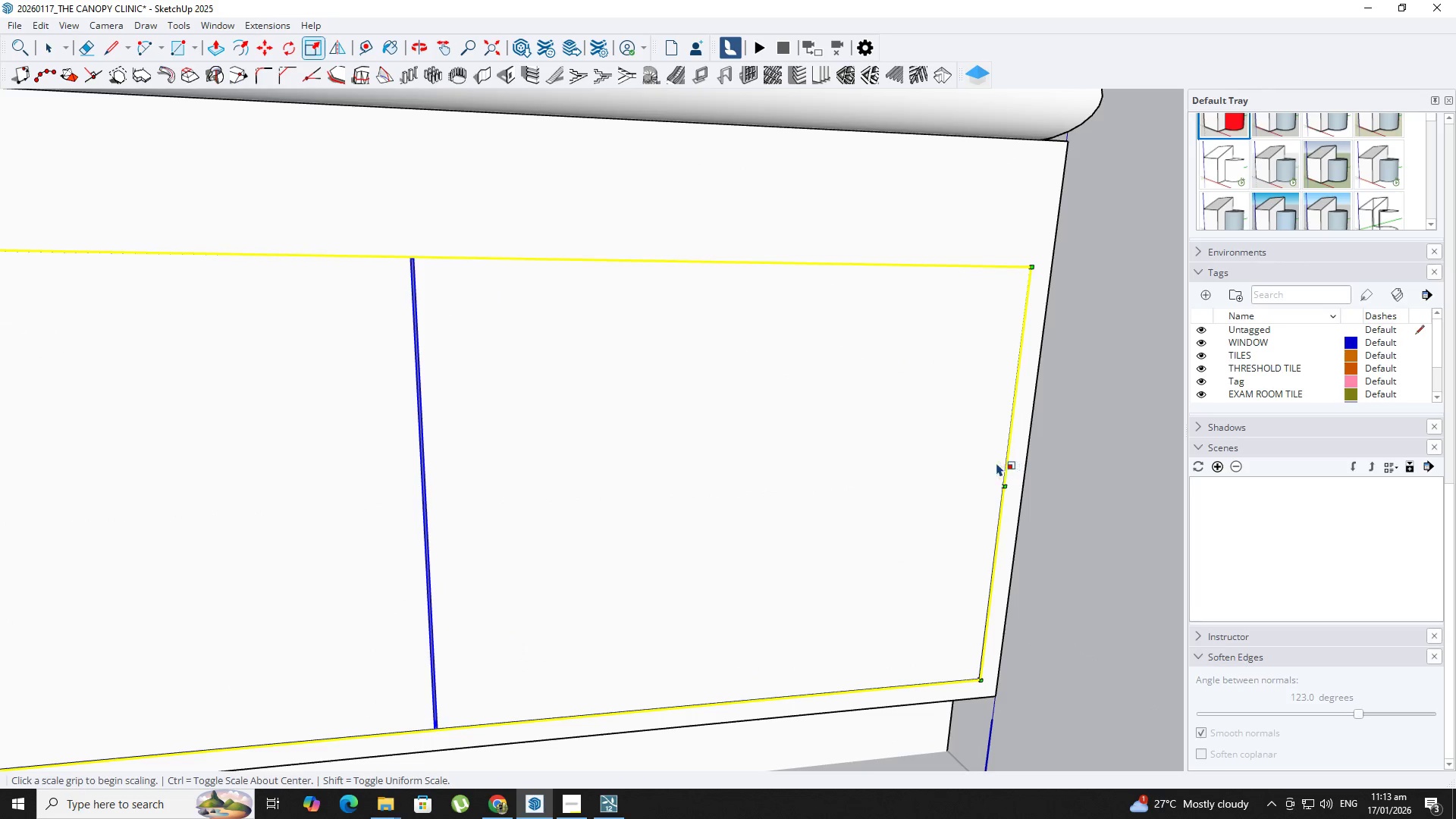 
key(Space)
 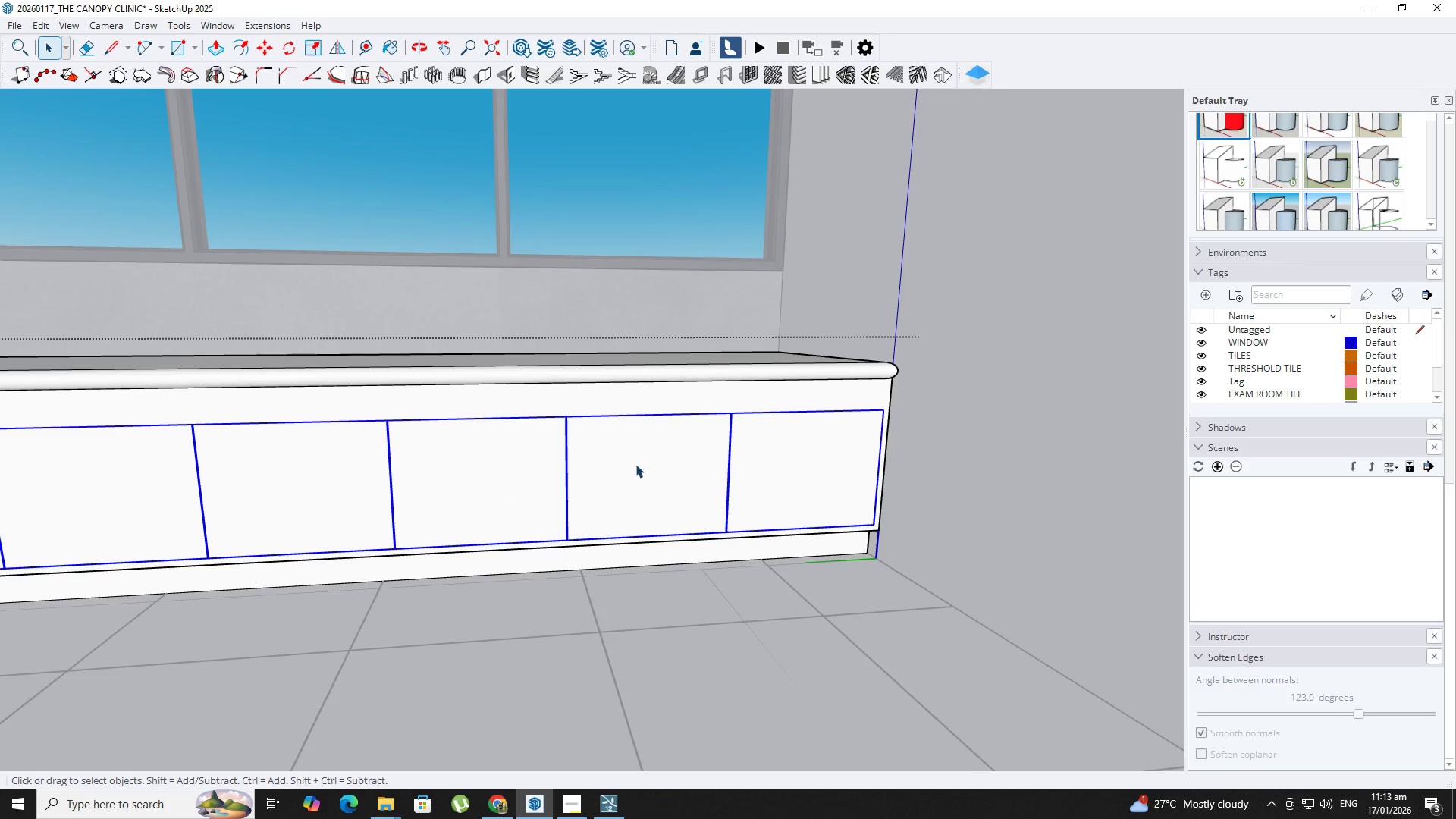 
scroll: coordinate [813, 467], scroll_direction: down, amount: 15.0
 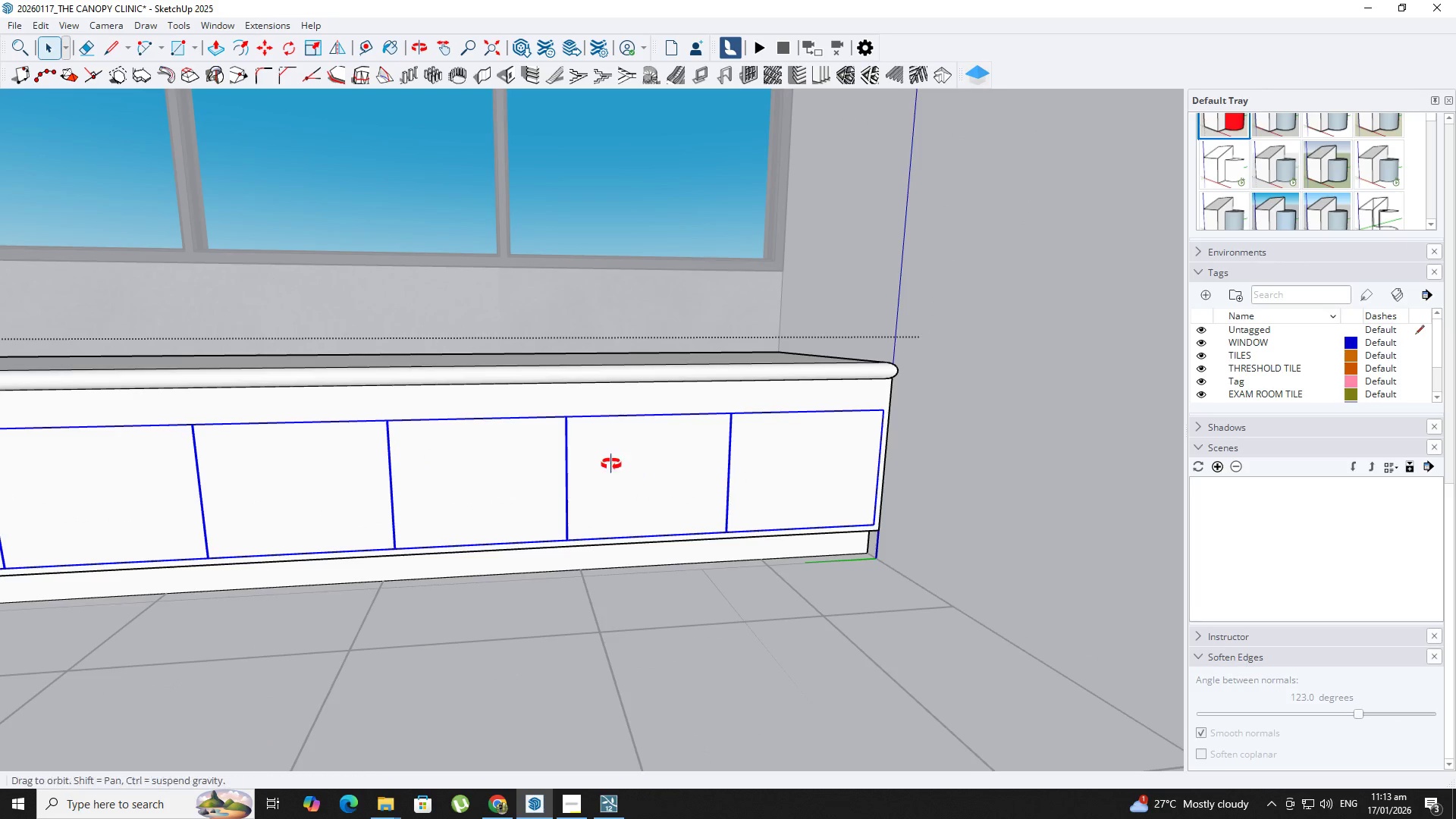 
hold_key(key=ShiftLeft, duration=0.39)
 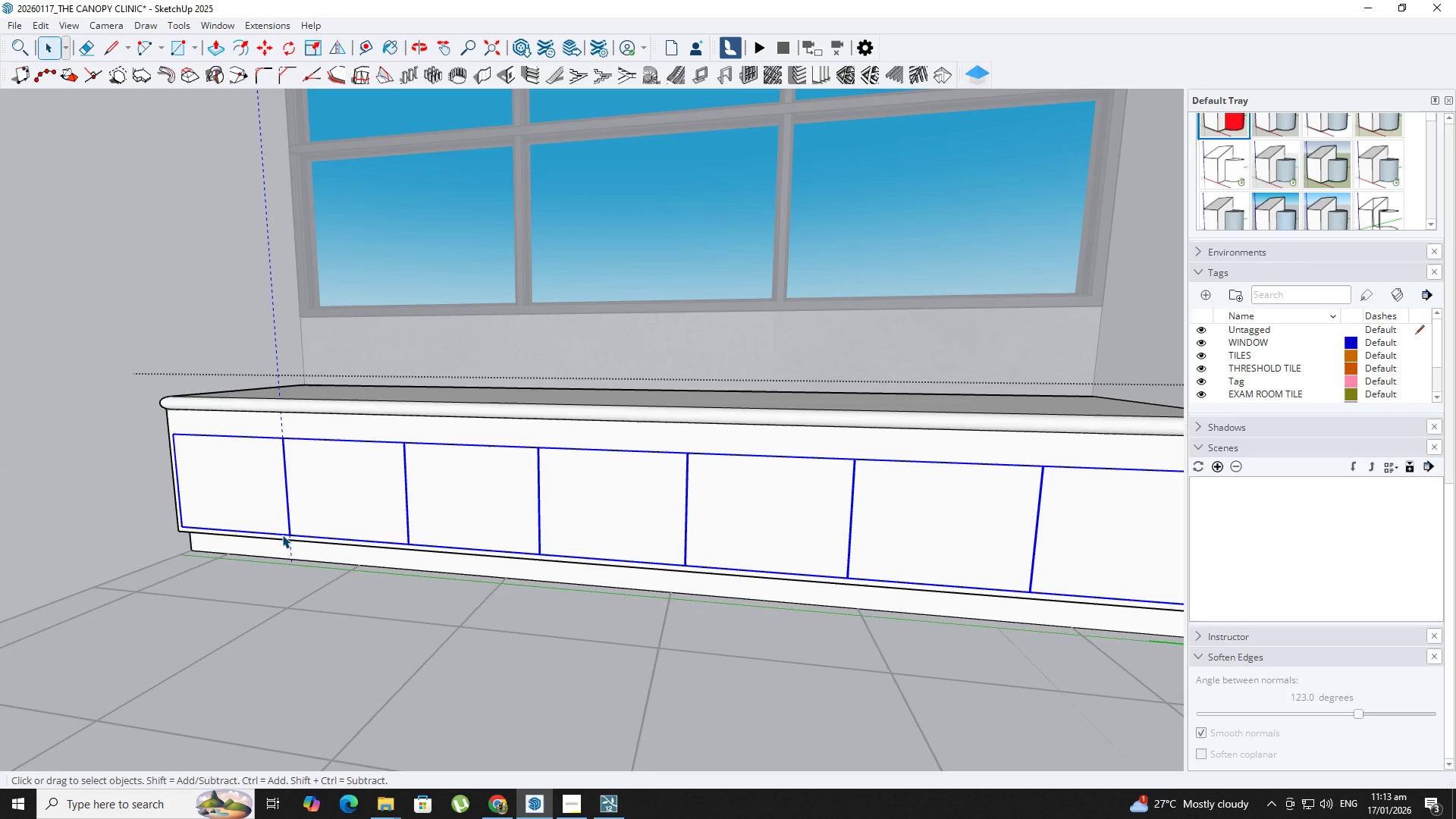 
type(TY)
 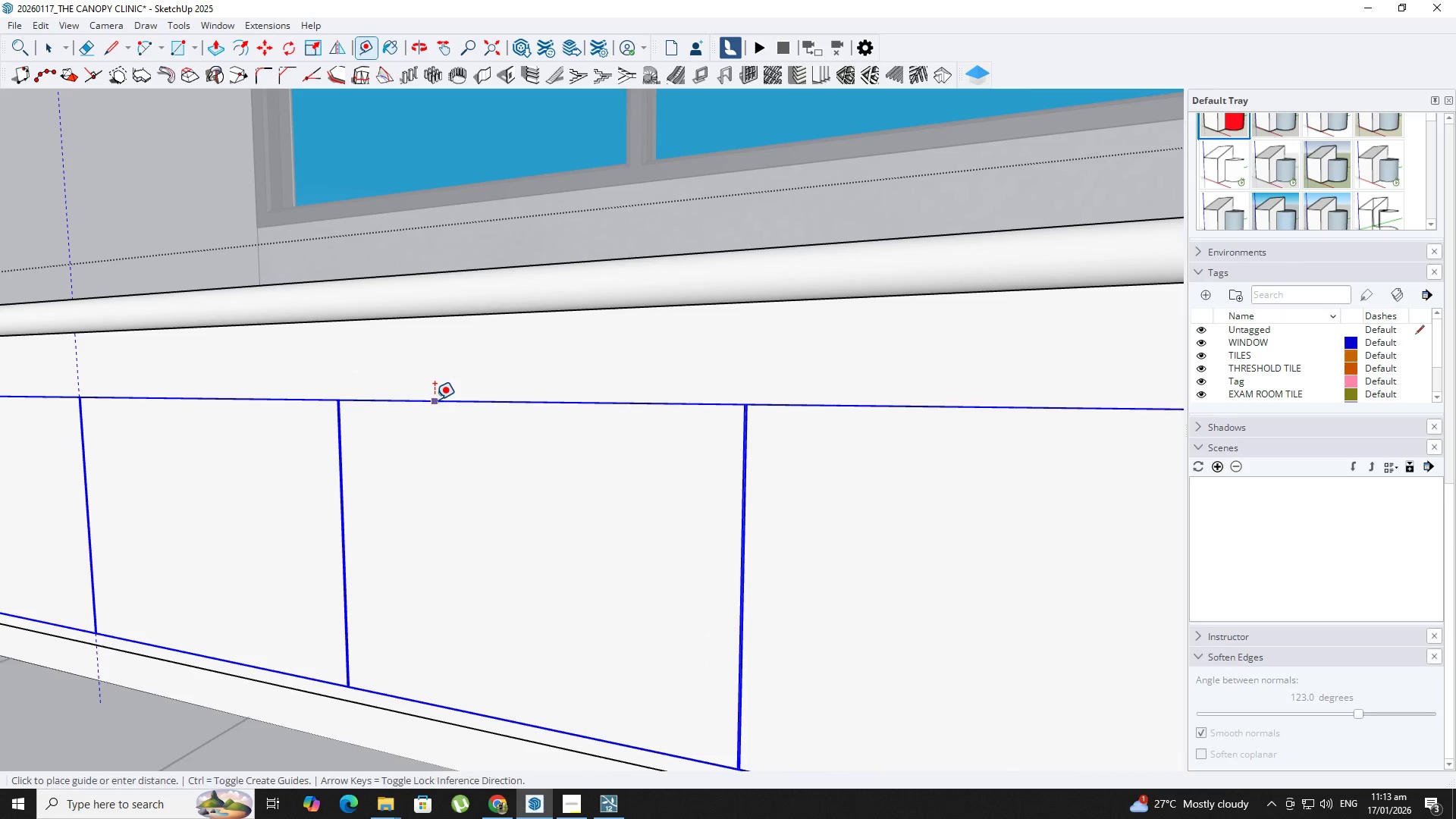 
scroll: coordinate [448, 444], scroll_direction: up, amount: 13.0
 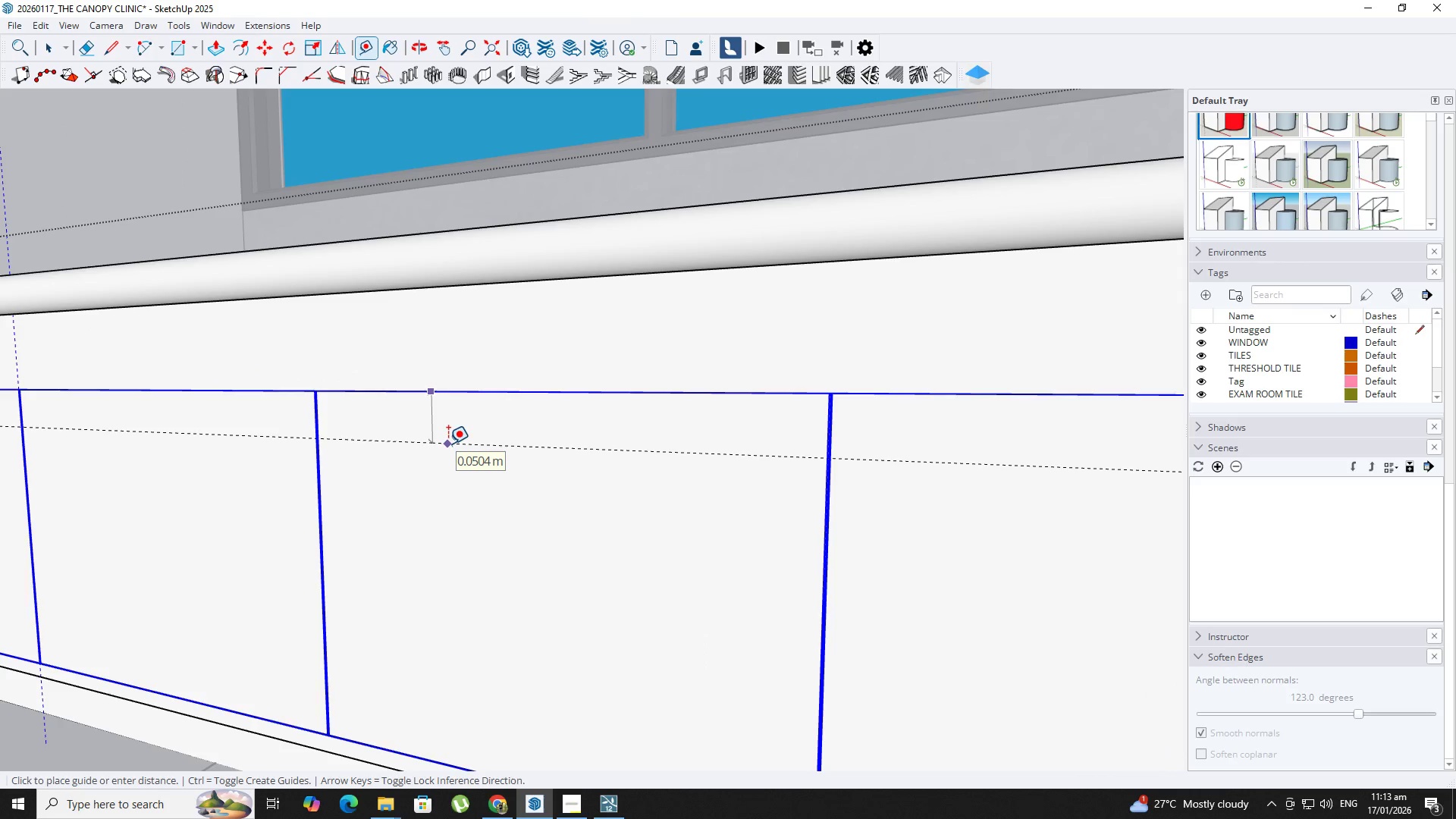 
key(NumpadDecimal)
 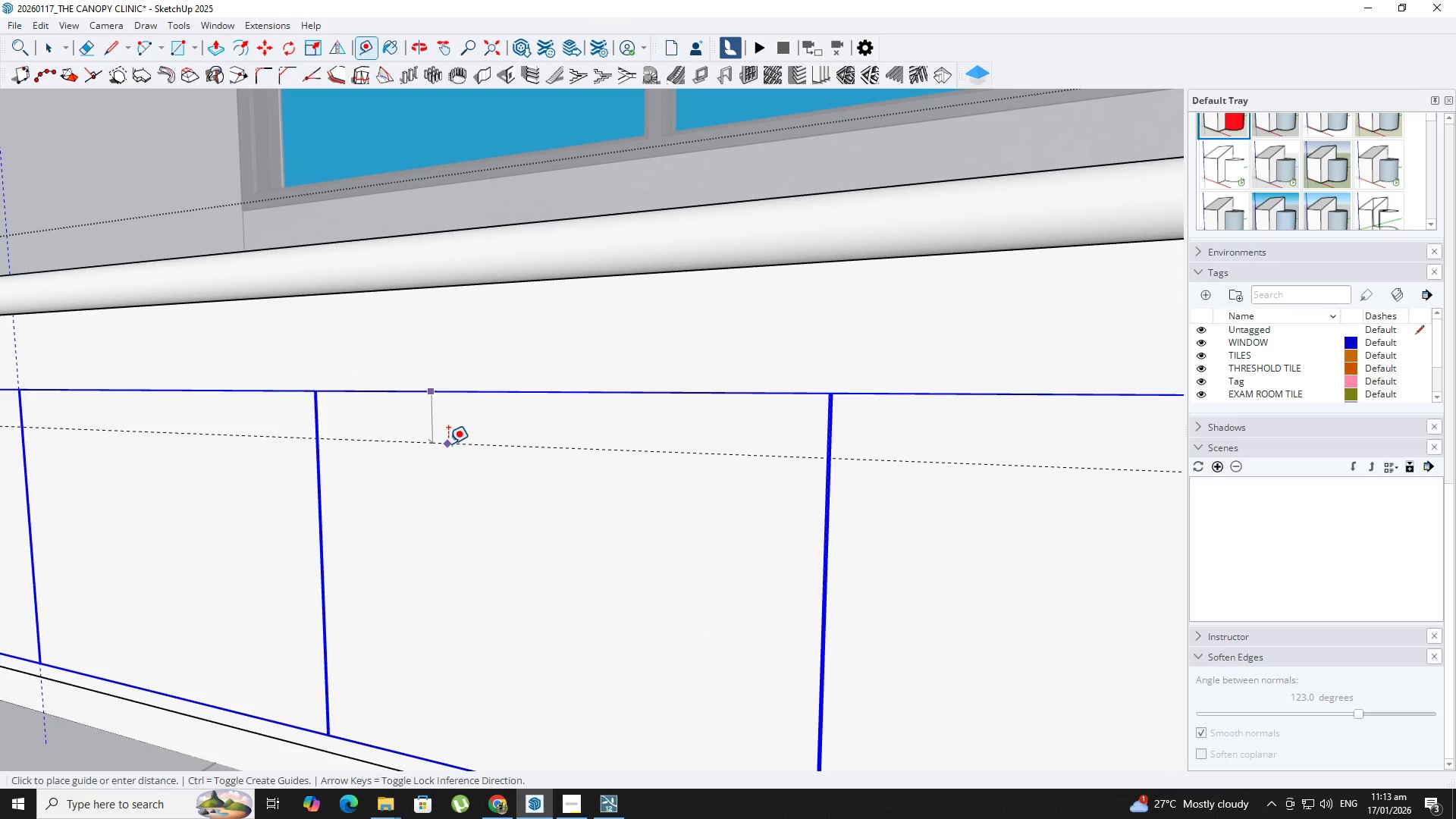 
key(Numpad0)
 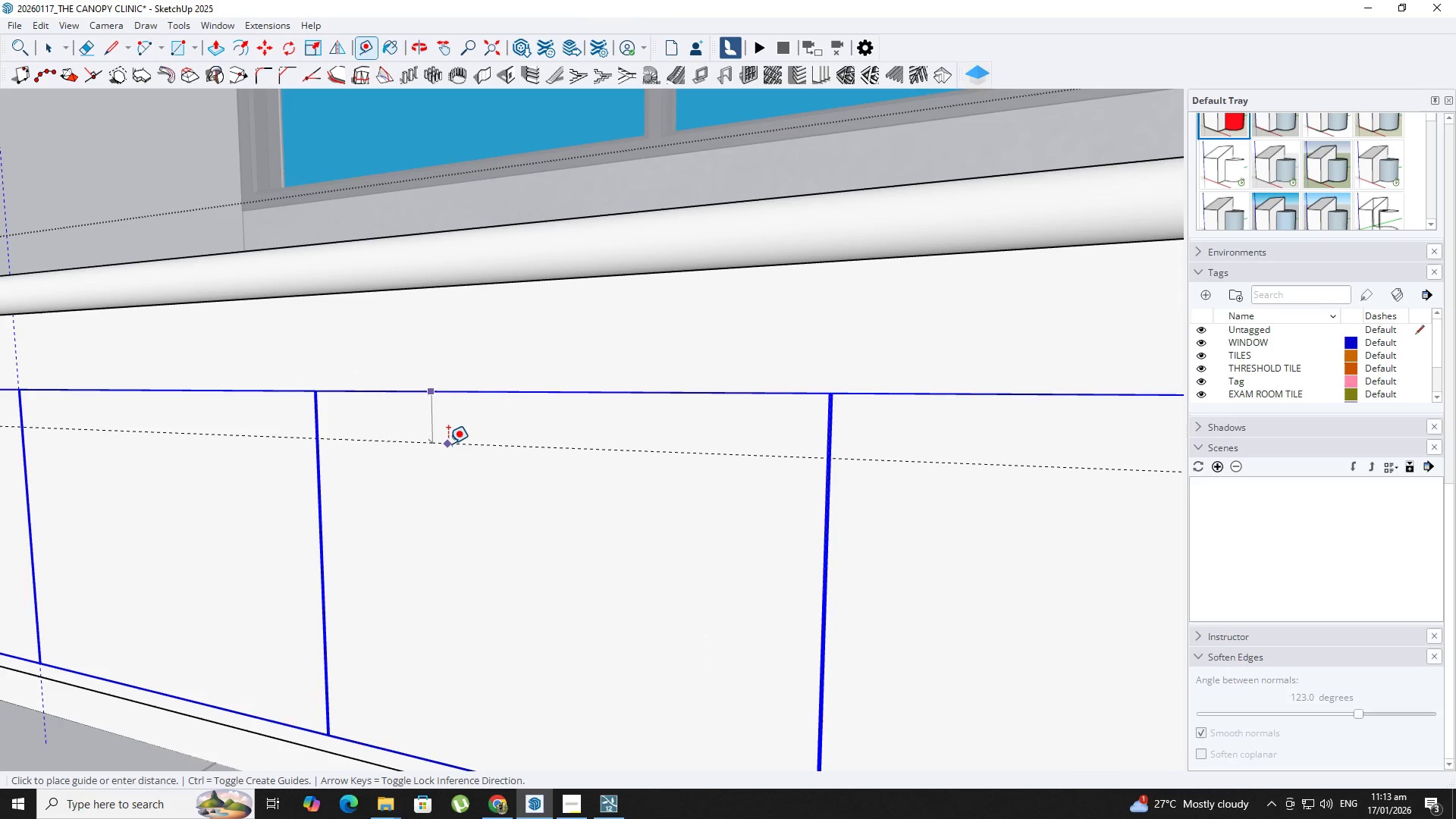 
key(Numpad0)
 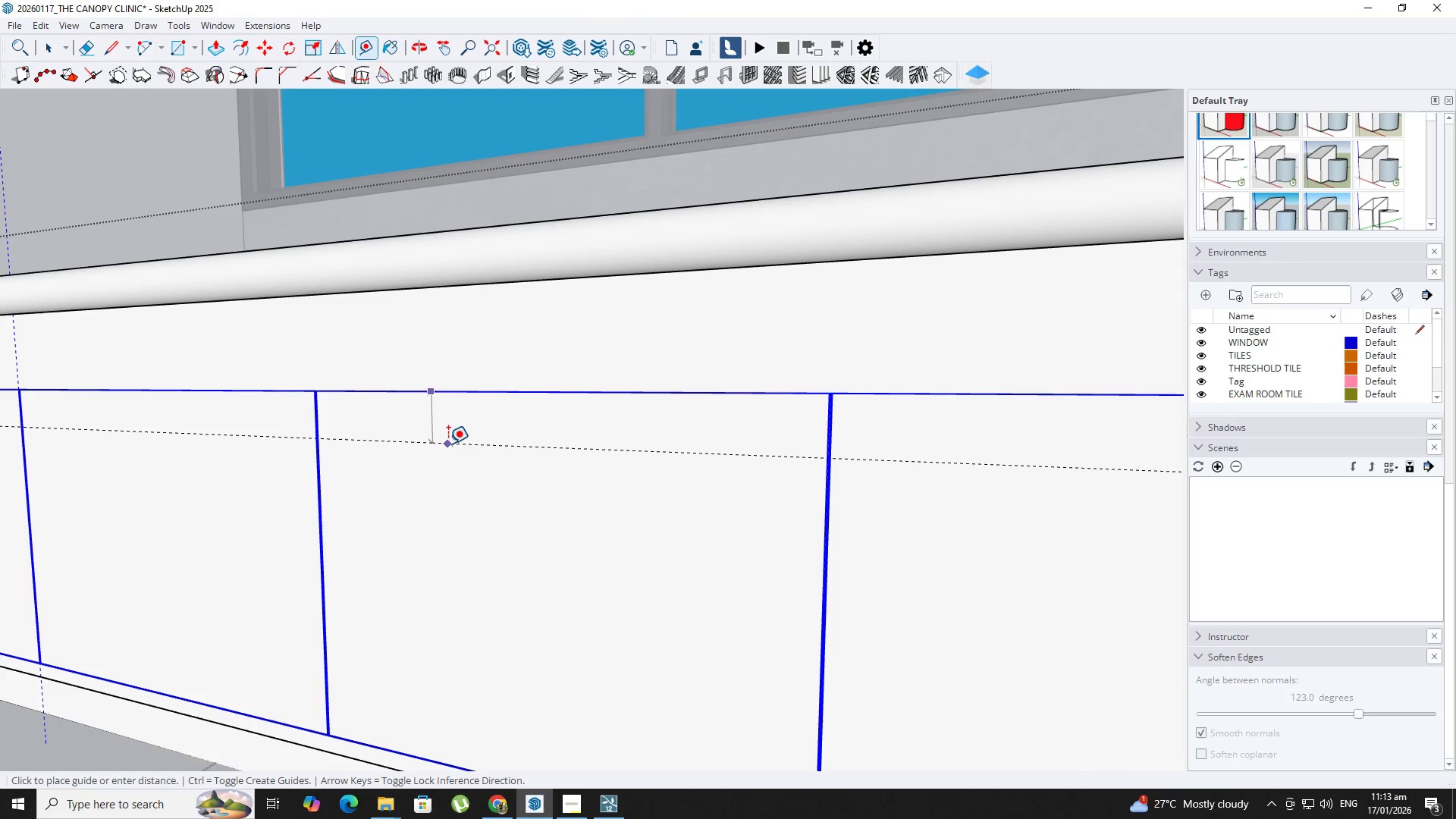 
key(Numpad1)
 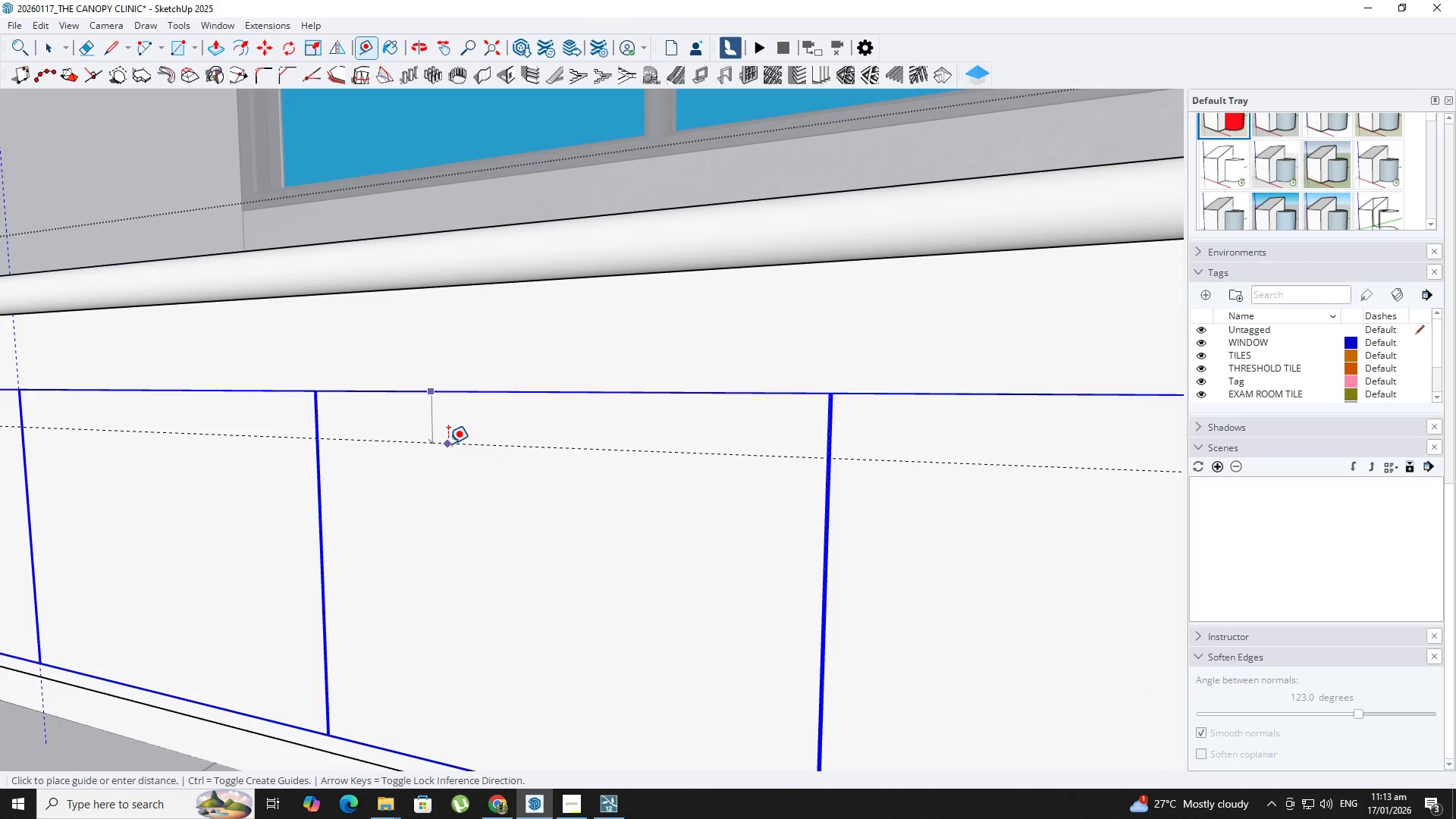 
key(NumpadEnter)
 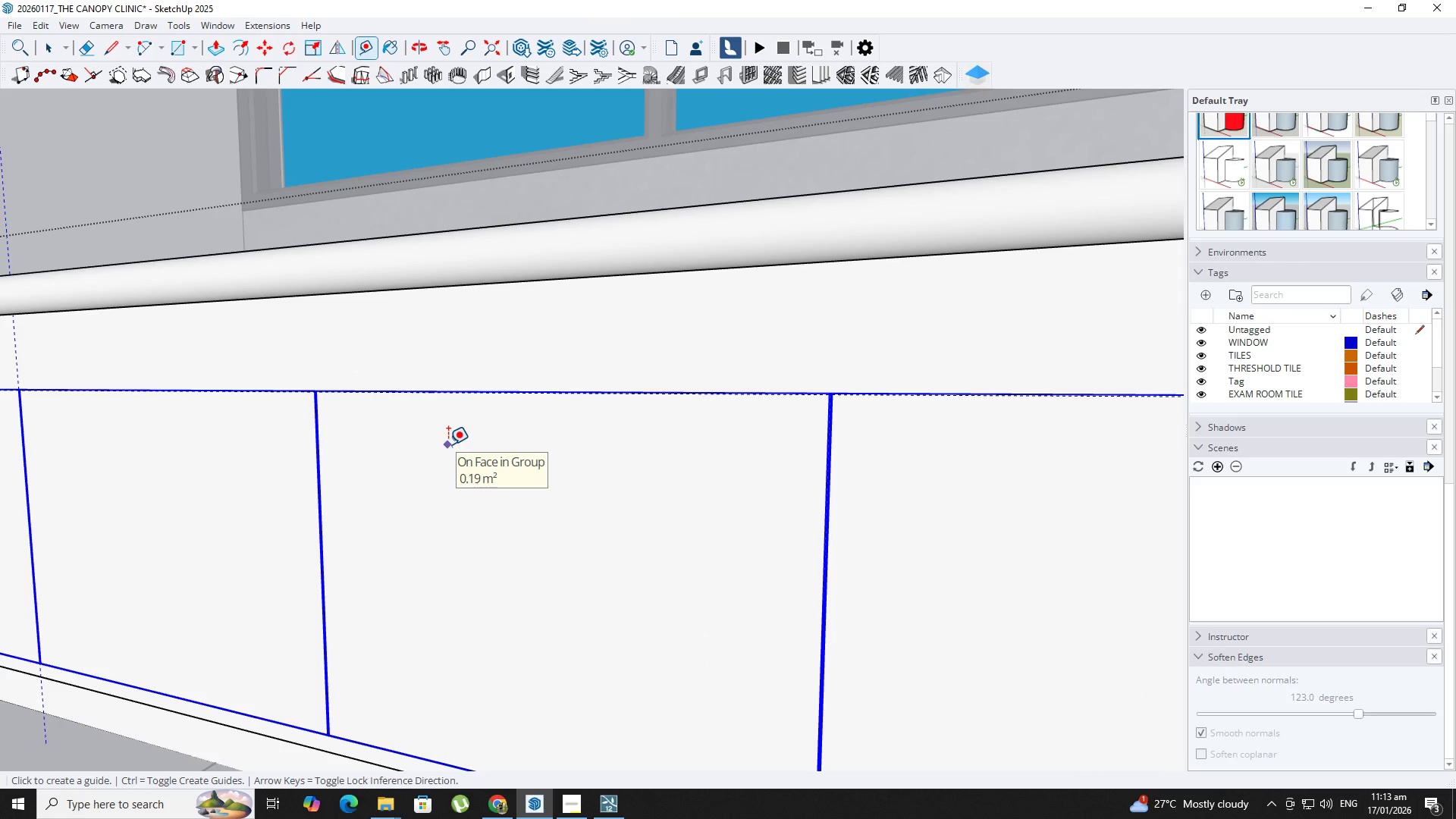 
key(S)
 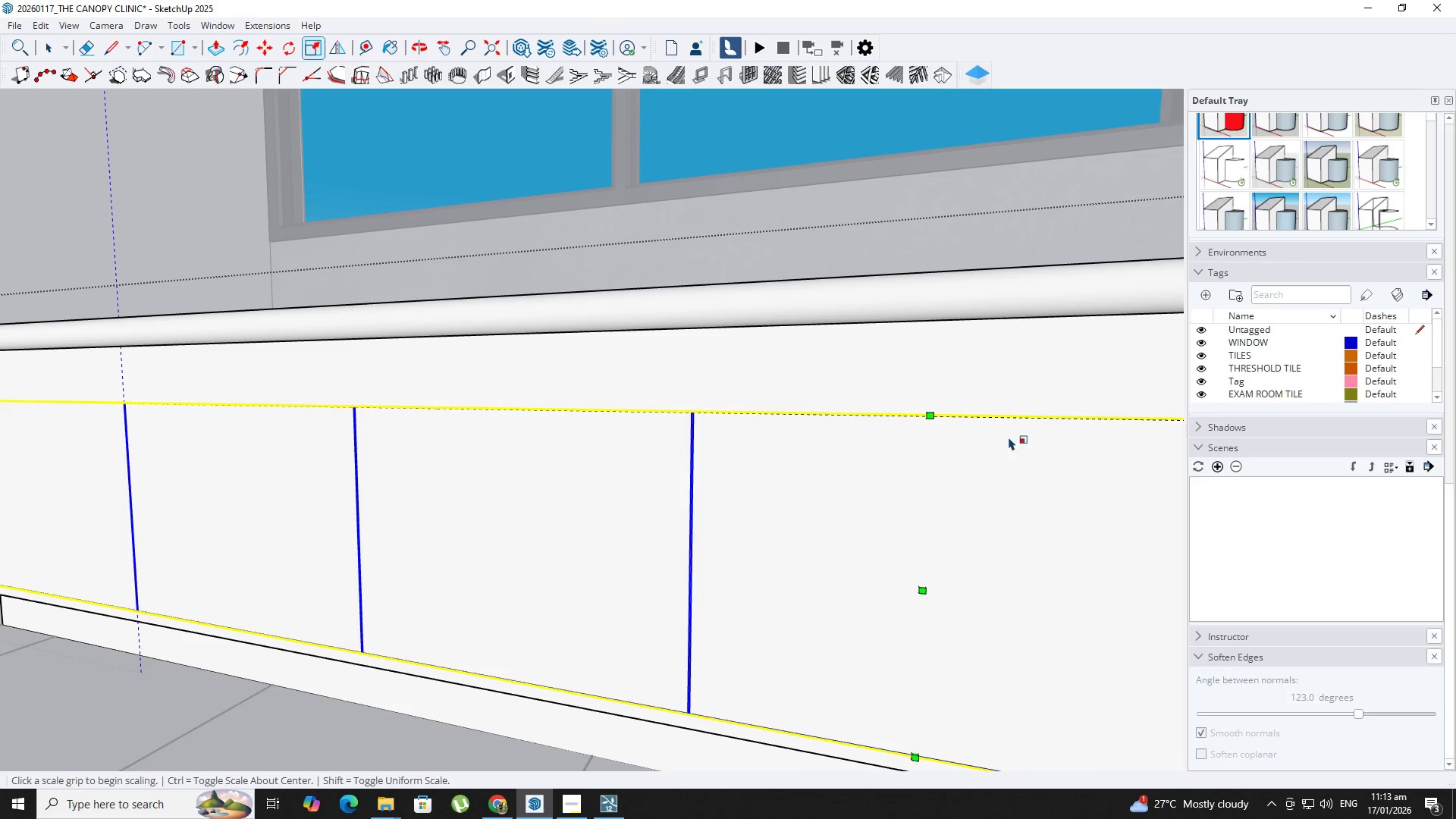 
scroll: coordinate [448, 444], scroll_direction: down, amount: 4.0
 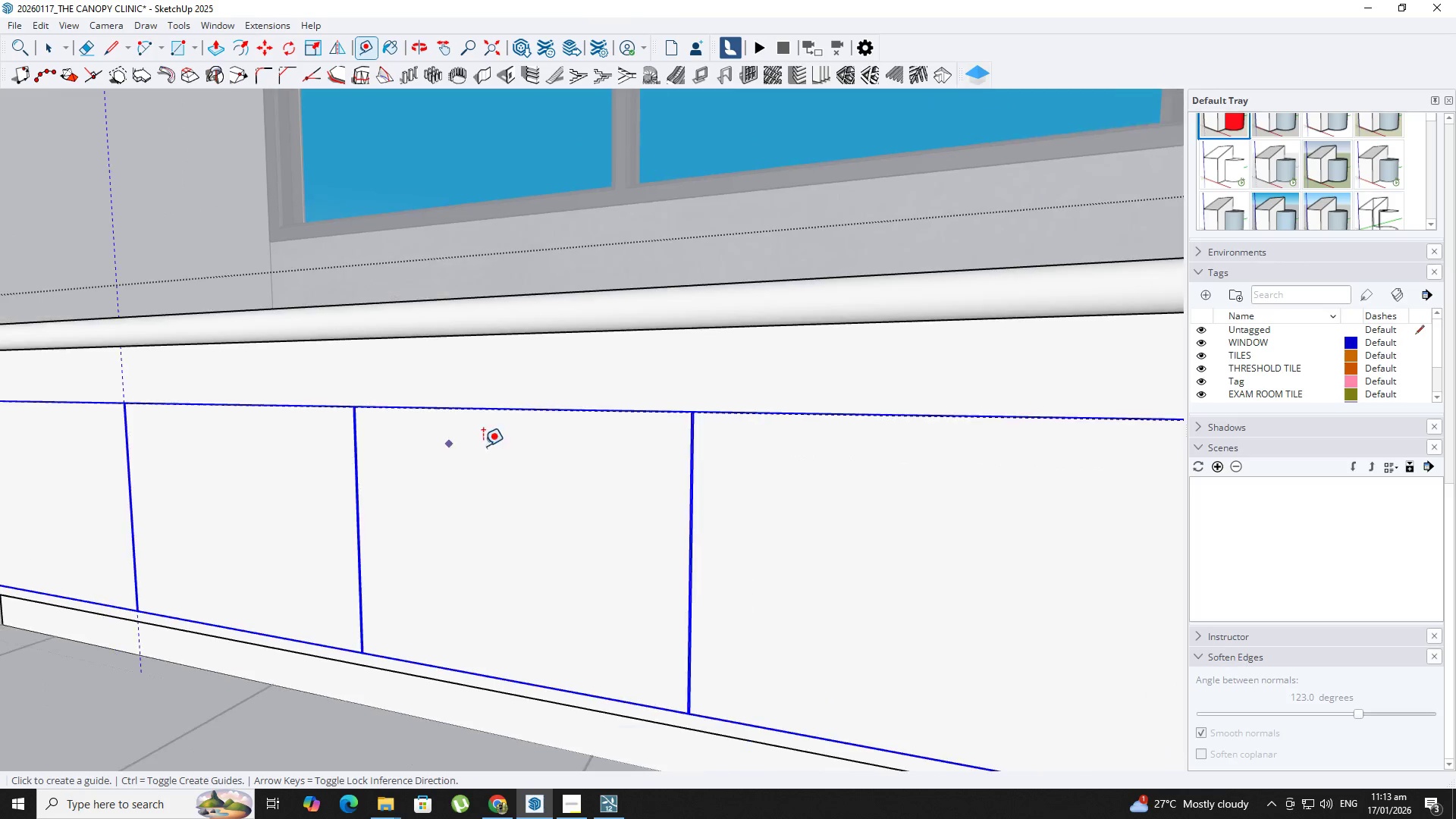 
scroll: coordinate [938, 415], scroll_direction: up, amount: 5.0
 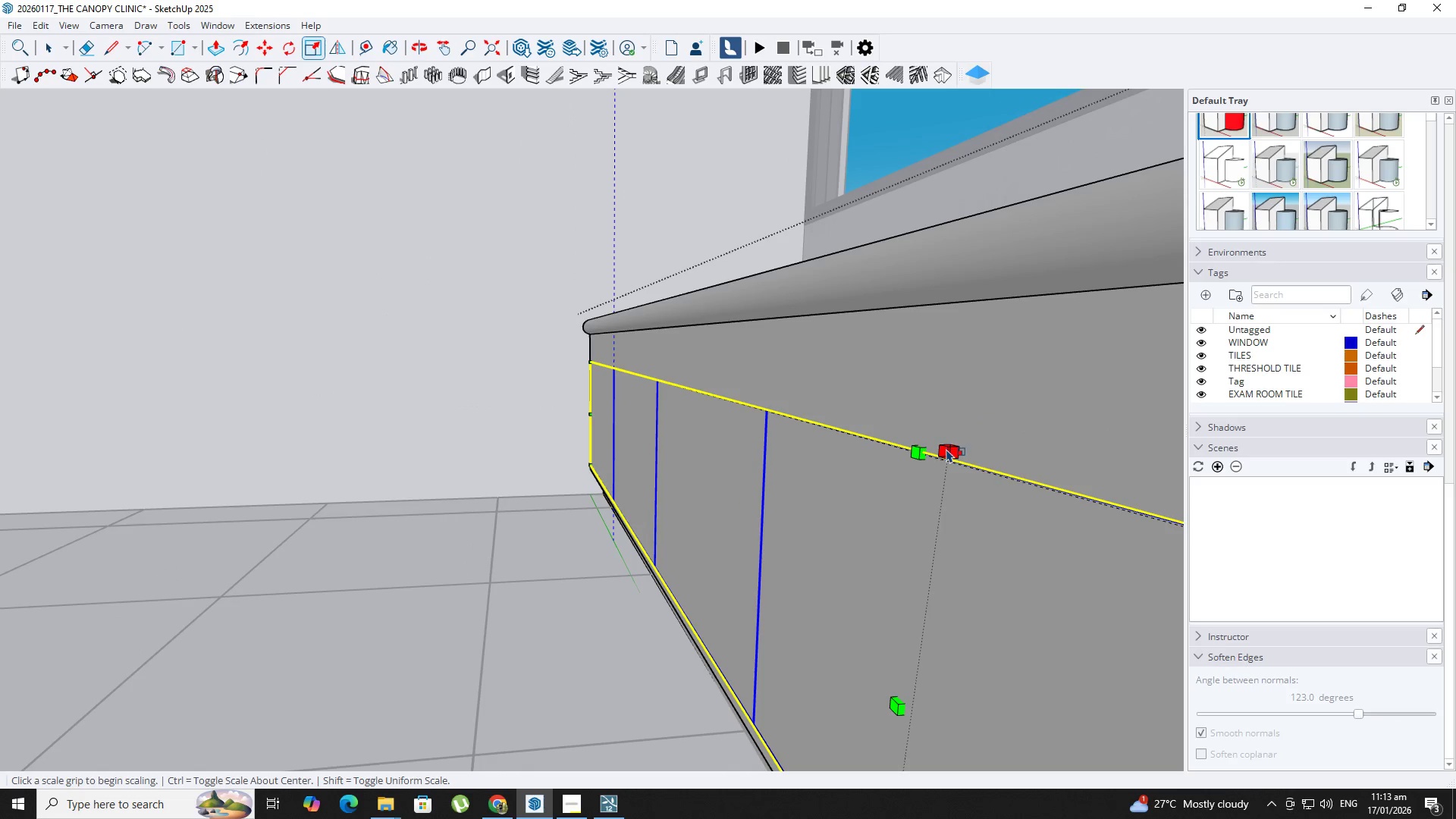 
left_click([937, 450])
 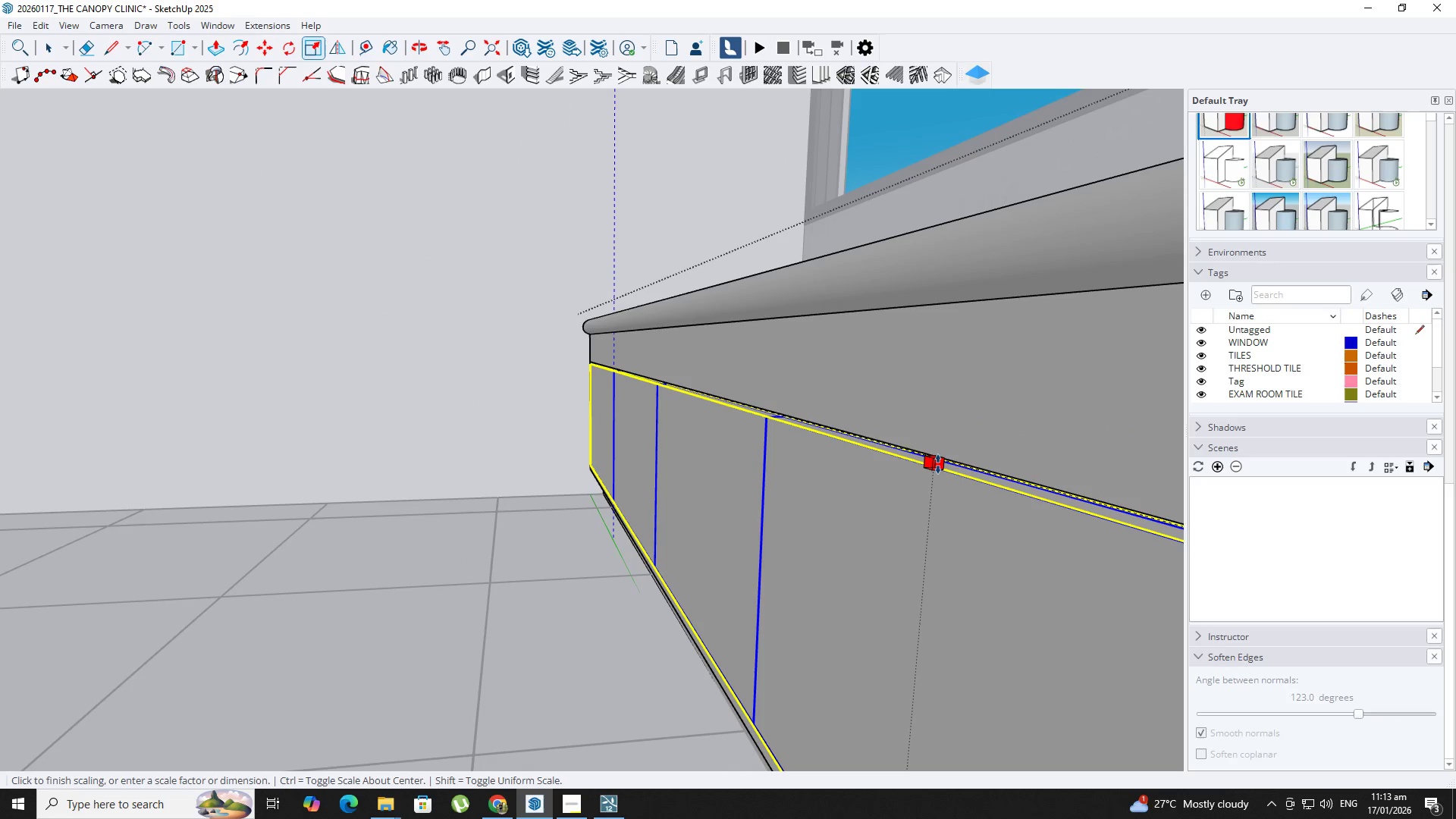 
scroll: coordinate [954, 468], scroll_direction: up, amount: 5.0
 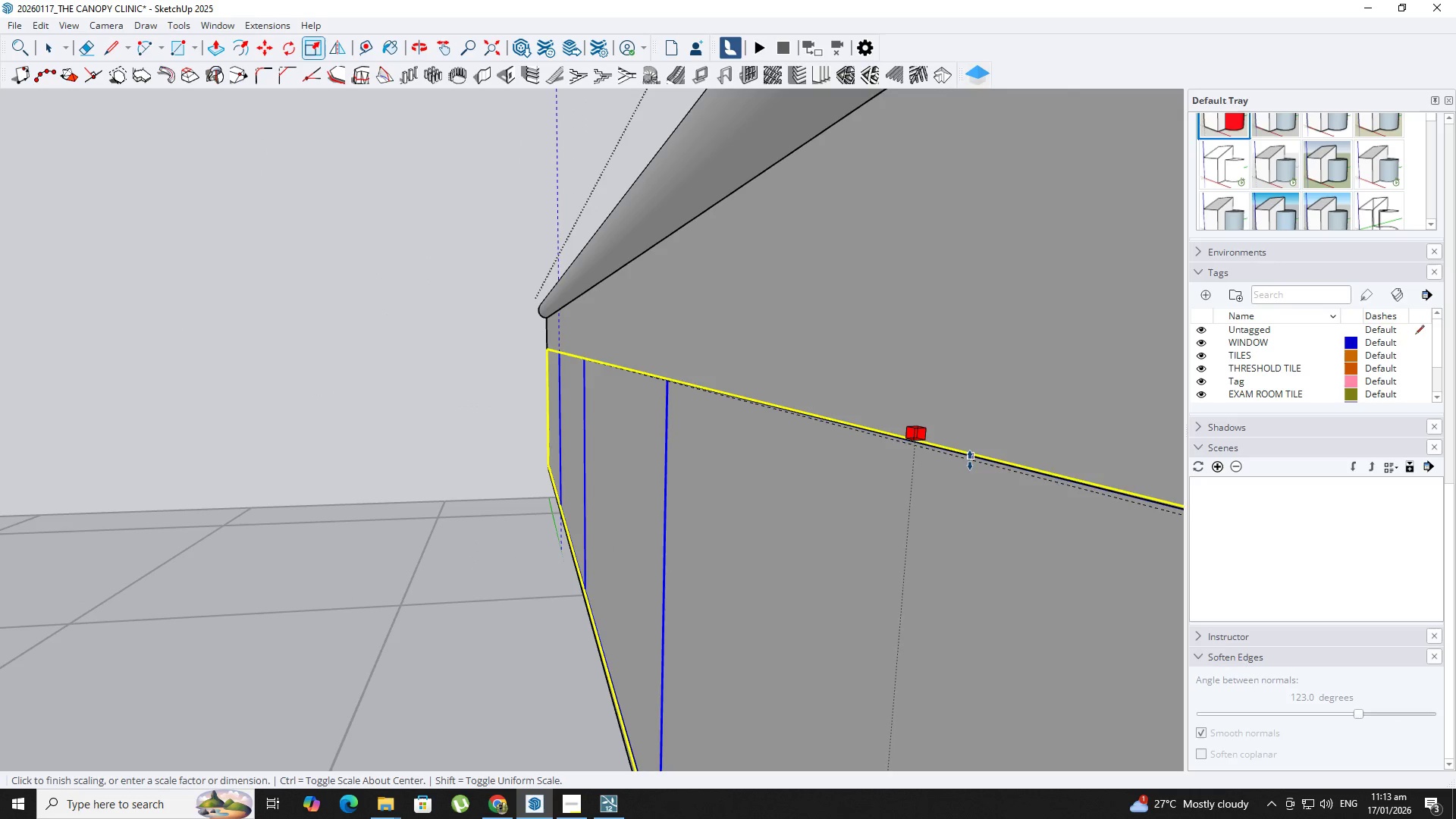 
left_click([970, 462])
 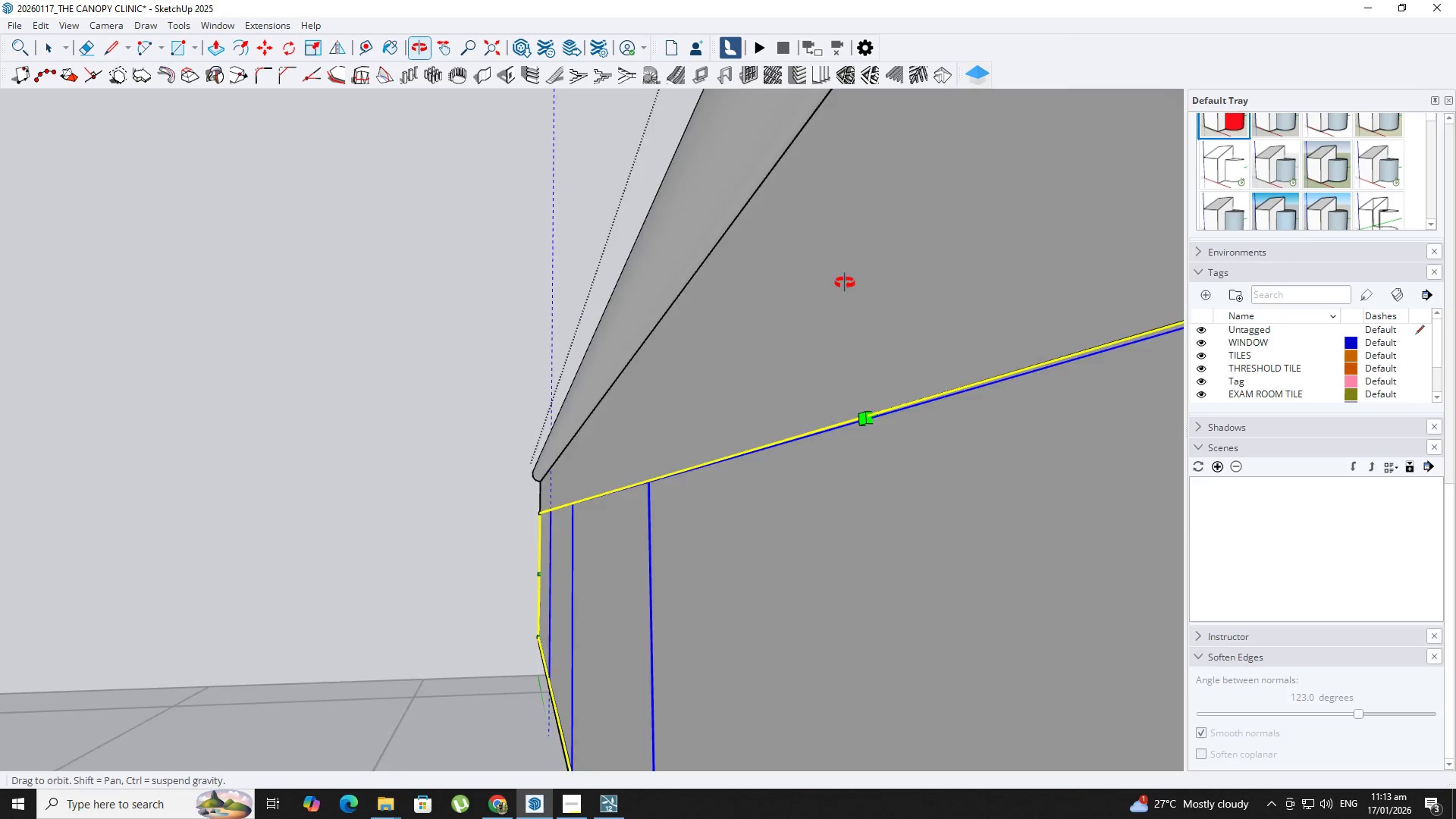 
scroll: coordinate [969, 462], scroll_direction: up, amount: 2.0
 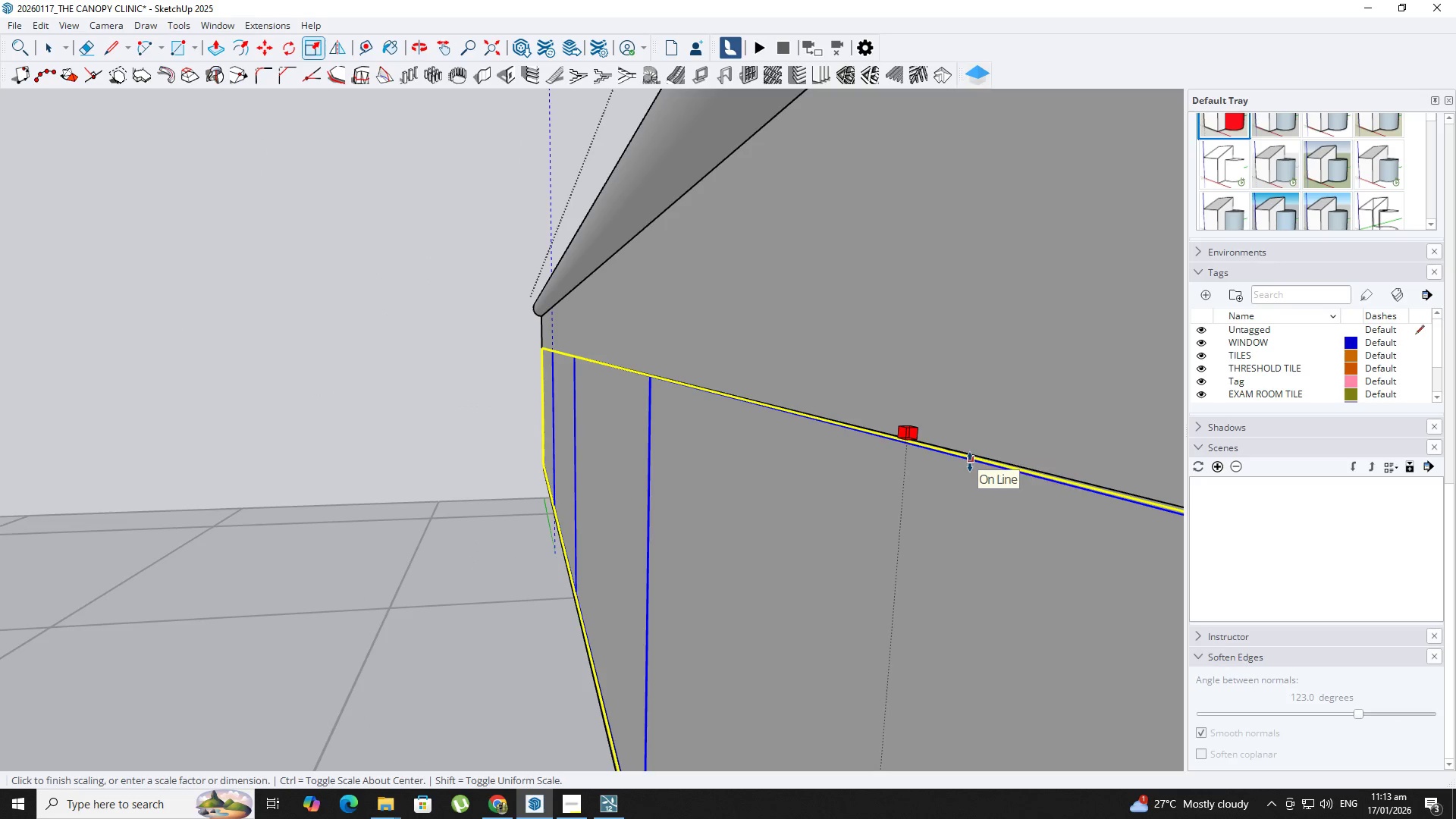 
key(Space)
 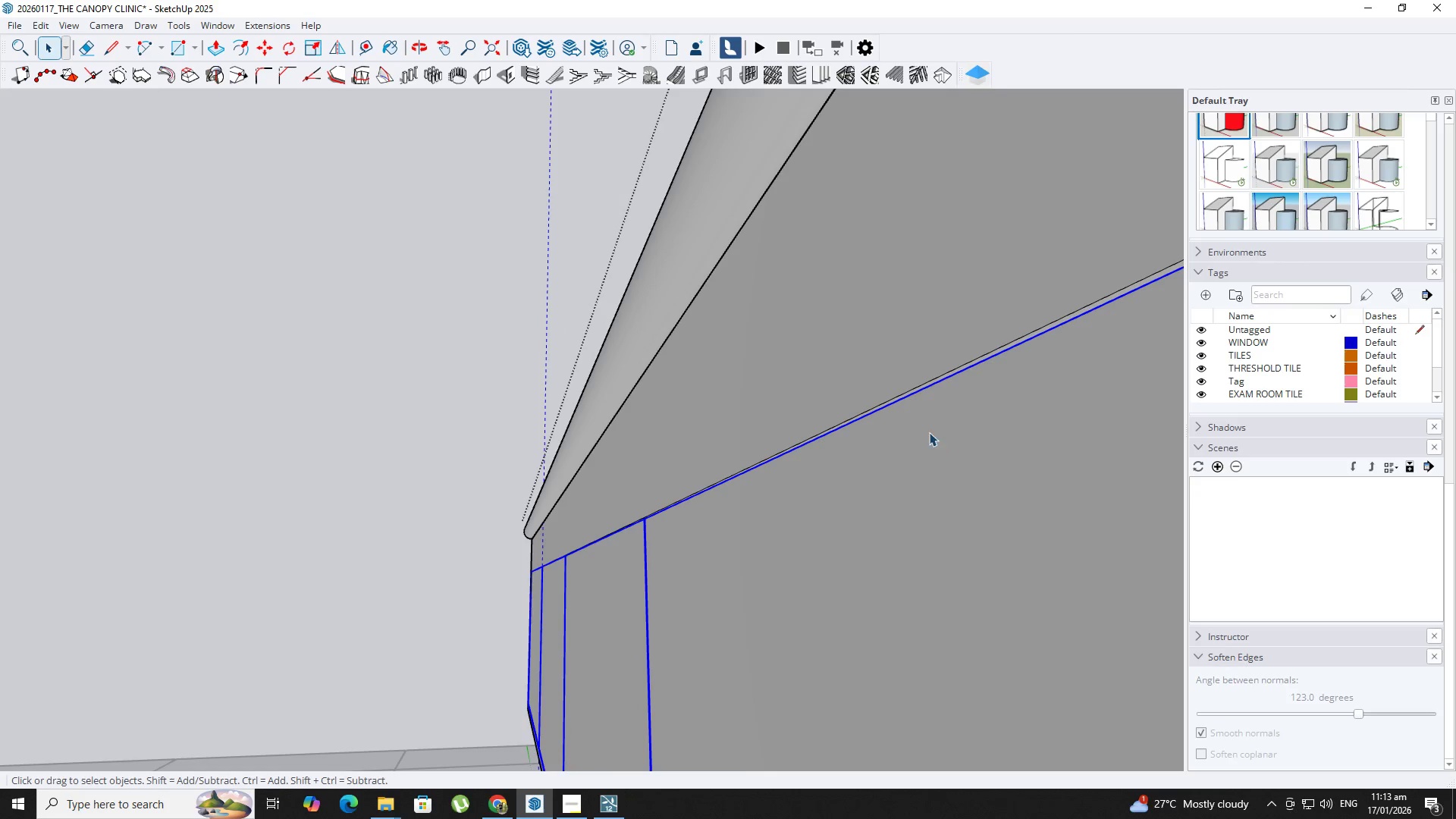 
scroll: coordinate [929, 435], scroll_direction: up, amount: 1.0
 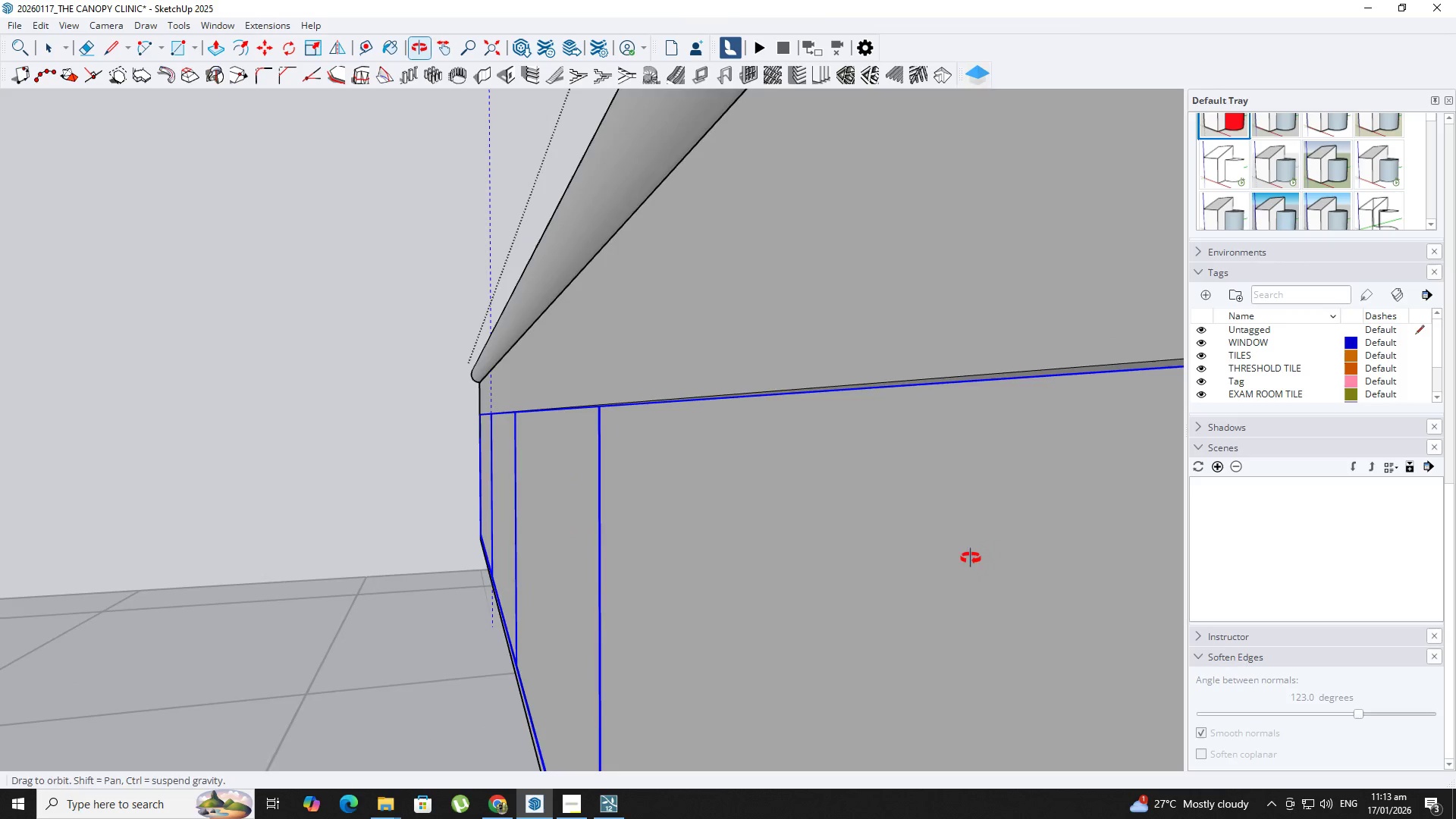 
hold_key(key=ShiftLeft, duration=0.39)
scroll: coordinate [694, 318], scroll_direction: down, amount: 6.0
 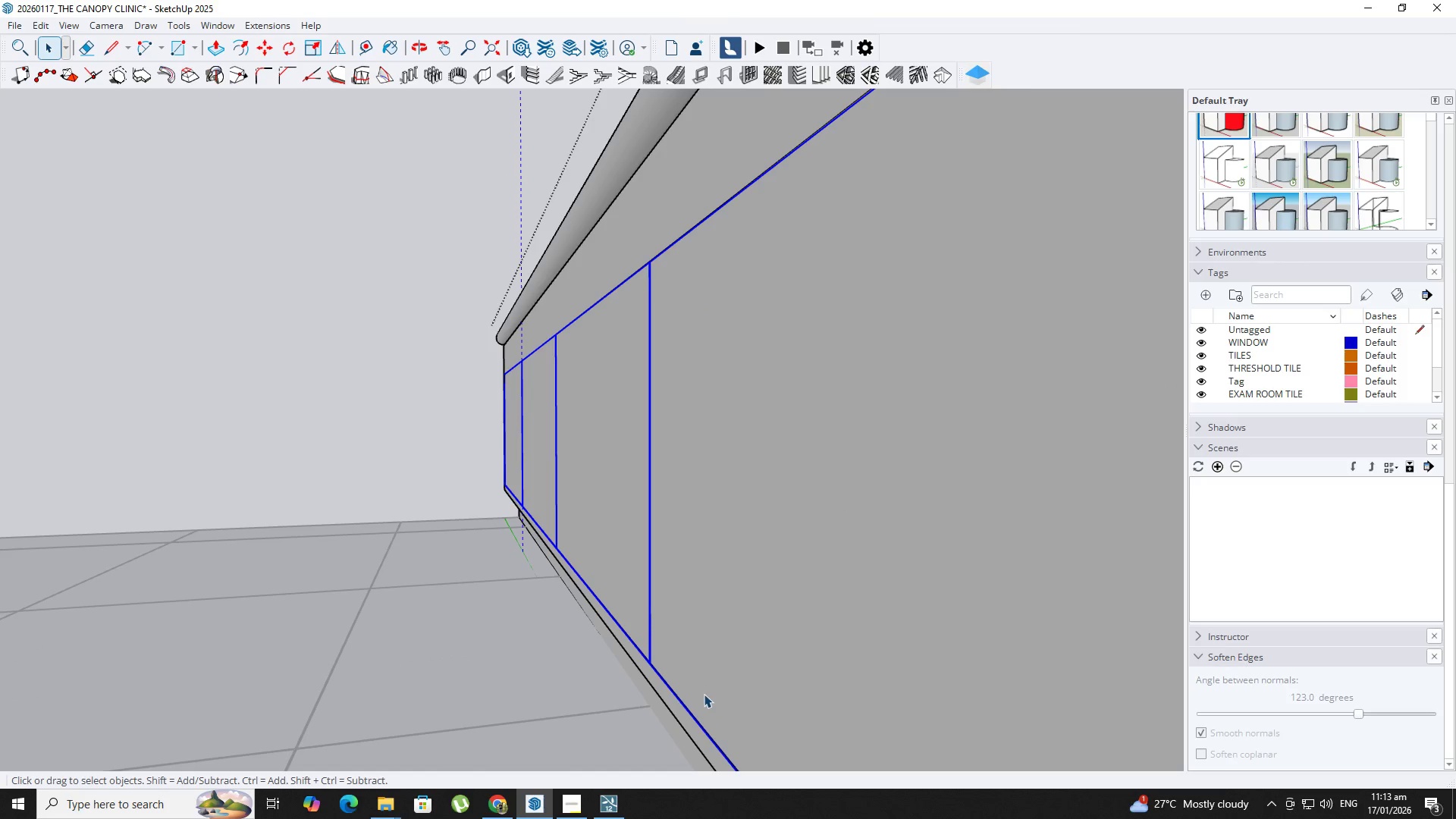 
key(T)
 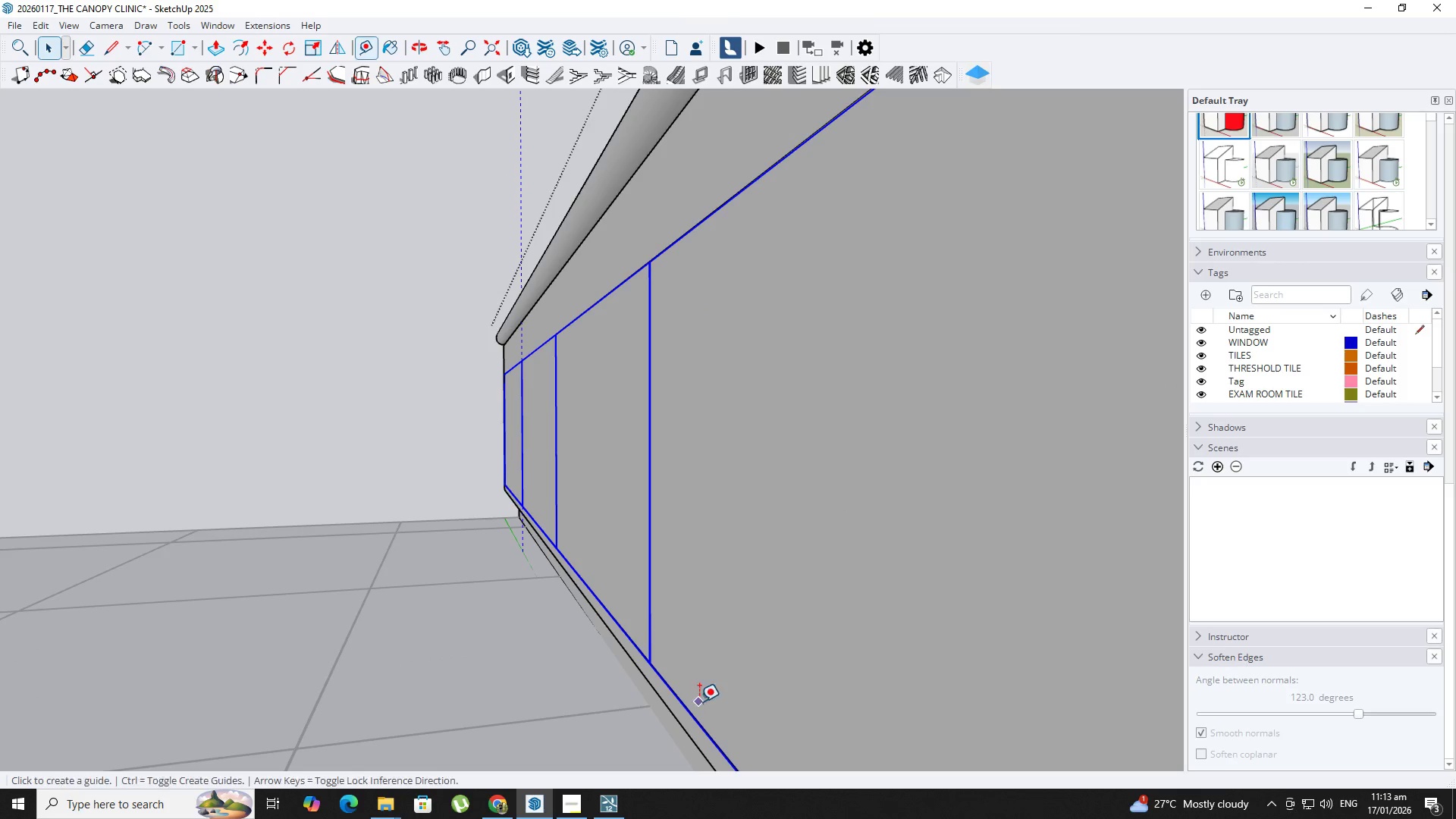 
left_click([690, 714])
 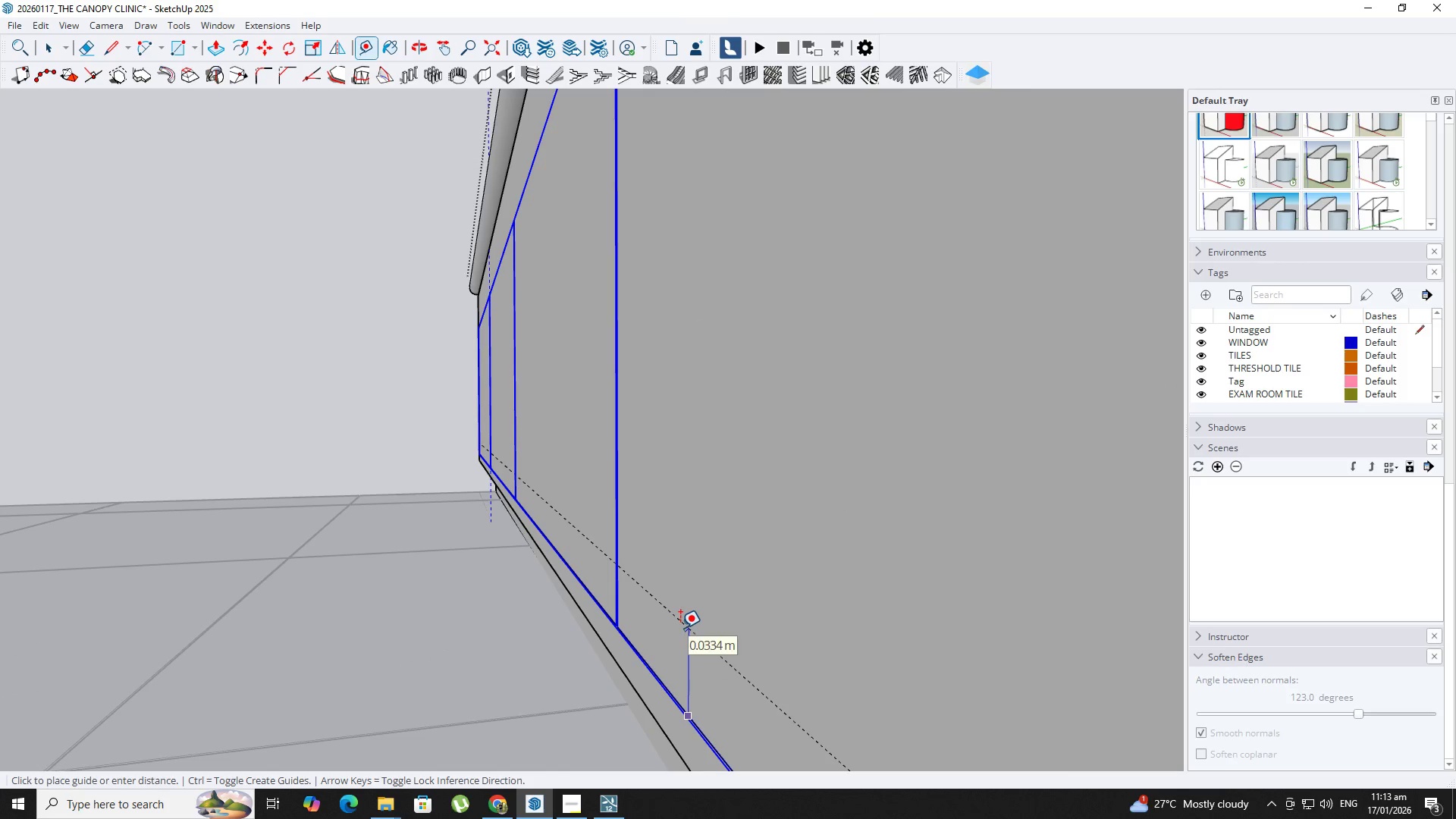 
scroll: coordinate [690, 714], scroll_direction: up, amount: 8.0
 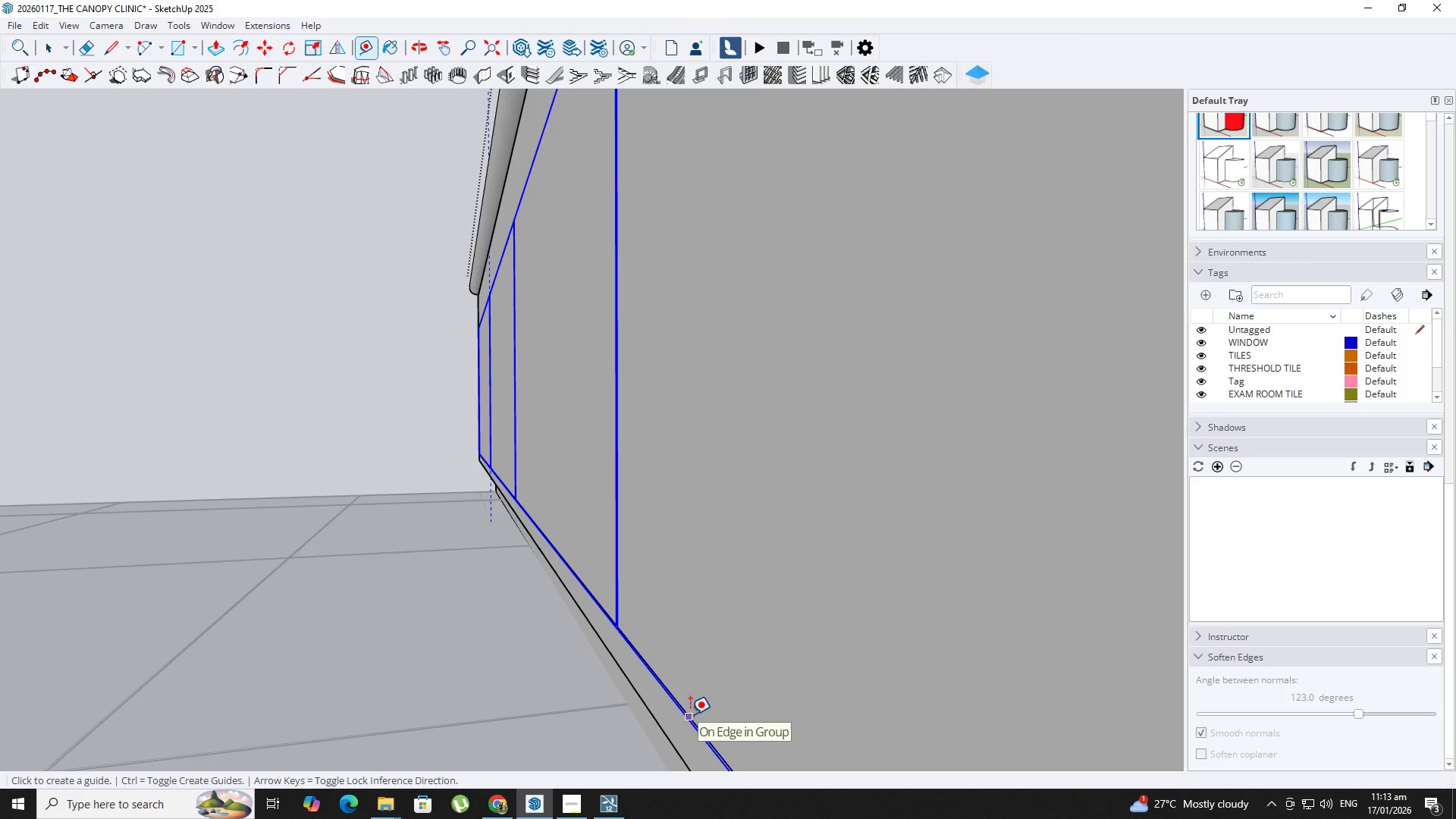 
key(NumpadDecimal)
 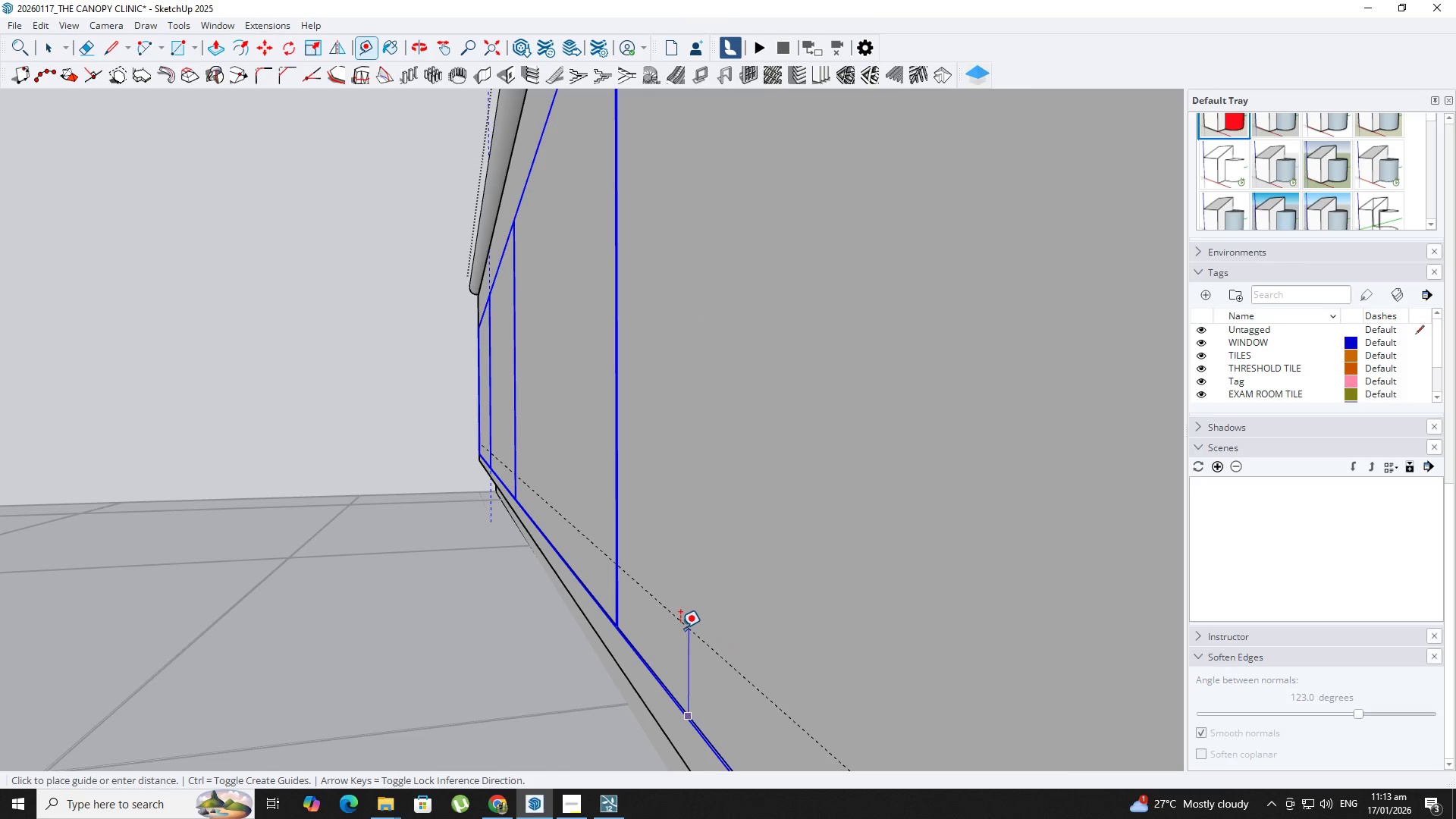 
key(Numpad0)
 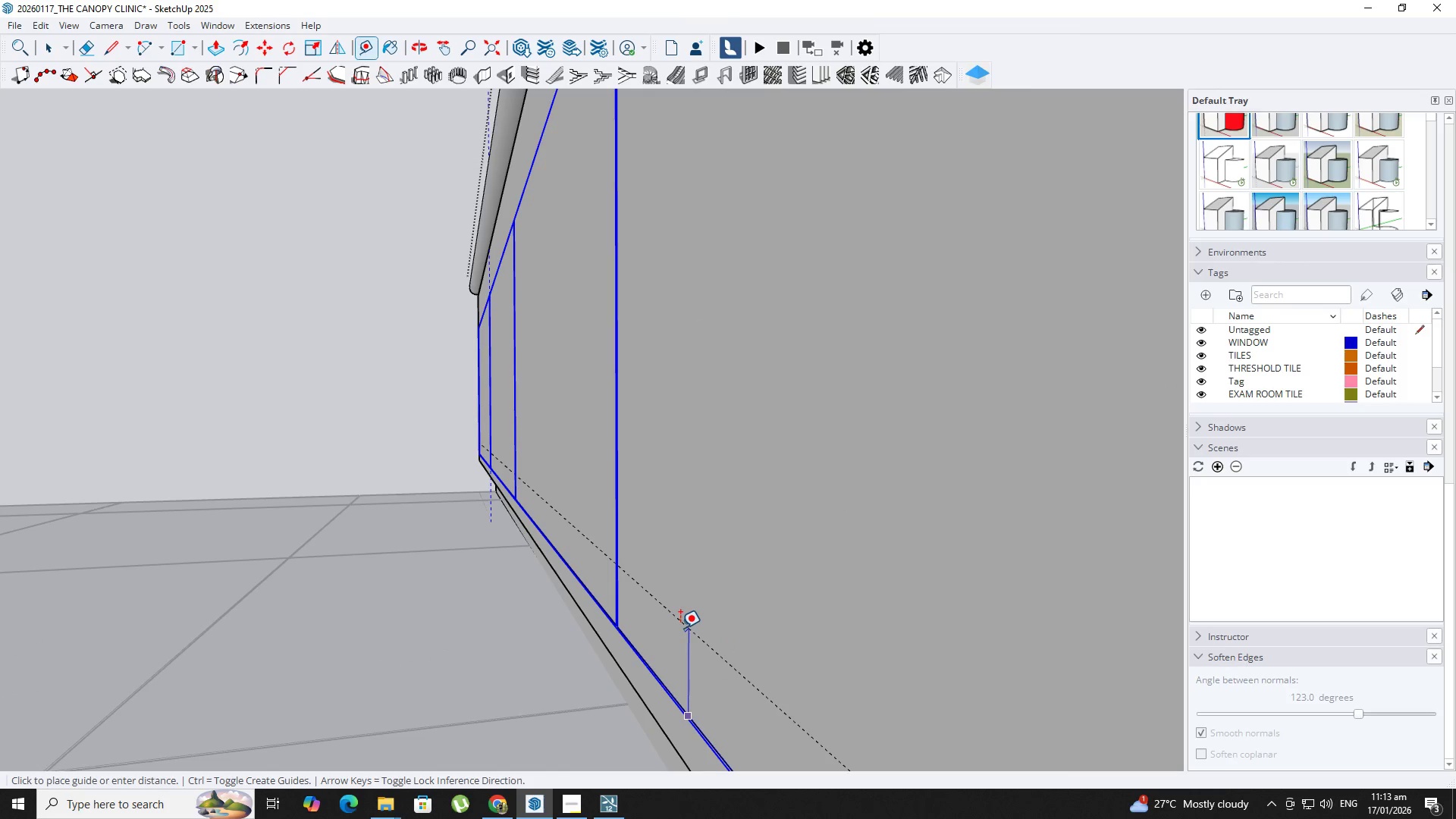 
key(Numpad0)
 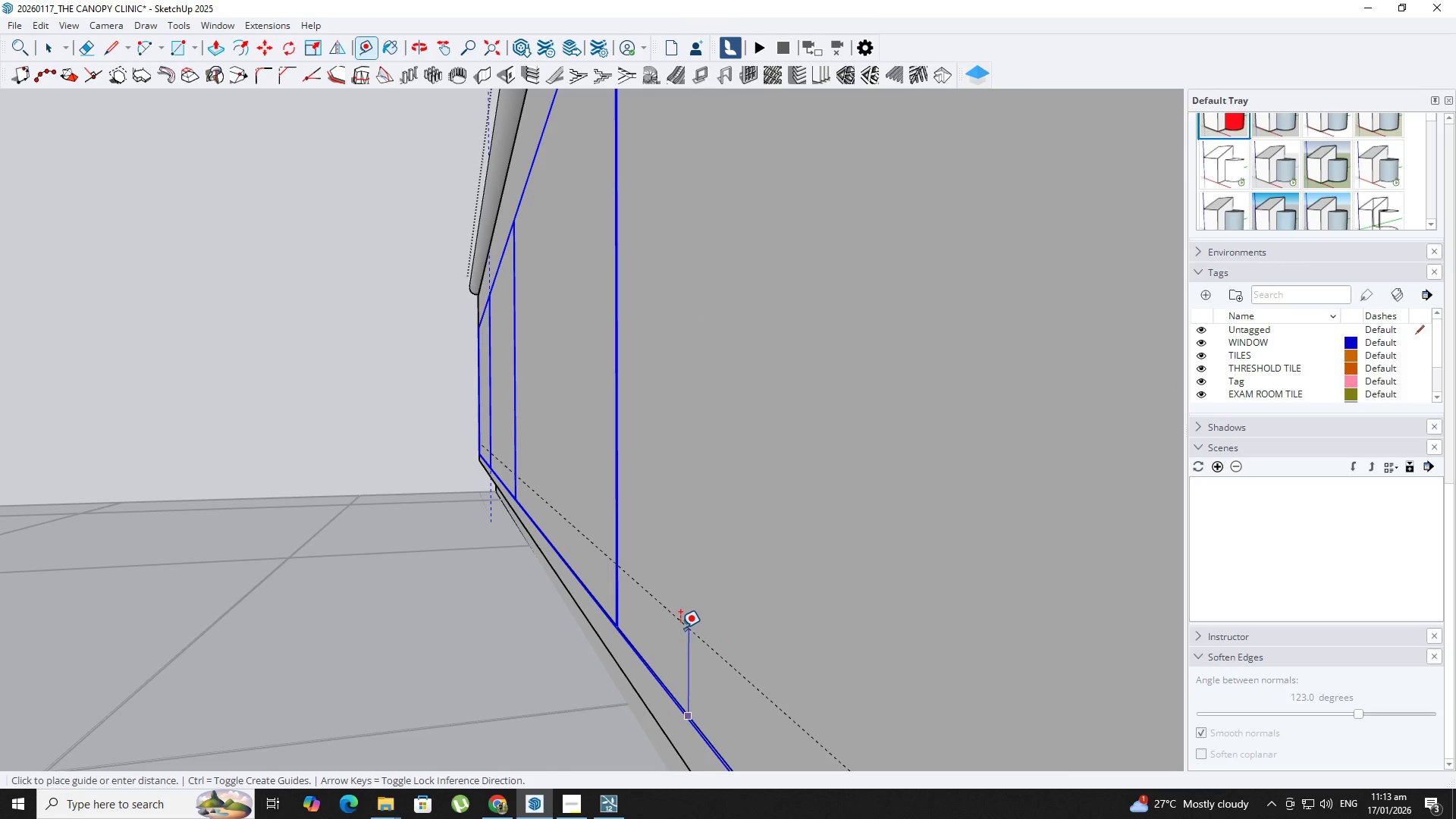 
key(Numpad1)
 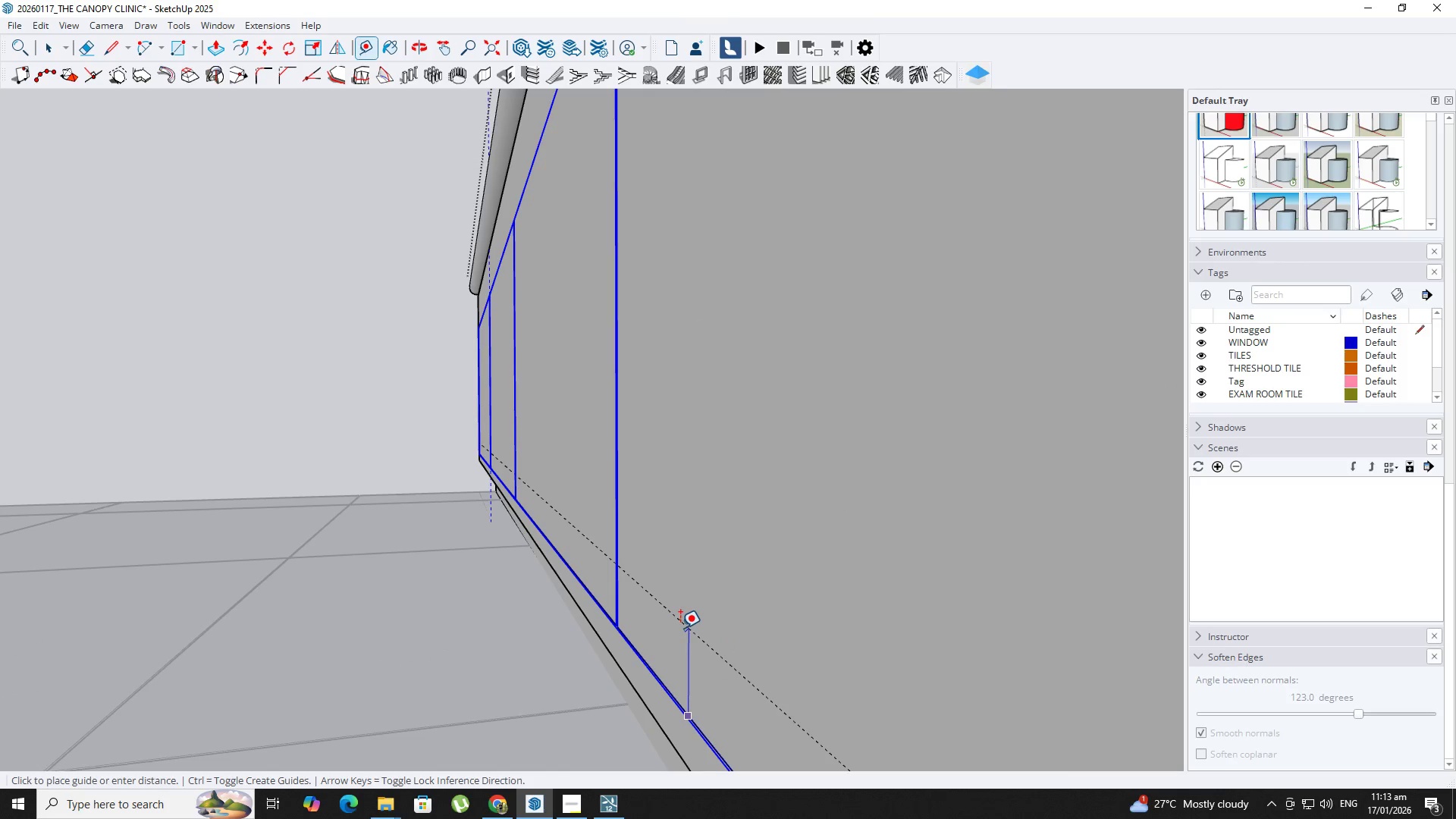 
key(NumpadEnter)
 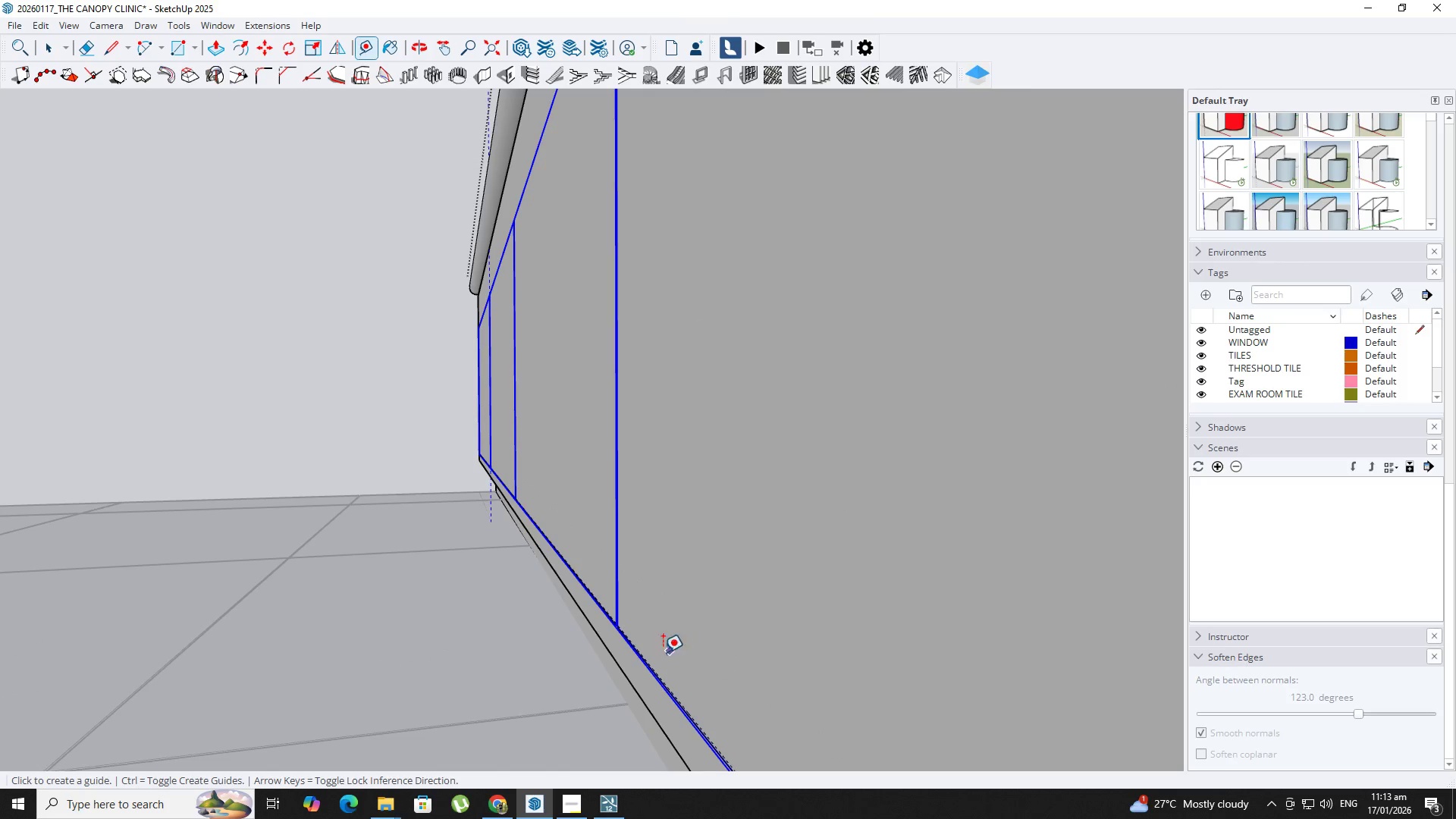 
key(S)
 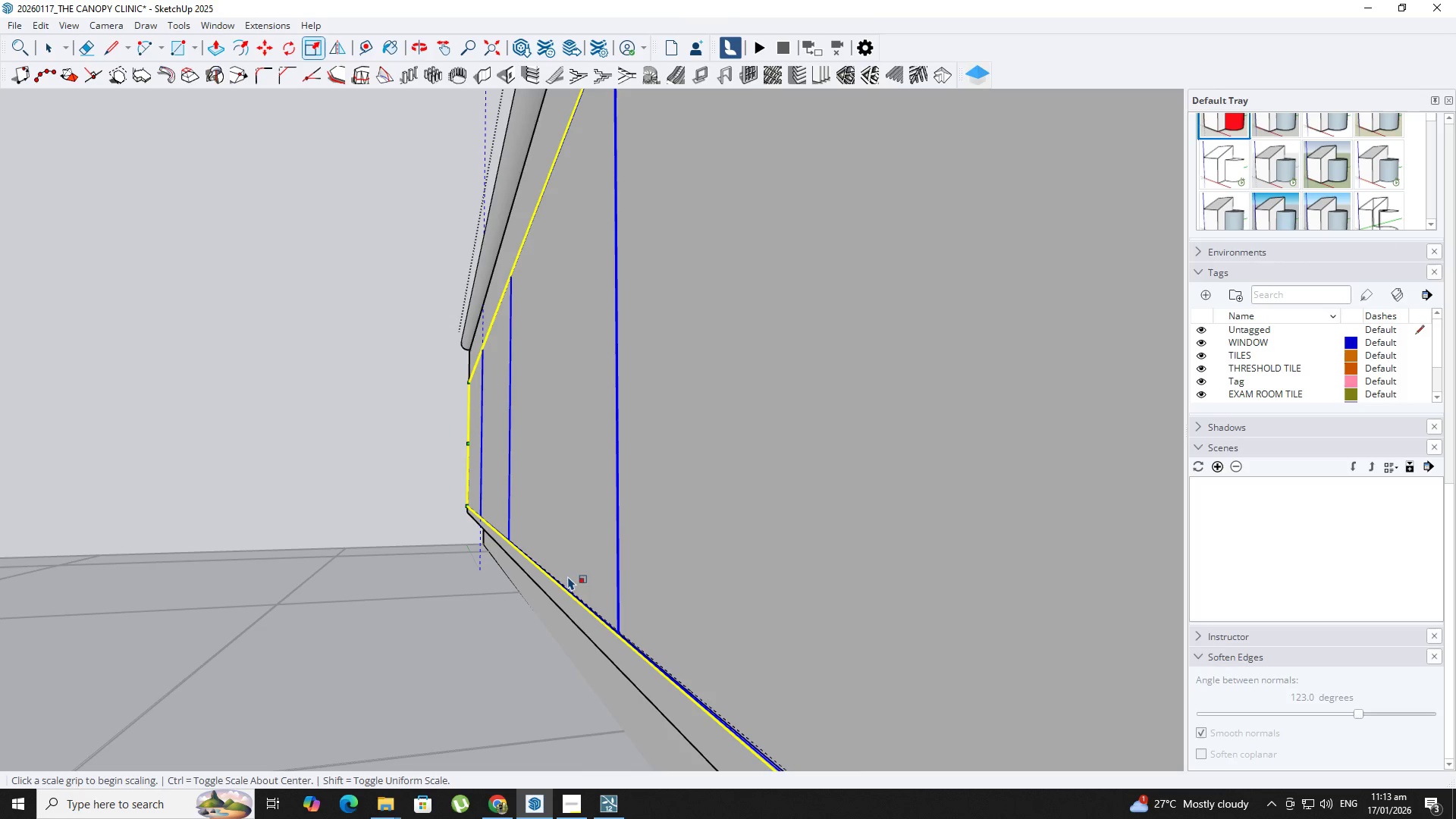 
scroll: coordinate [596, 381], scroll_direction: down, amount: 7.0
 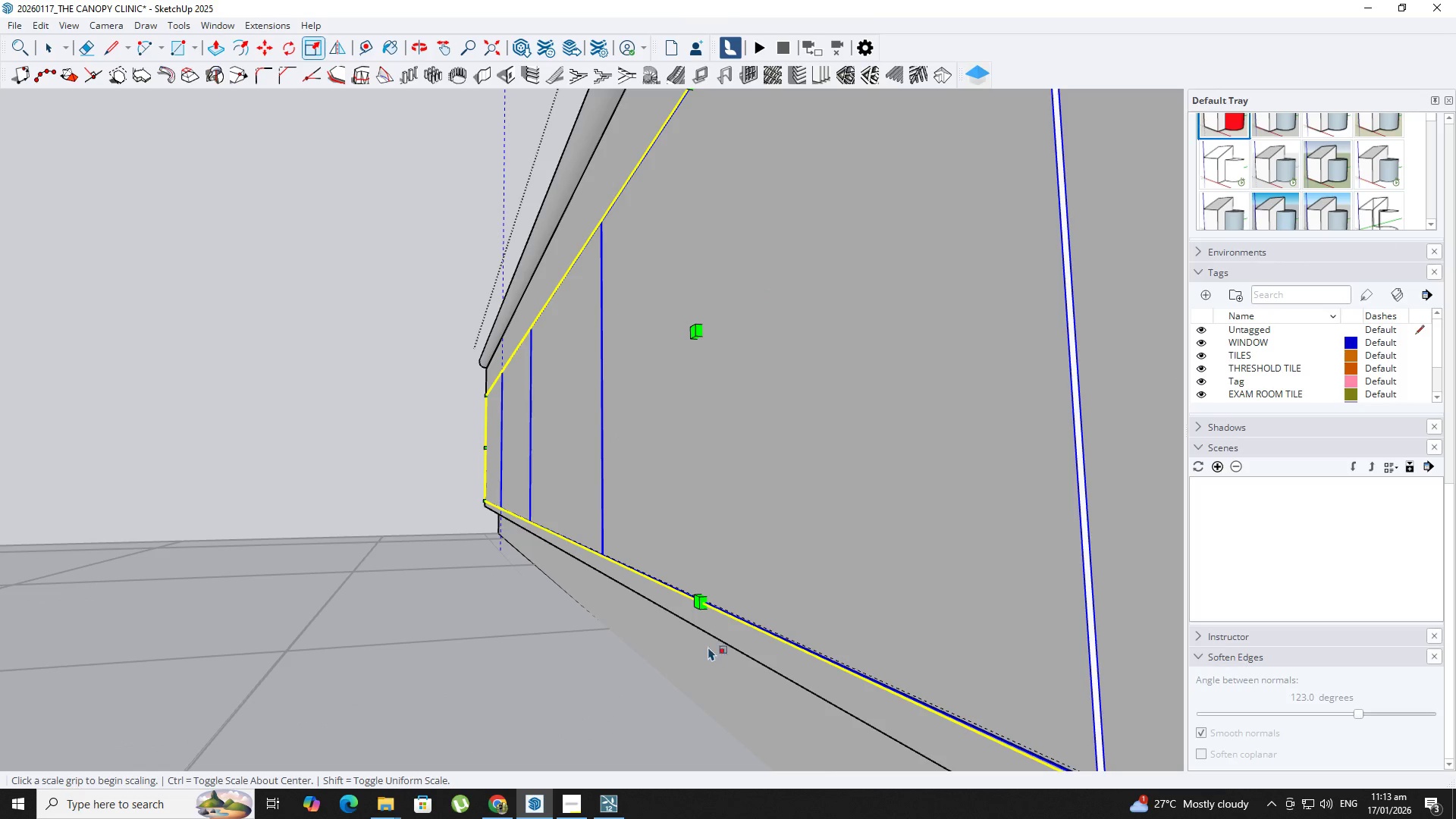 
scroll: coordinate [701, 630], scroll_direction: up, amount: 6.0
 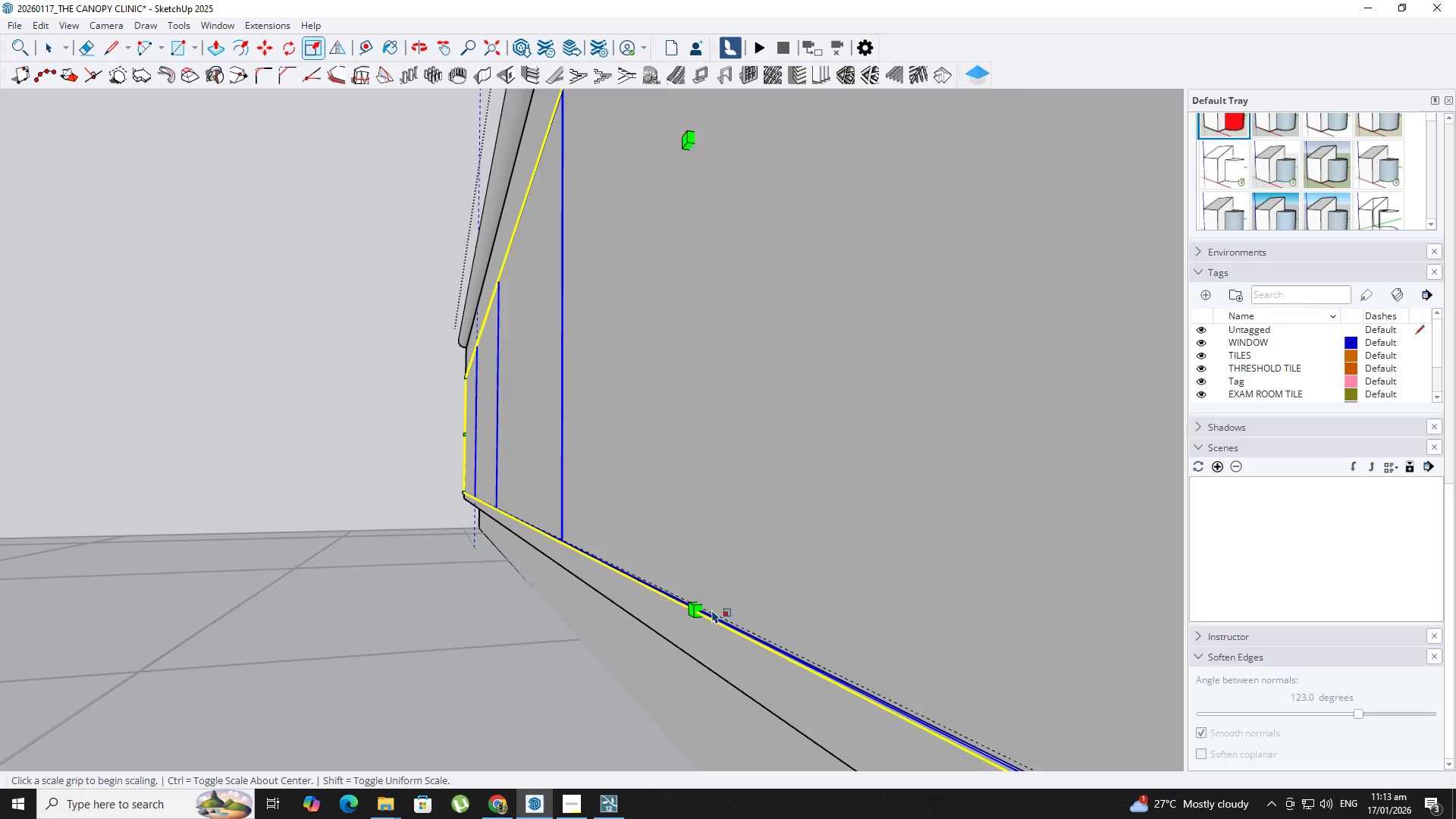 
left_click([719, 608])
 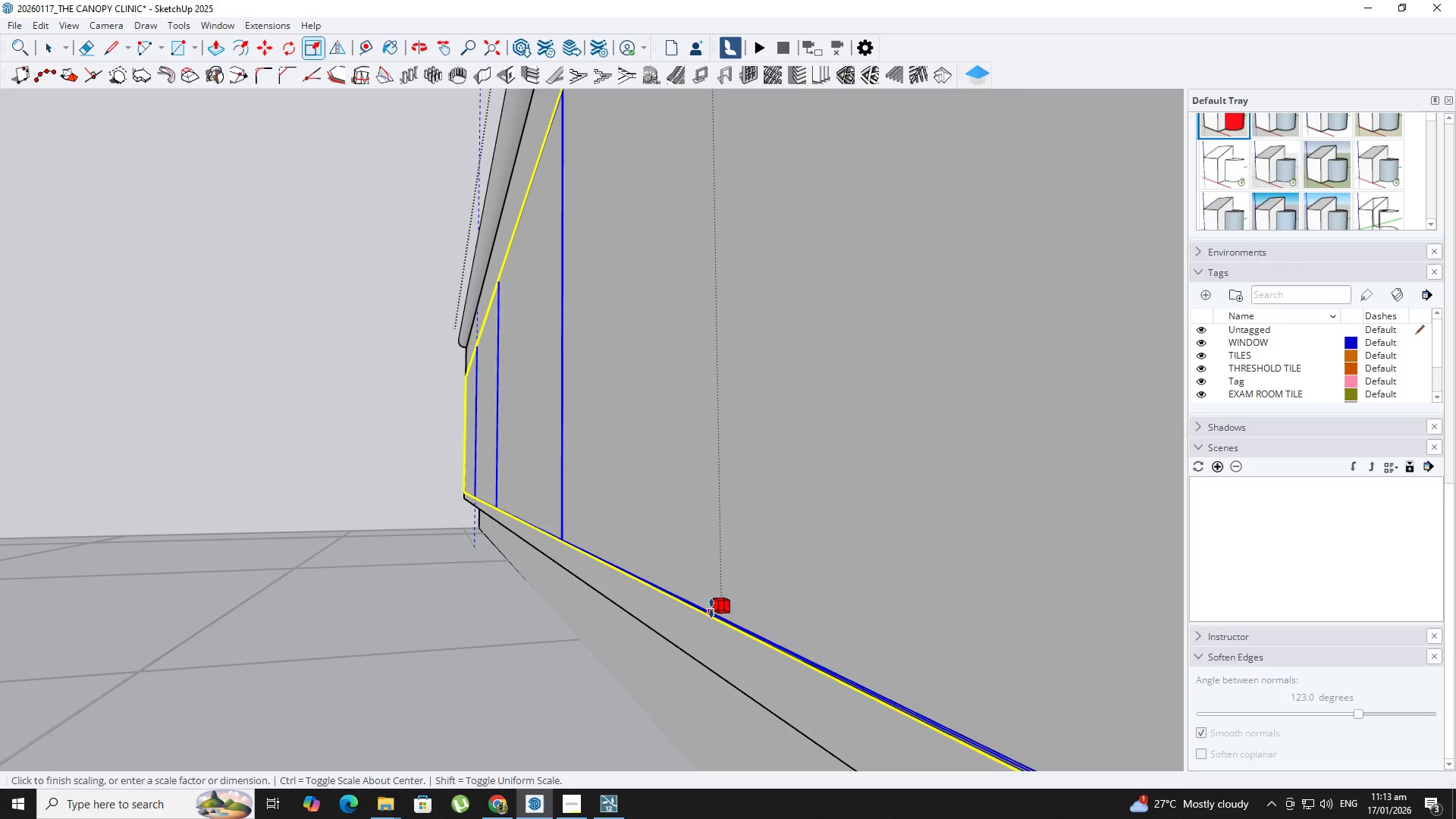 
left_click([688, 601])
 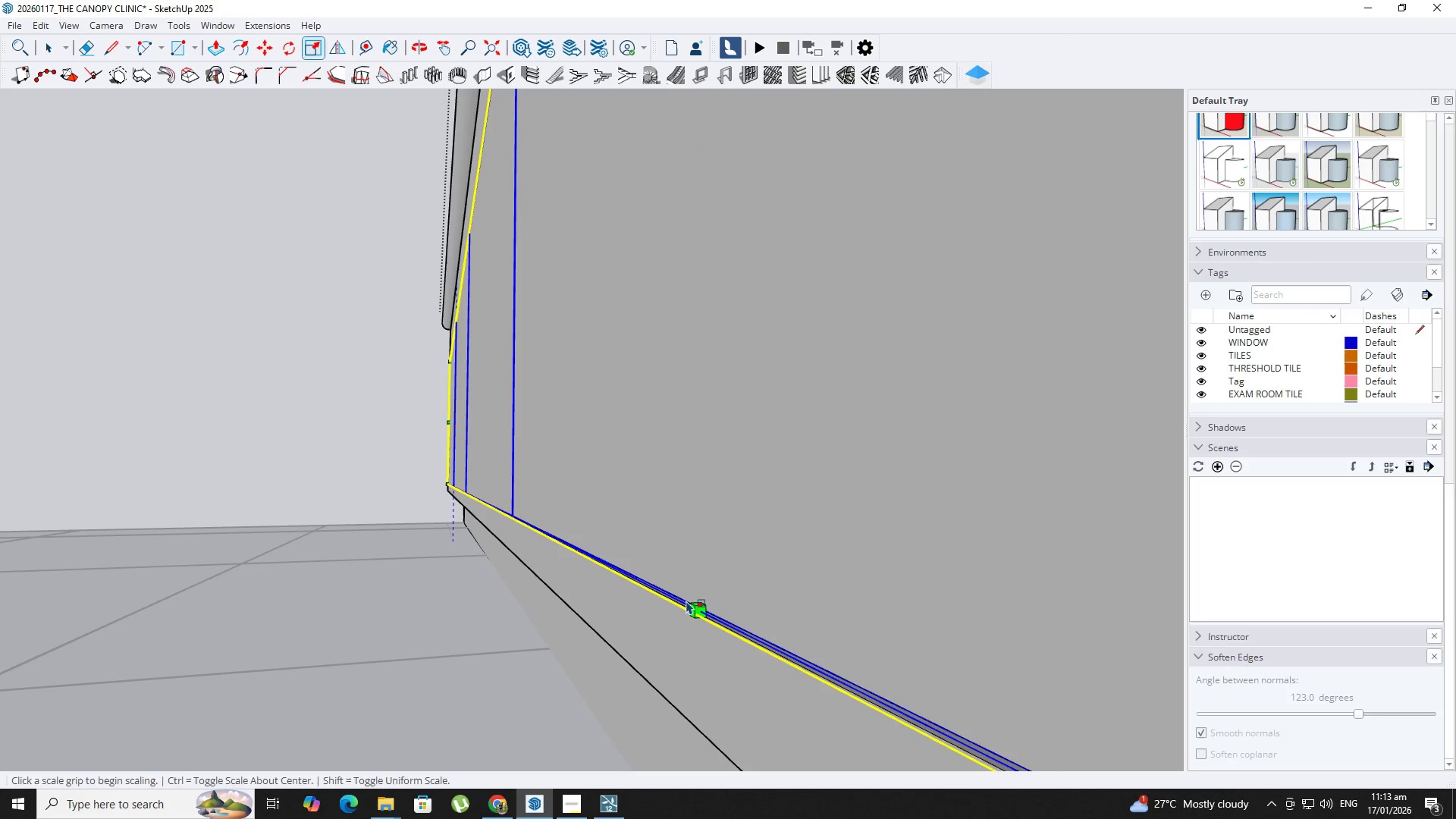 
scroll: coordinate [688, 601], scroll_direction: up, amount: 8.0
 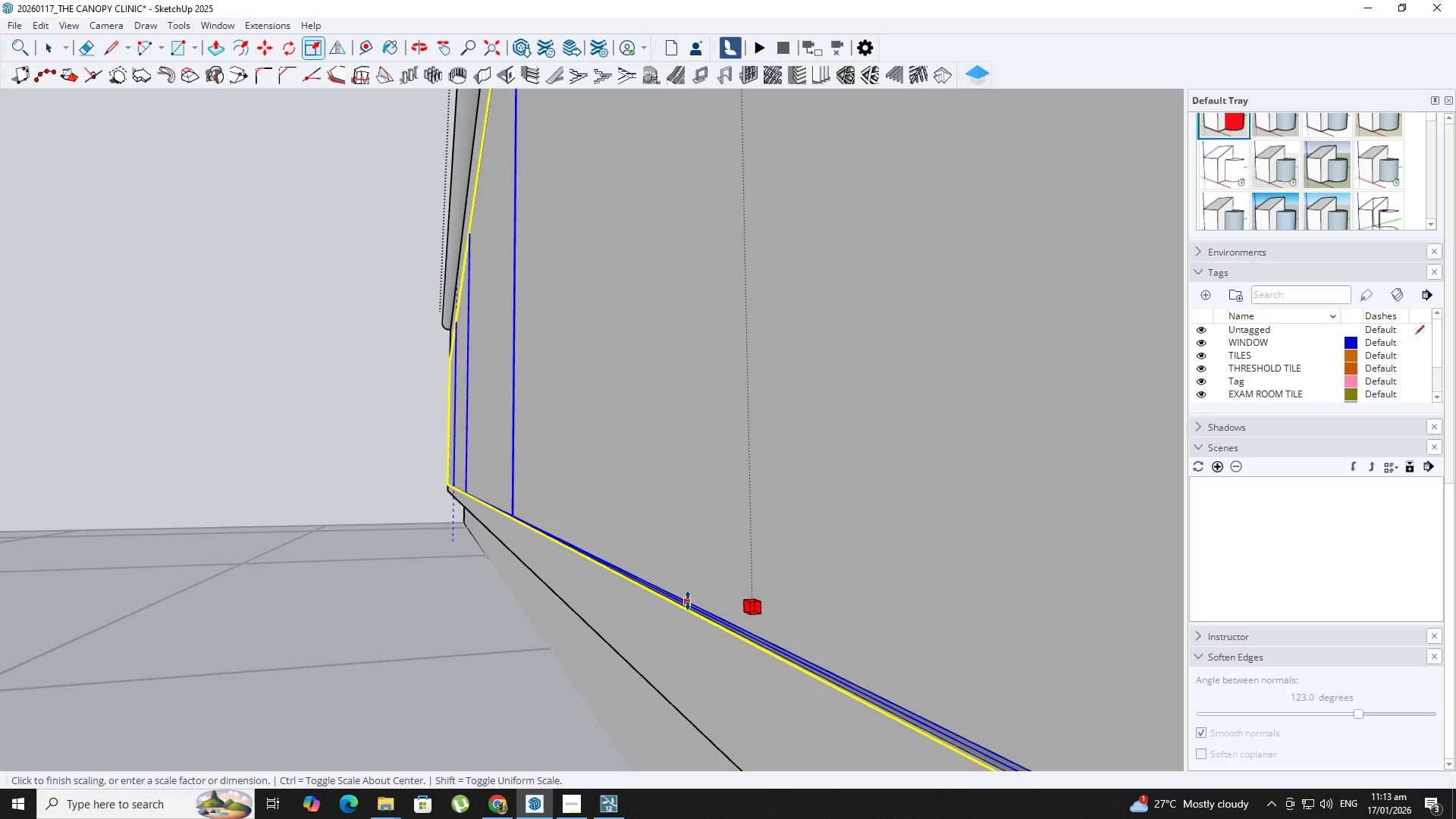 
key(Space)
 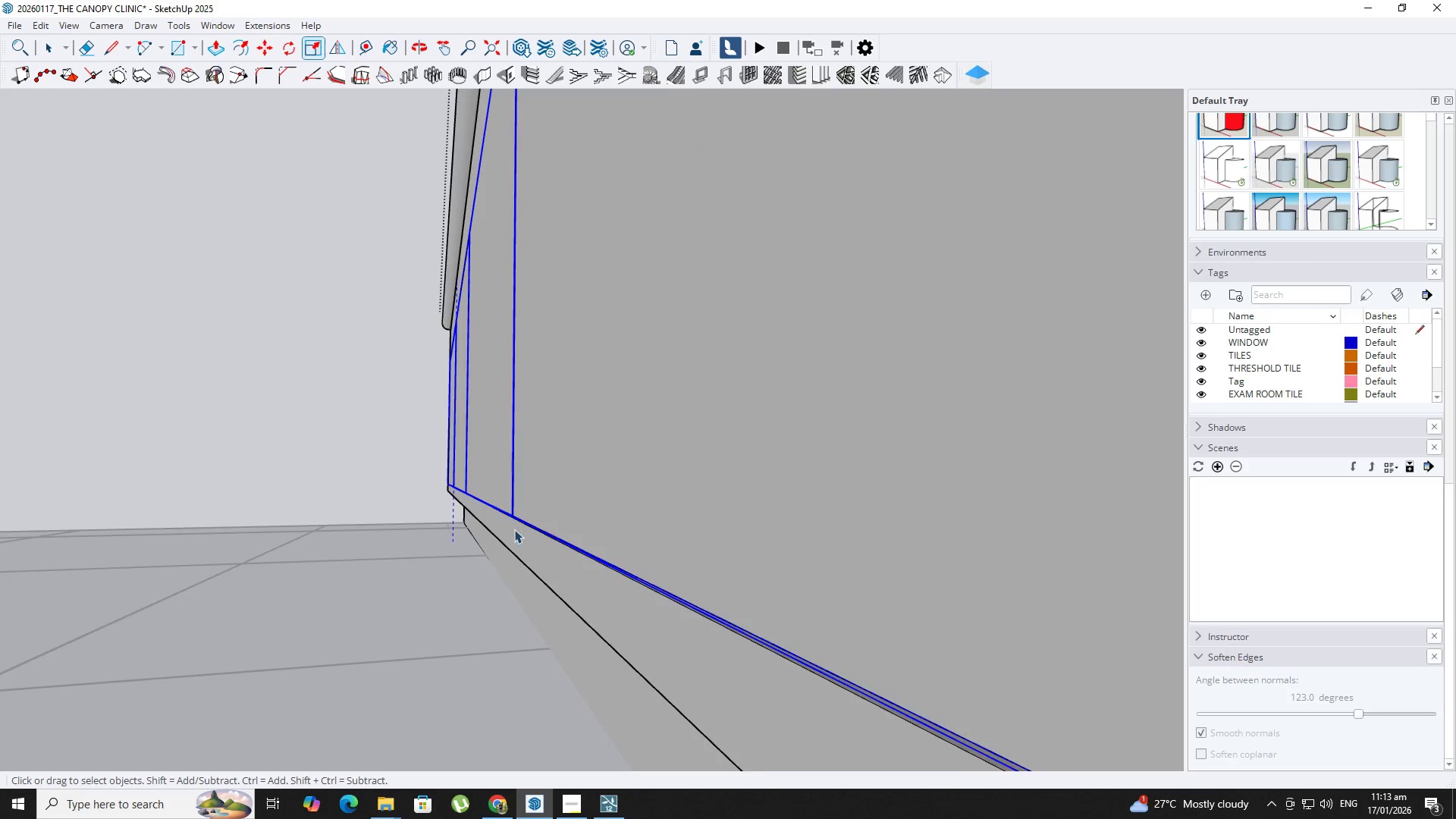 
scroll: coordinate [507, 343], scroll_direction: down, amount: 17.0
 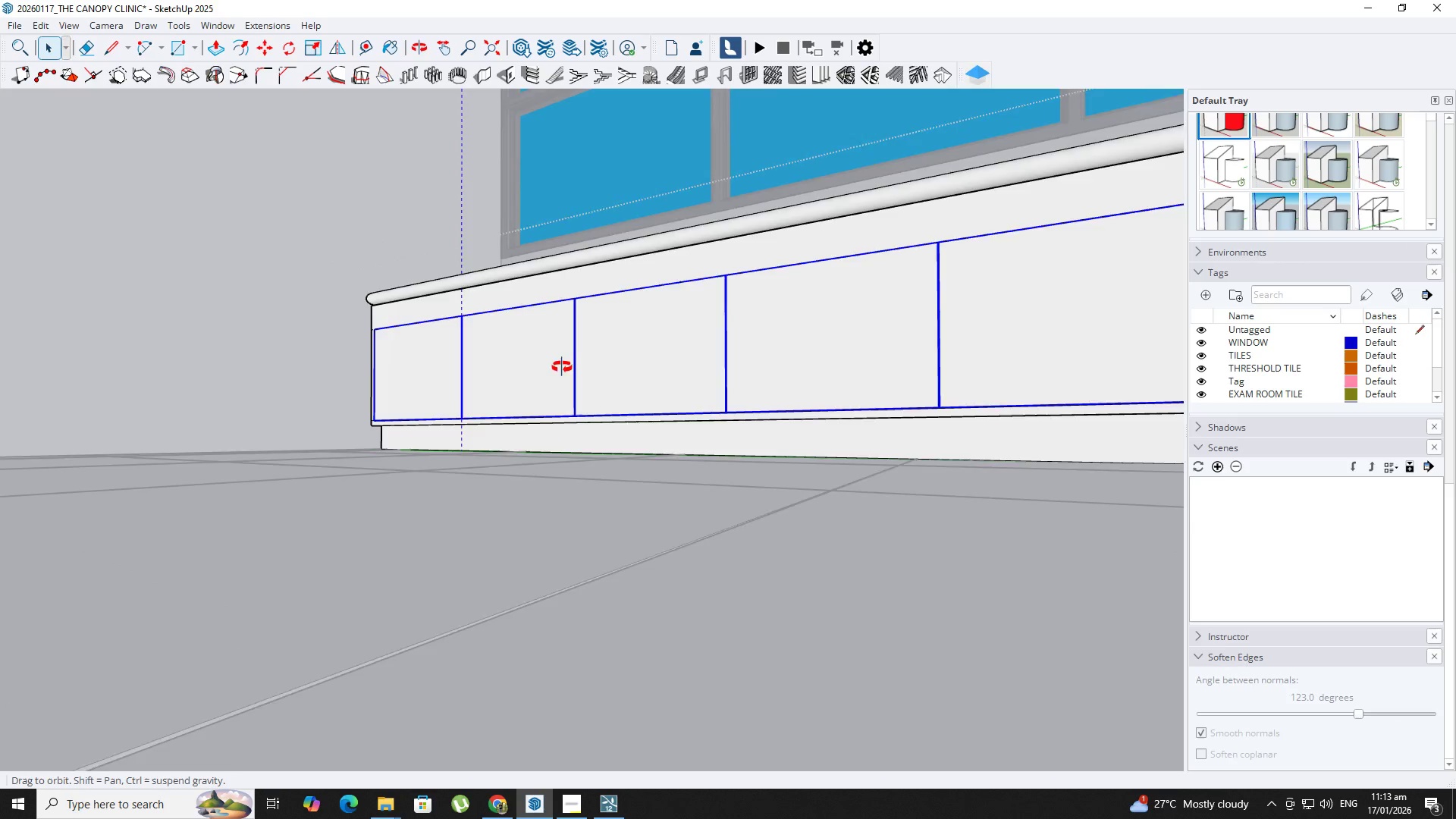 
key(Shift+ShiftLeft)
 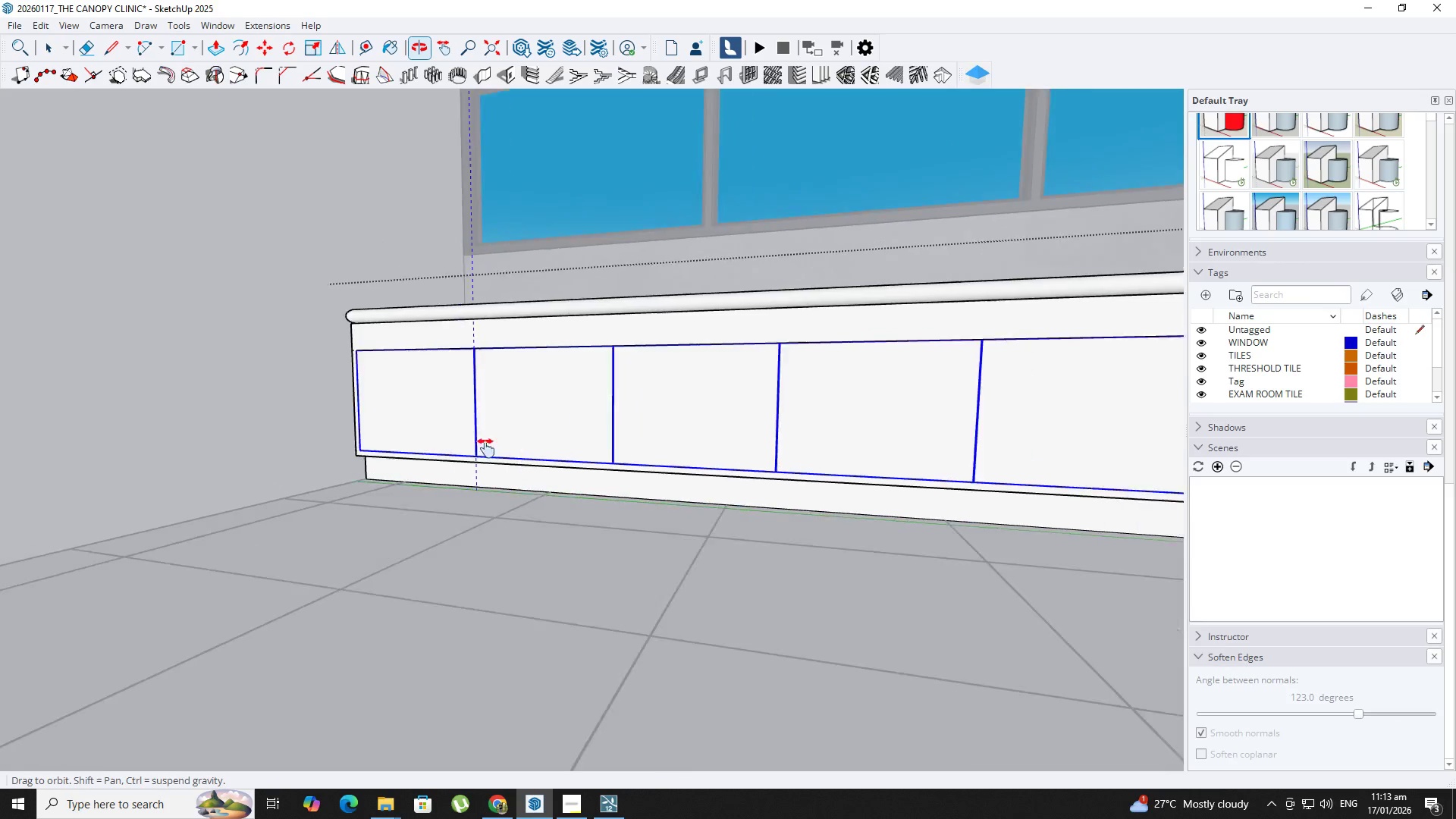 
scroll: coordinate [478, 454], scroll_direction: down, amount: 1.0
 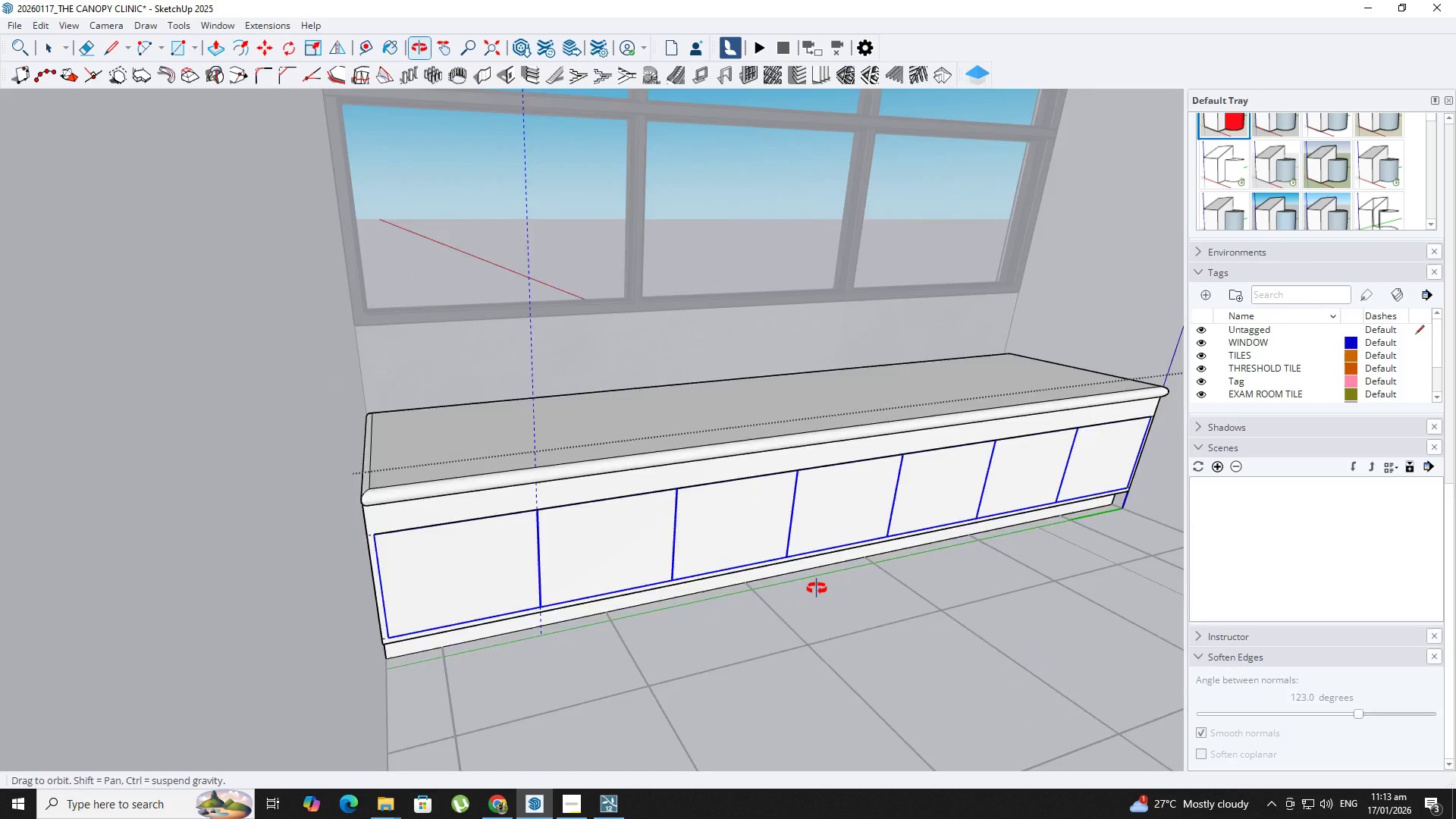 
hold_key(key=ShiftLeft, duration=0.39)
 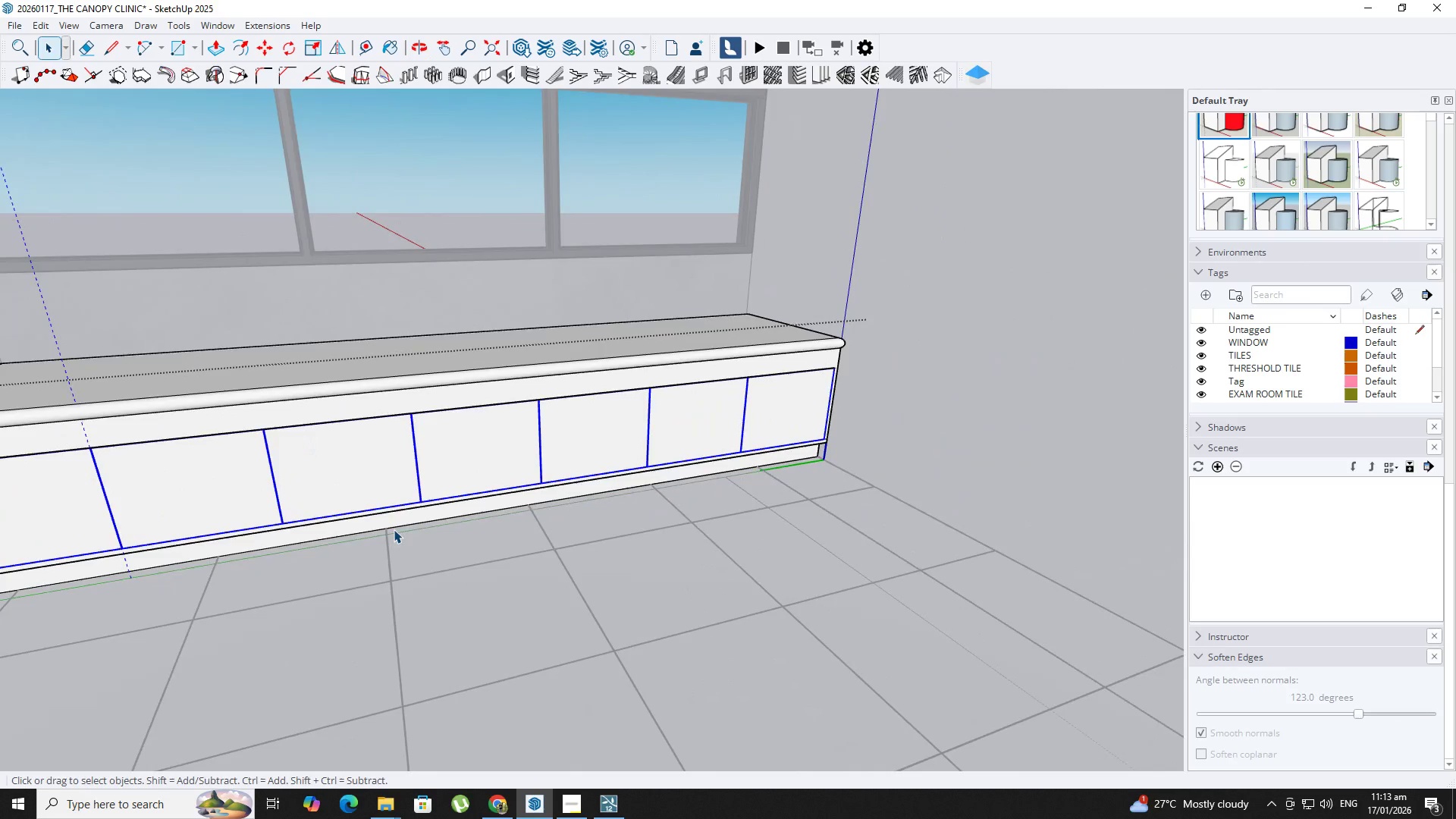 
key(Space)
 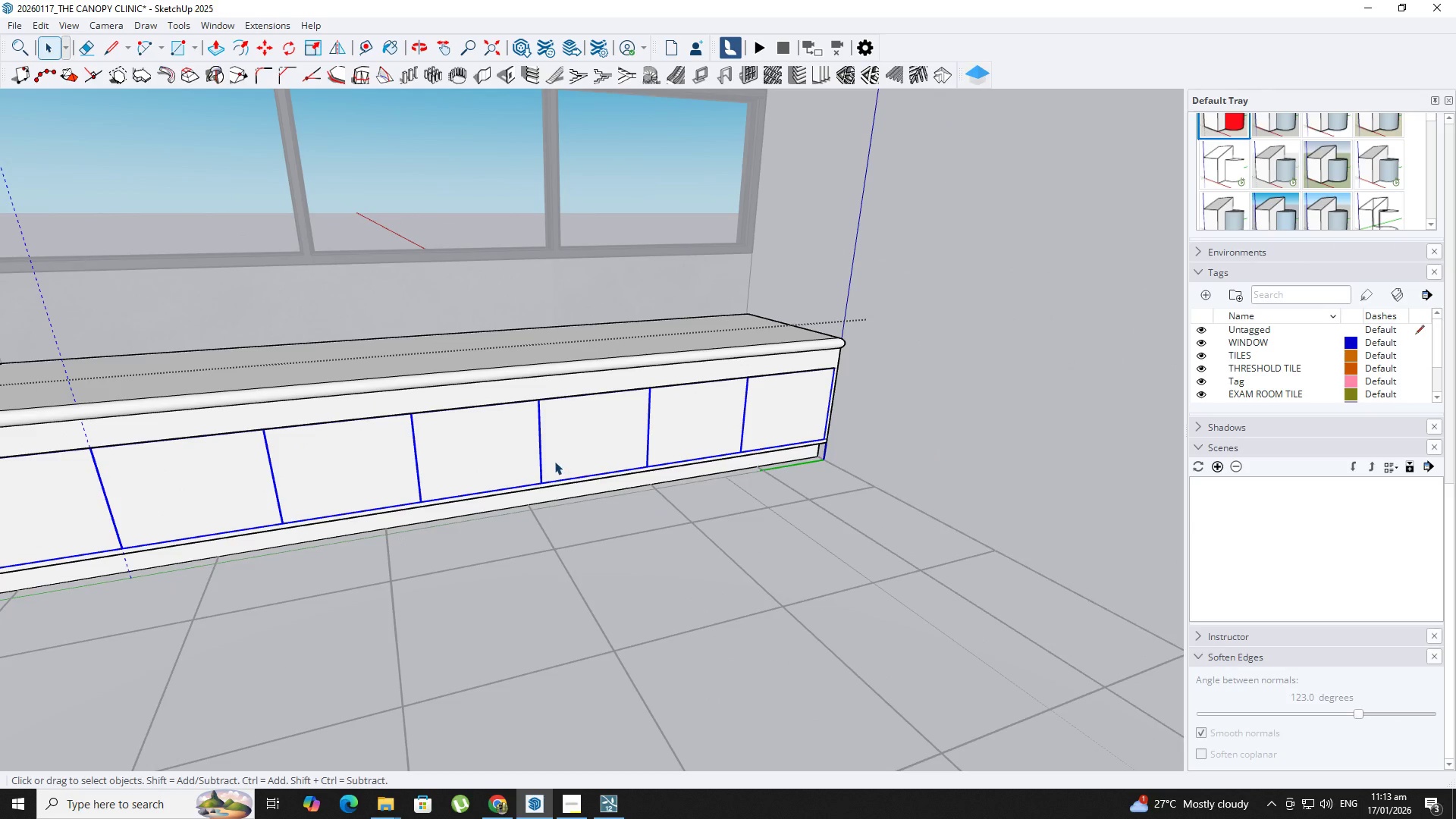 
key(Escape)
 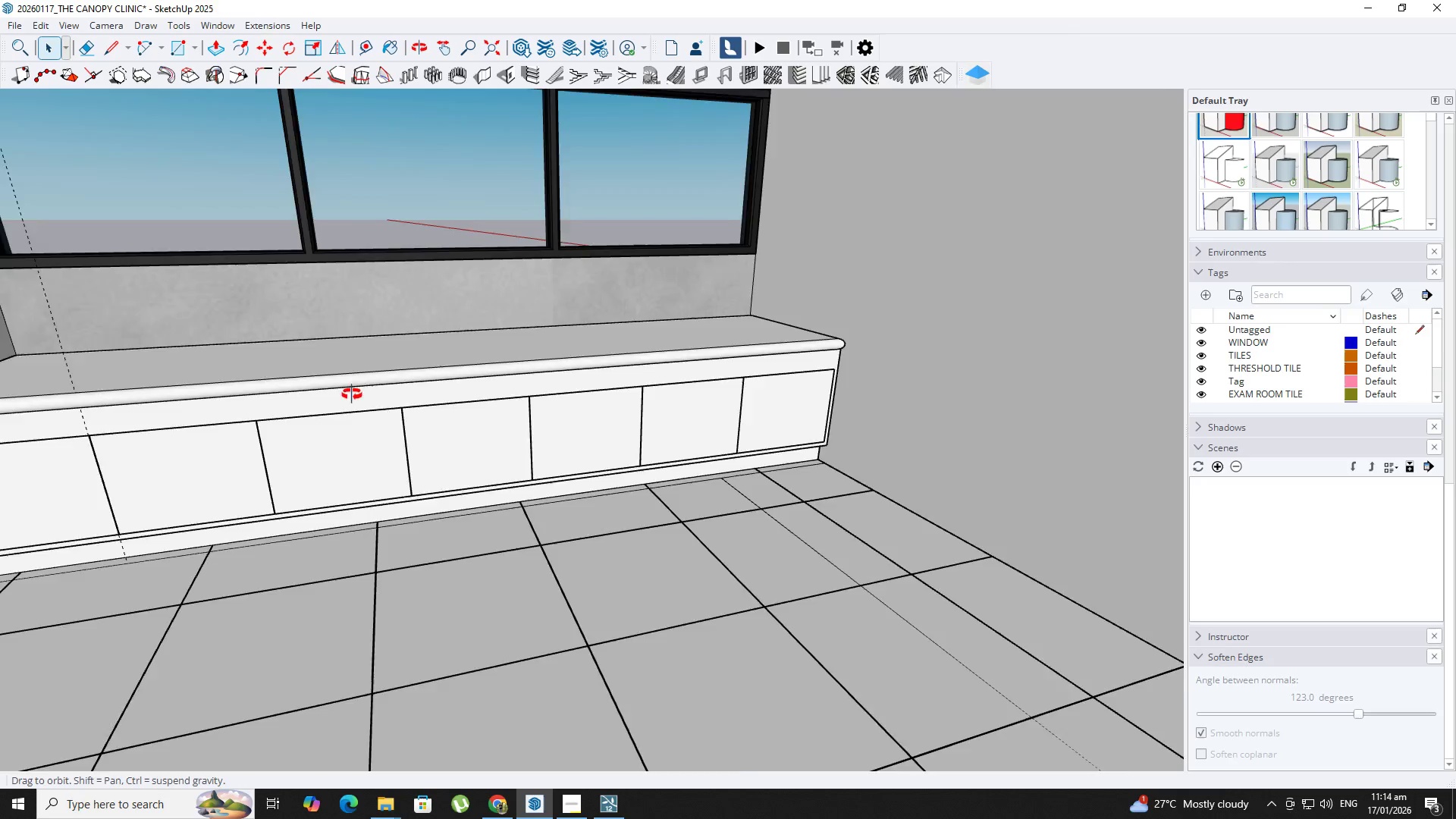 
hold_key(key=ShiftLeft, duration=0.38)
 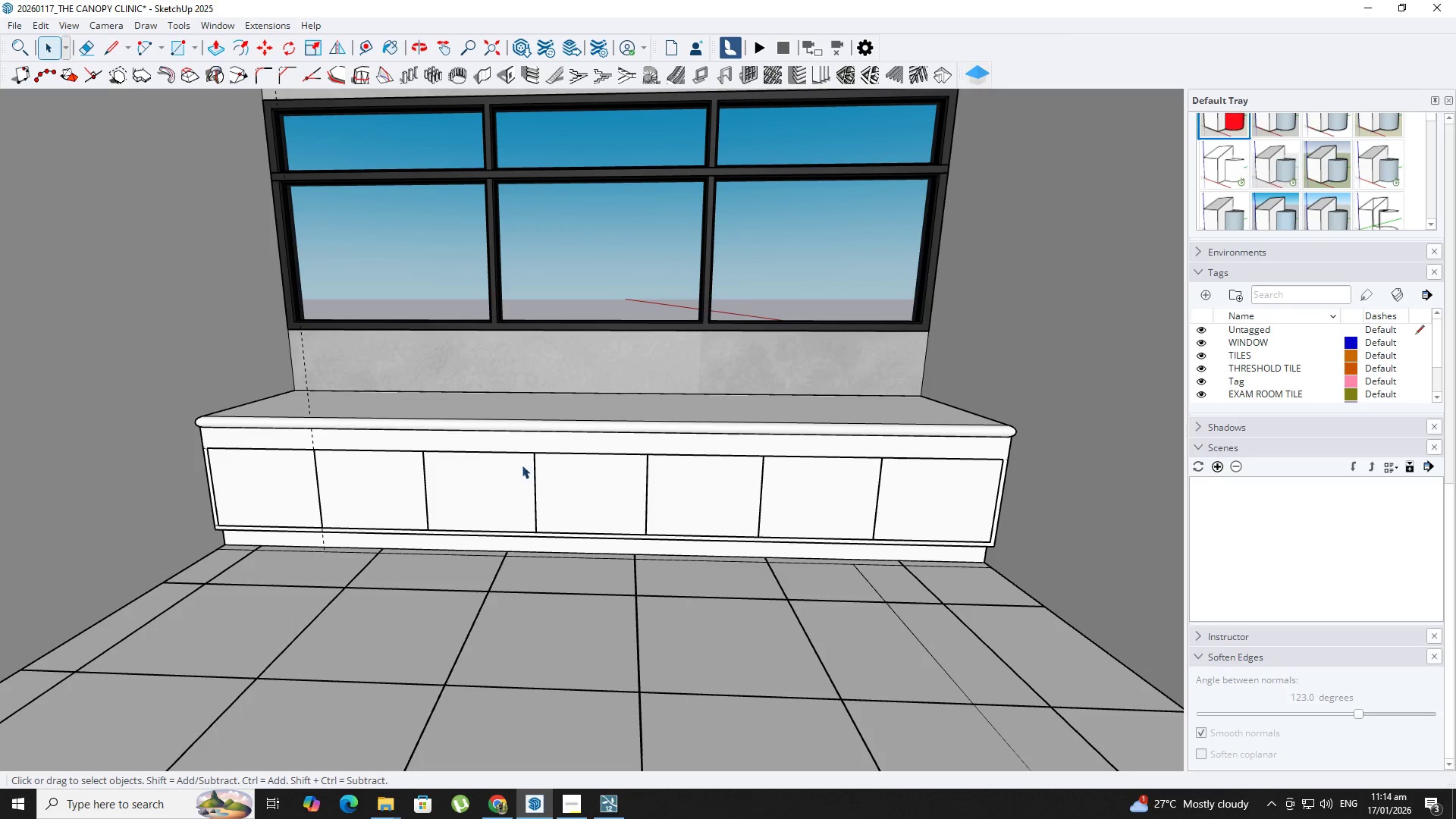 
scroll: coordinate [1363, 332], scroll_direction: up, amount: 15.0
 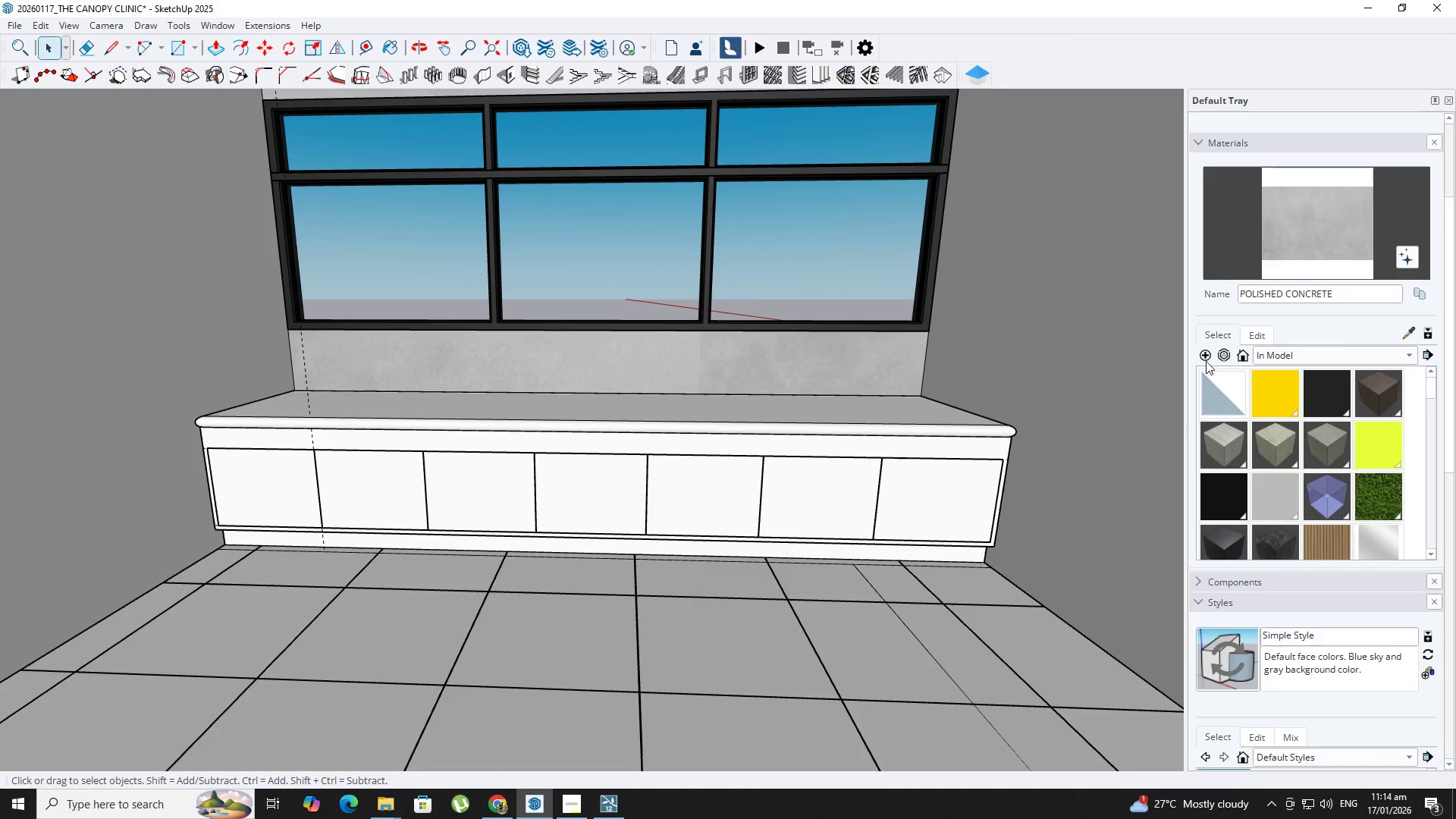 
left_click([1200, 354])
 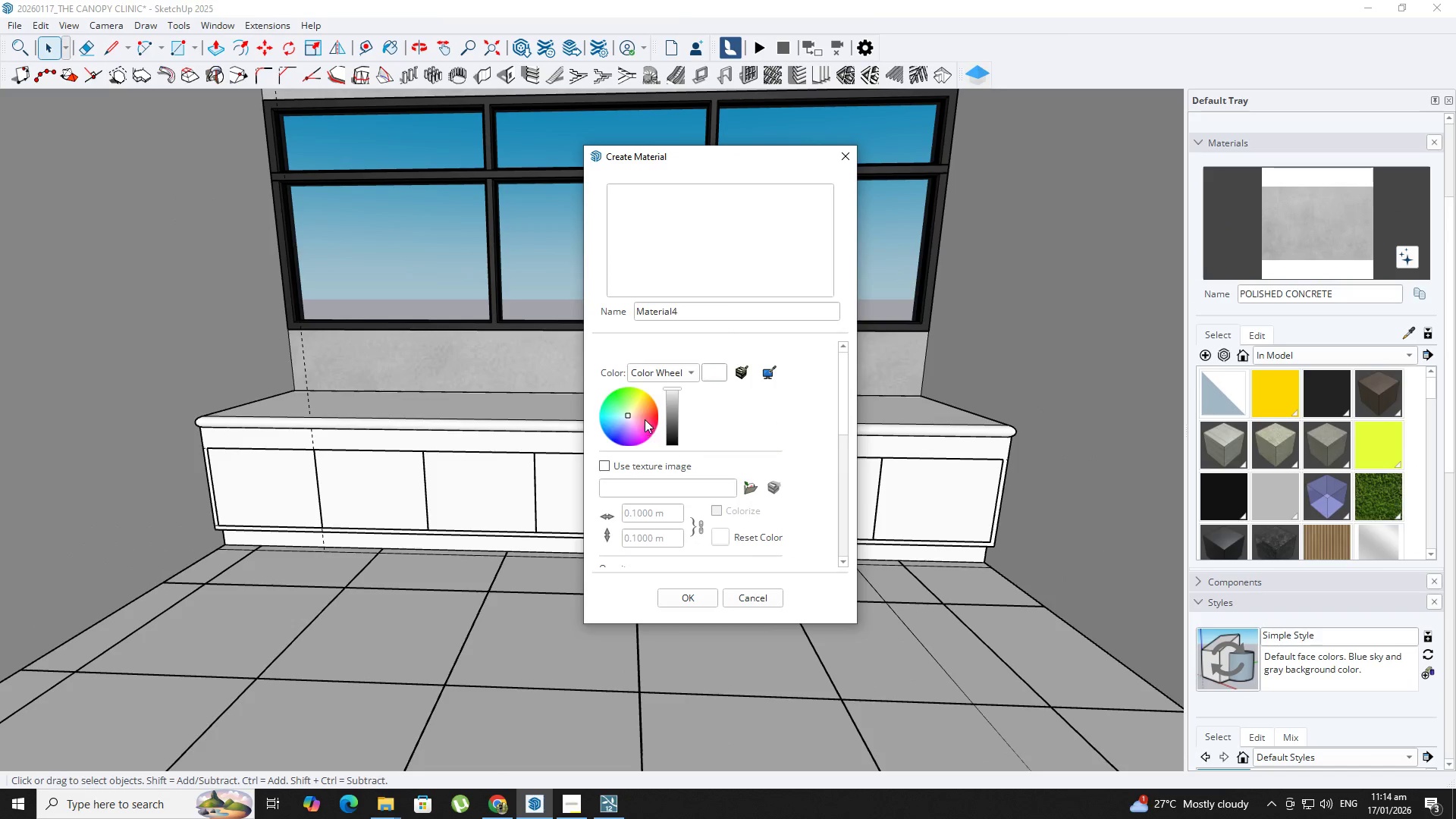 
left_click([632, 415])
 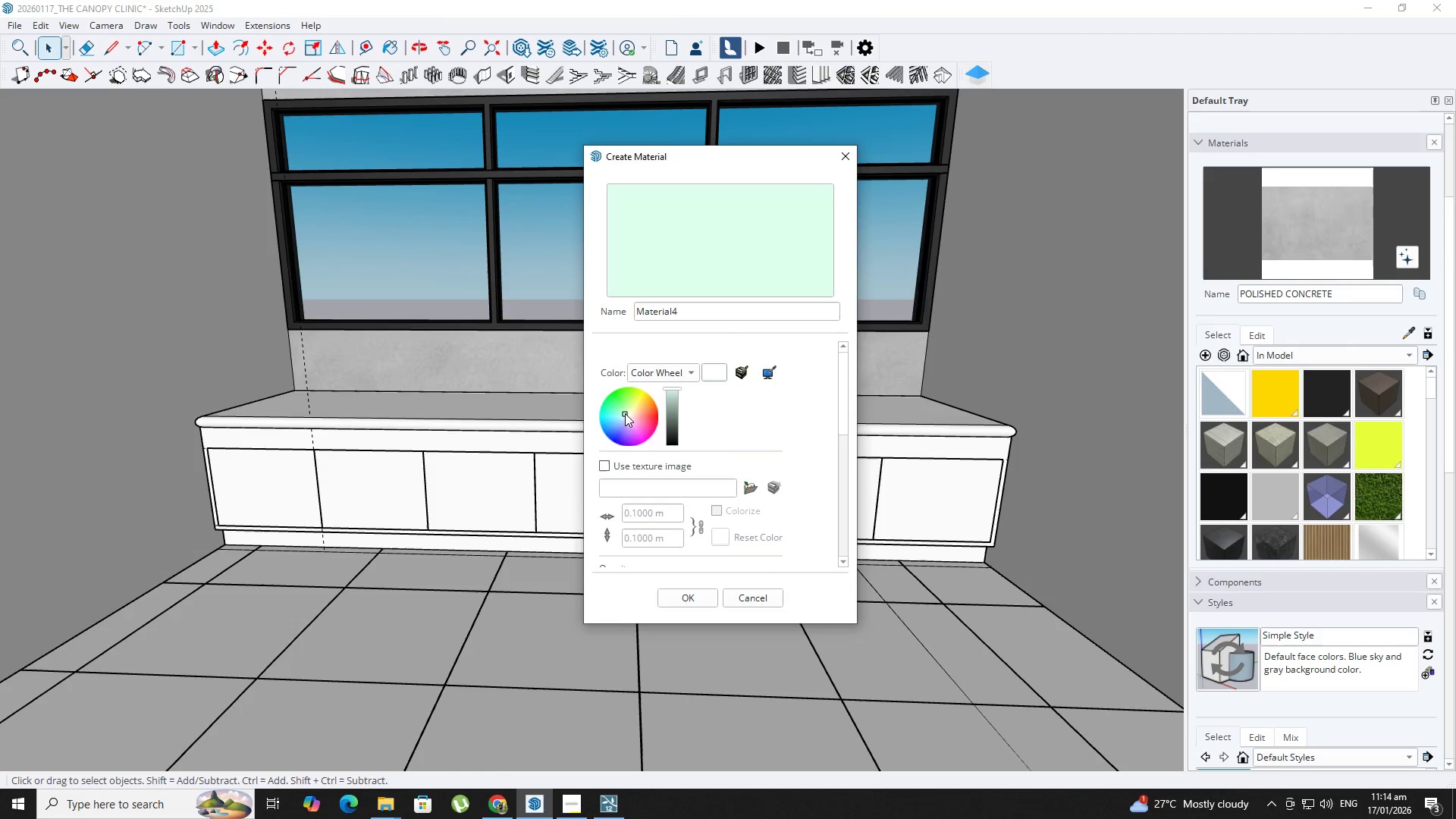 
double_click([626, 414])
 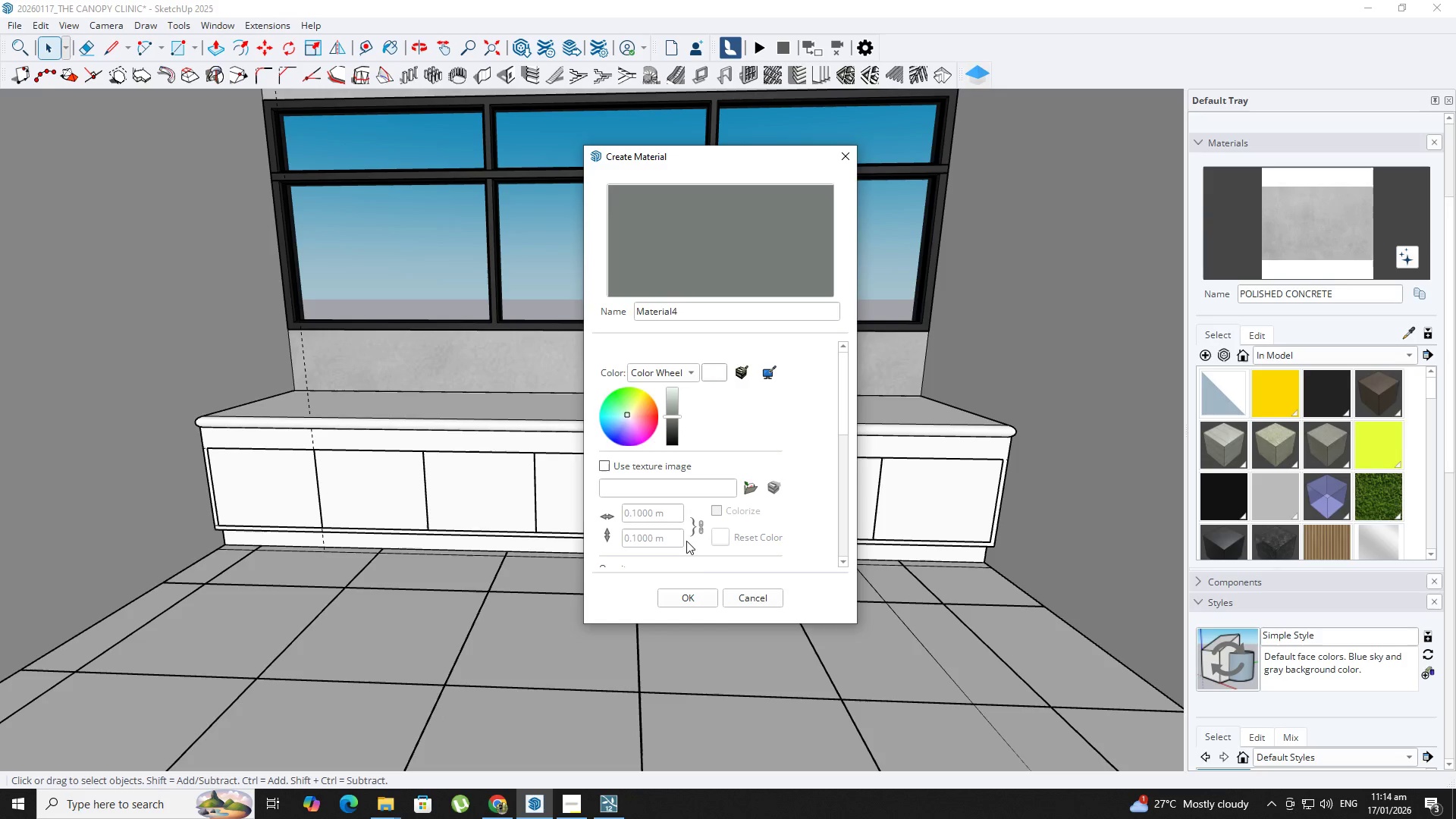 
left_click_drag(start_coordinate=[695, 604], to_coordinate=[687, 600])
 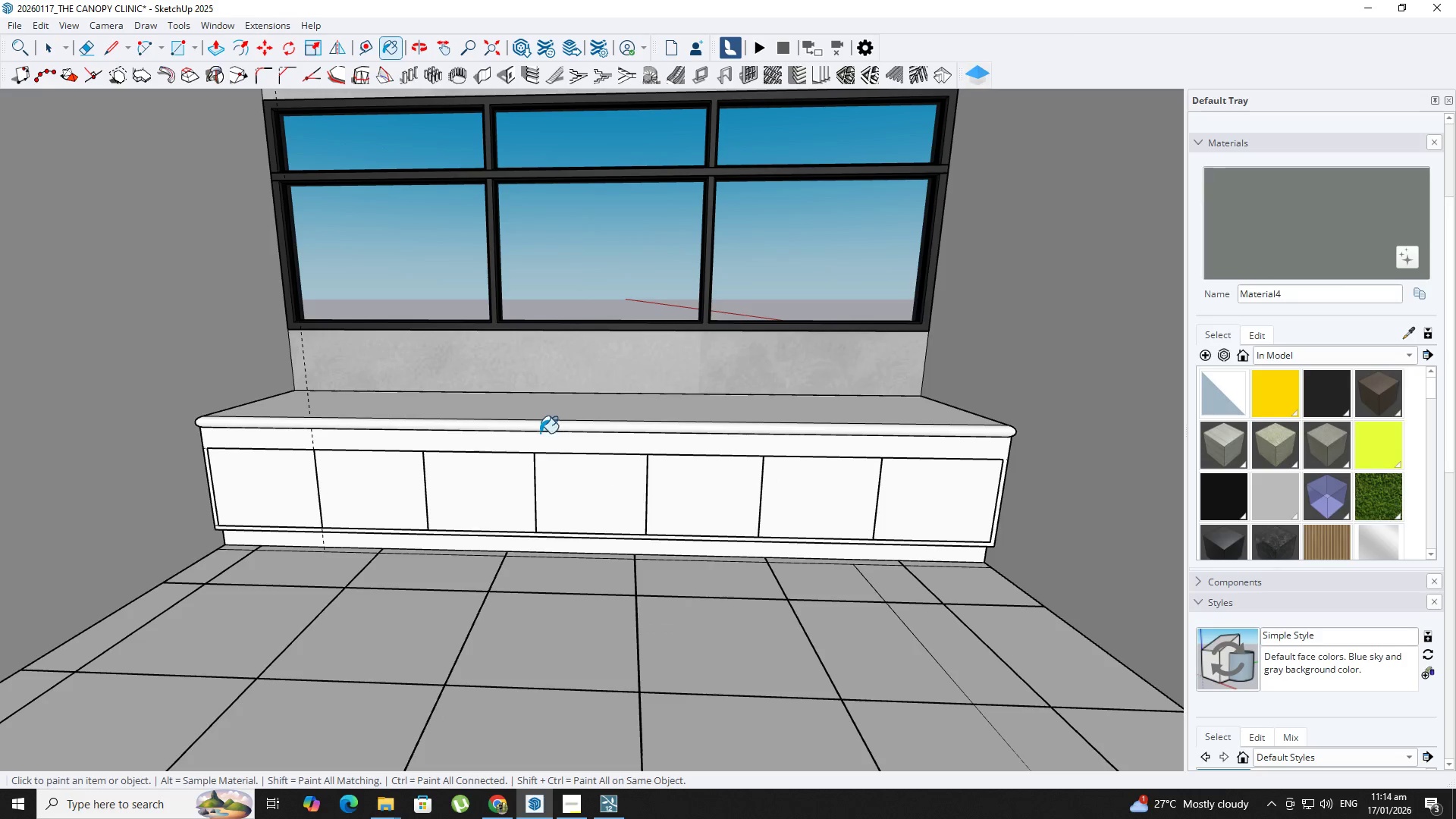 
left_click([534, 427])
 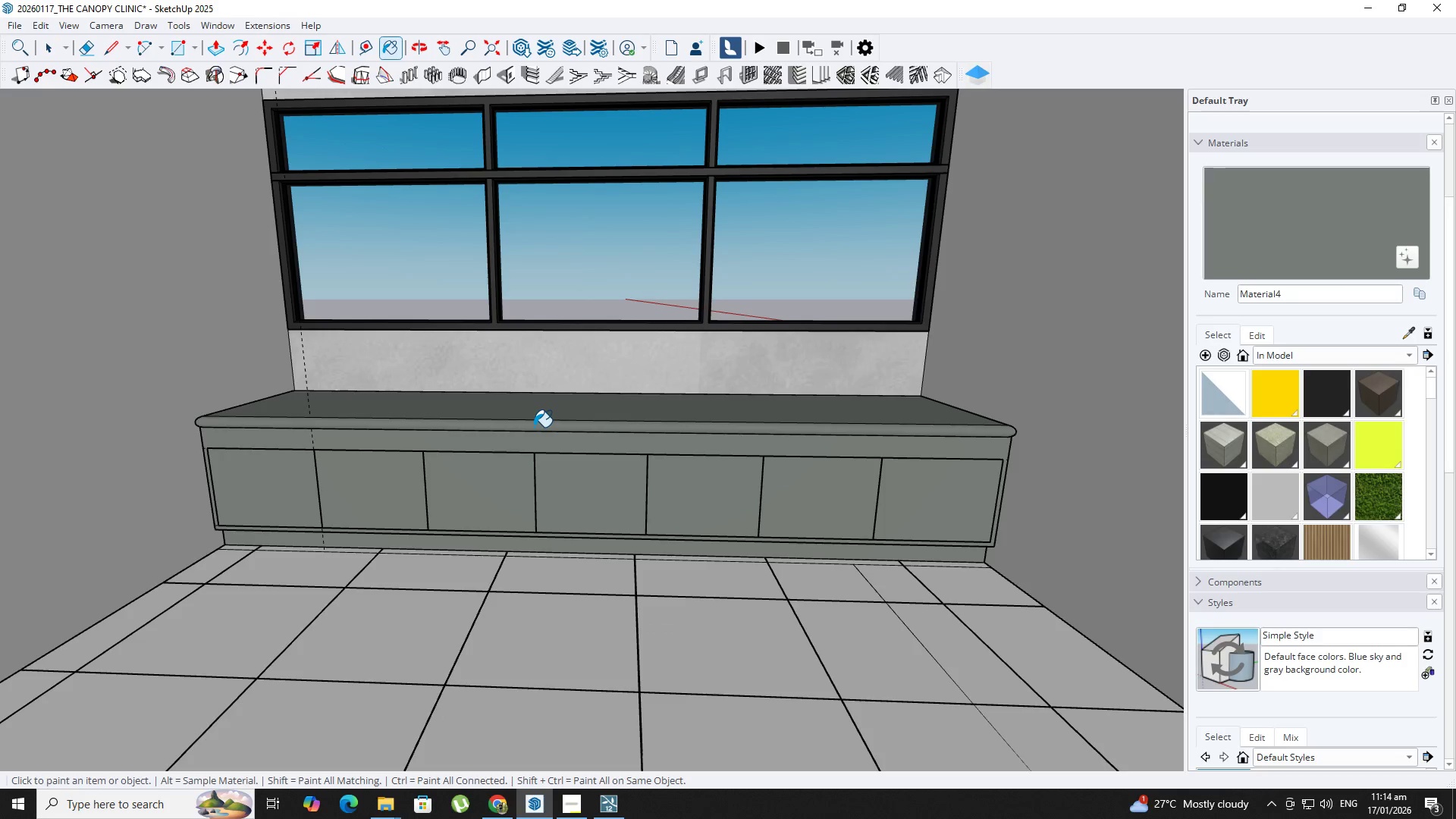 
key(Control+Z)
 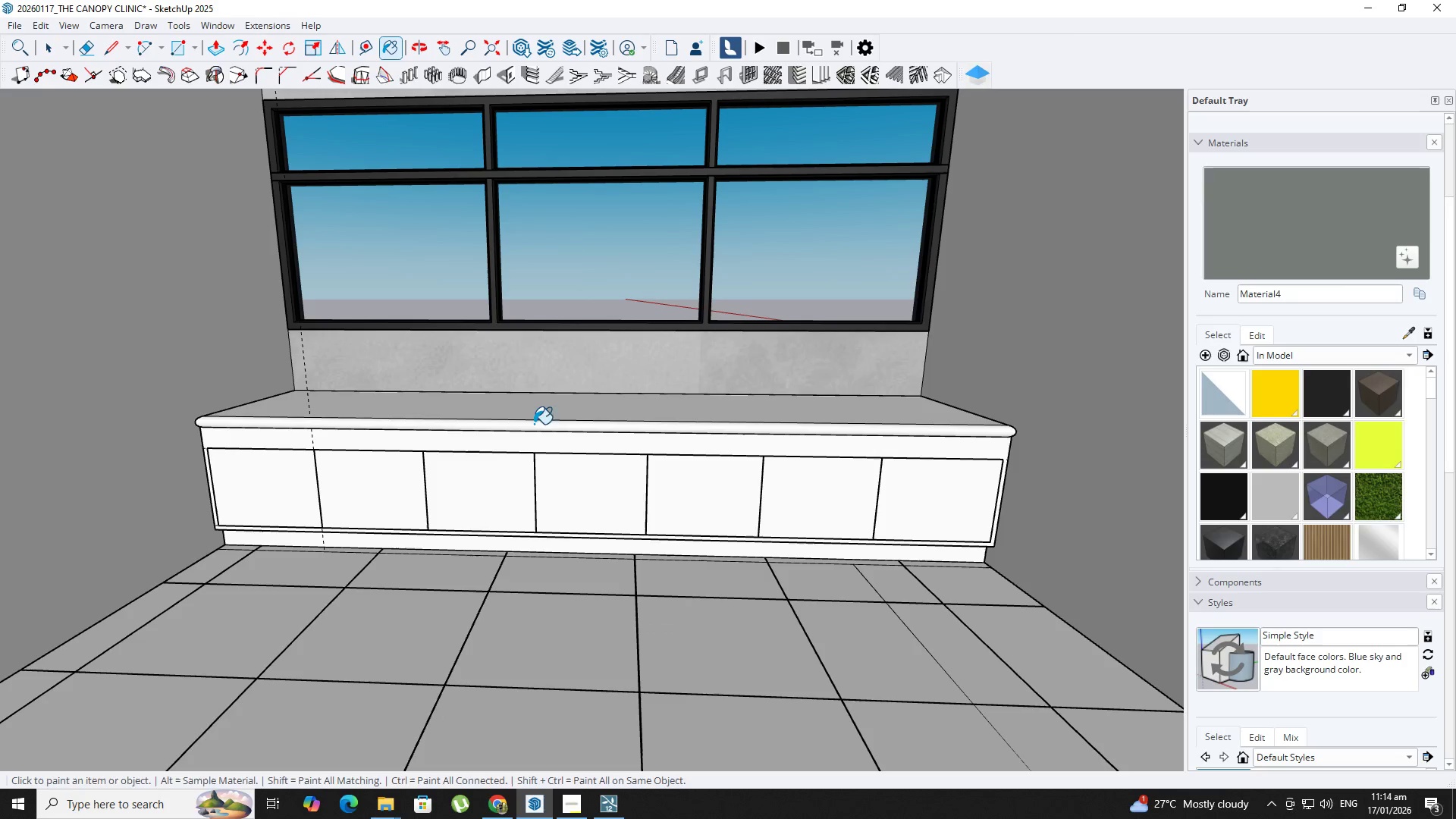 
key(Space)
 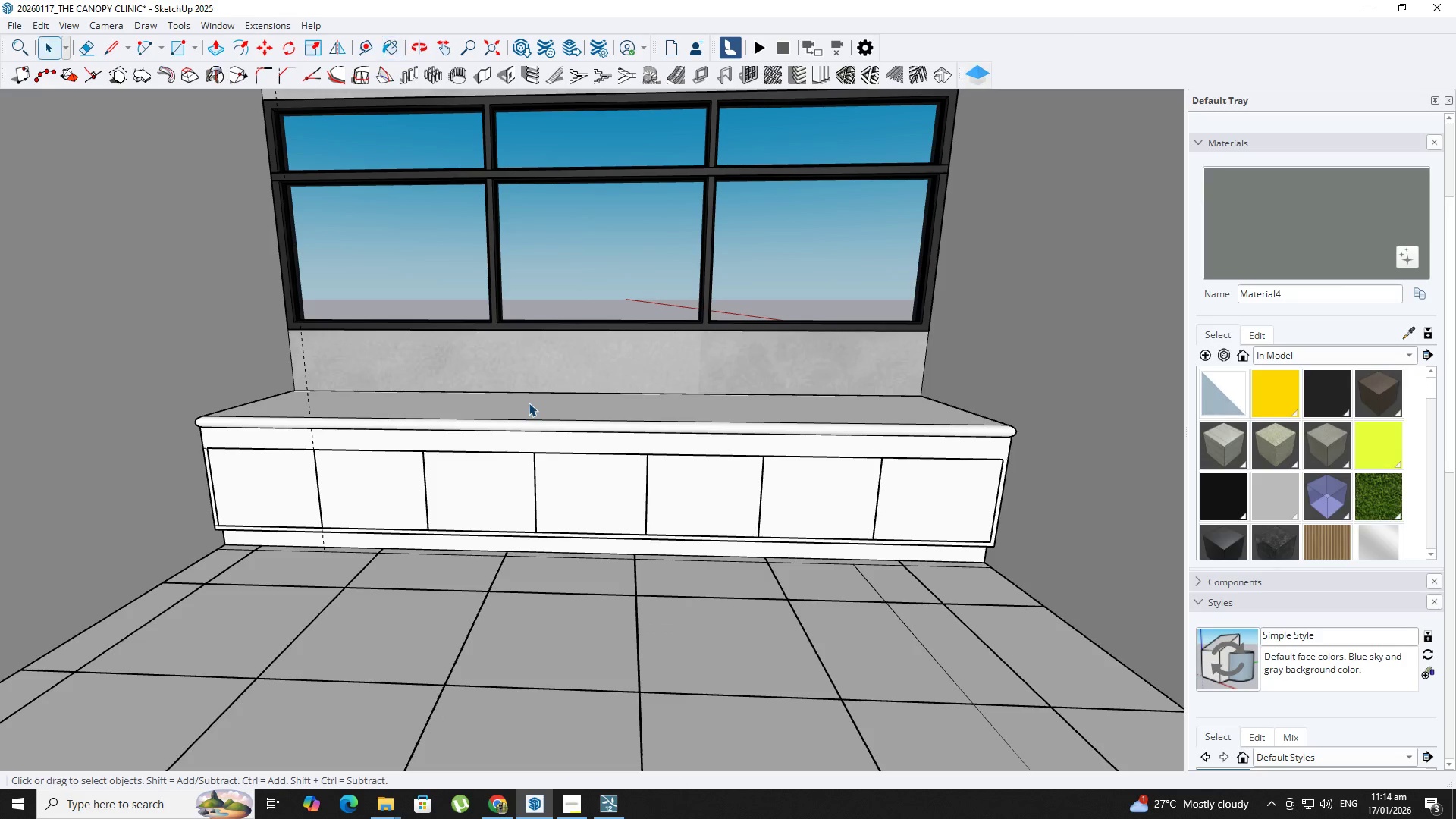 
double_click([529, 403])
 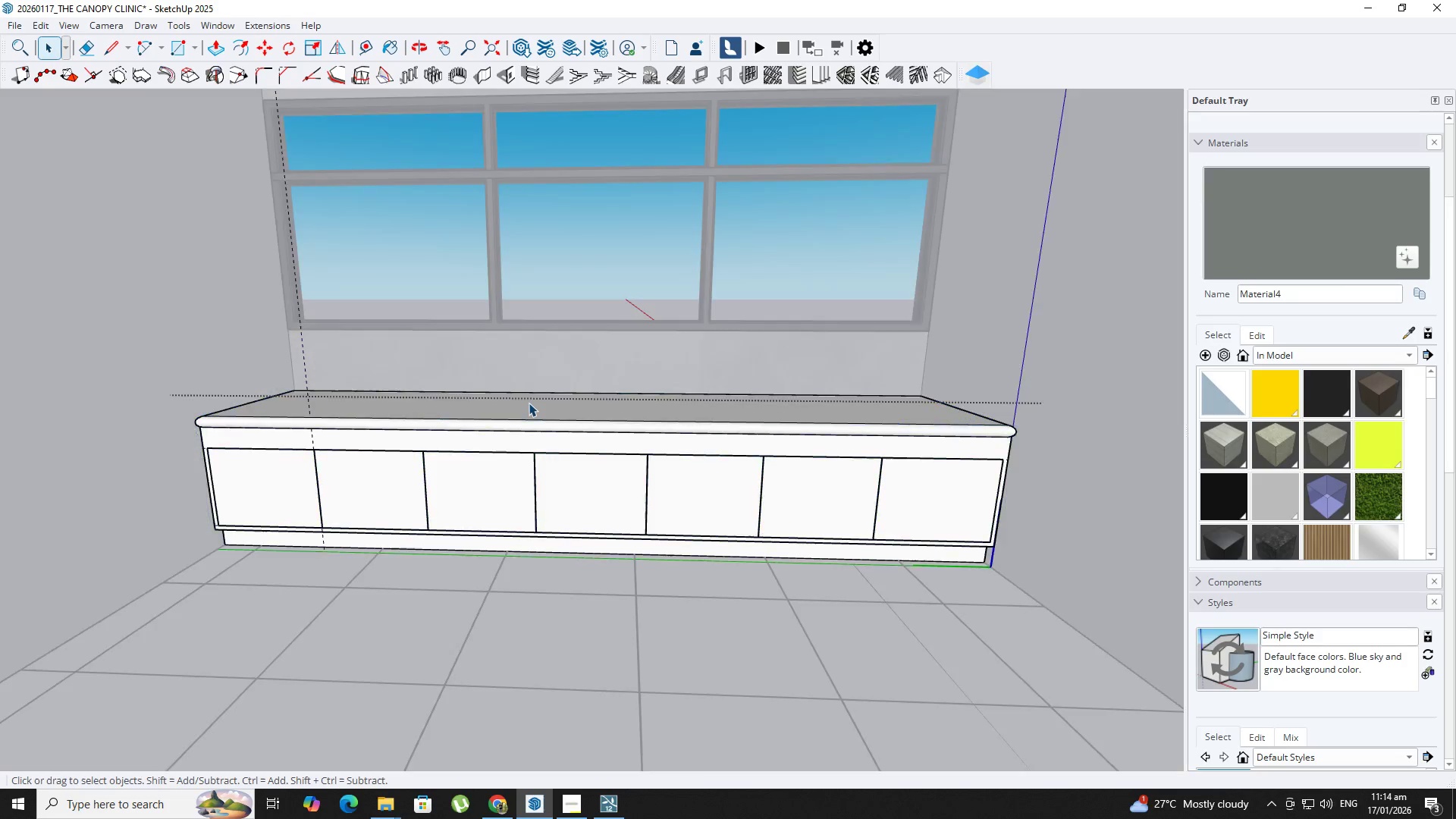 
triple_click([529, 403])
 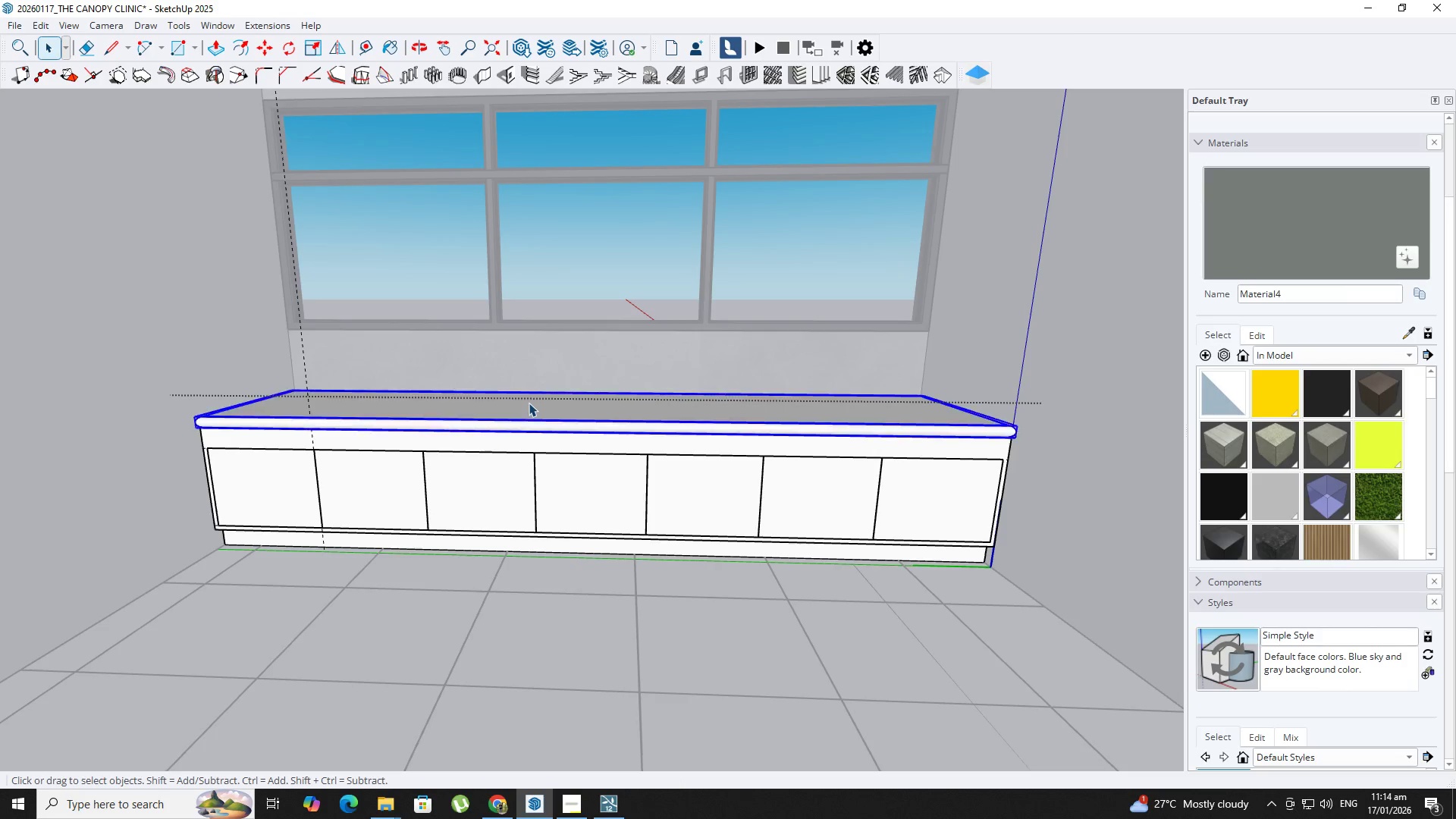 
triple_click([529, 403])
 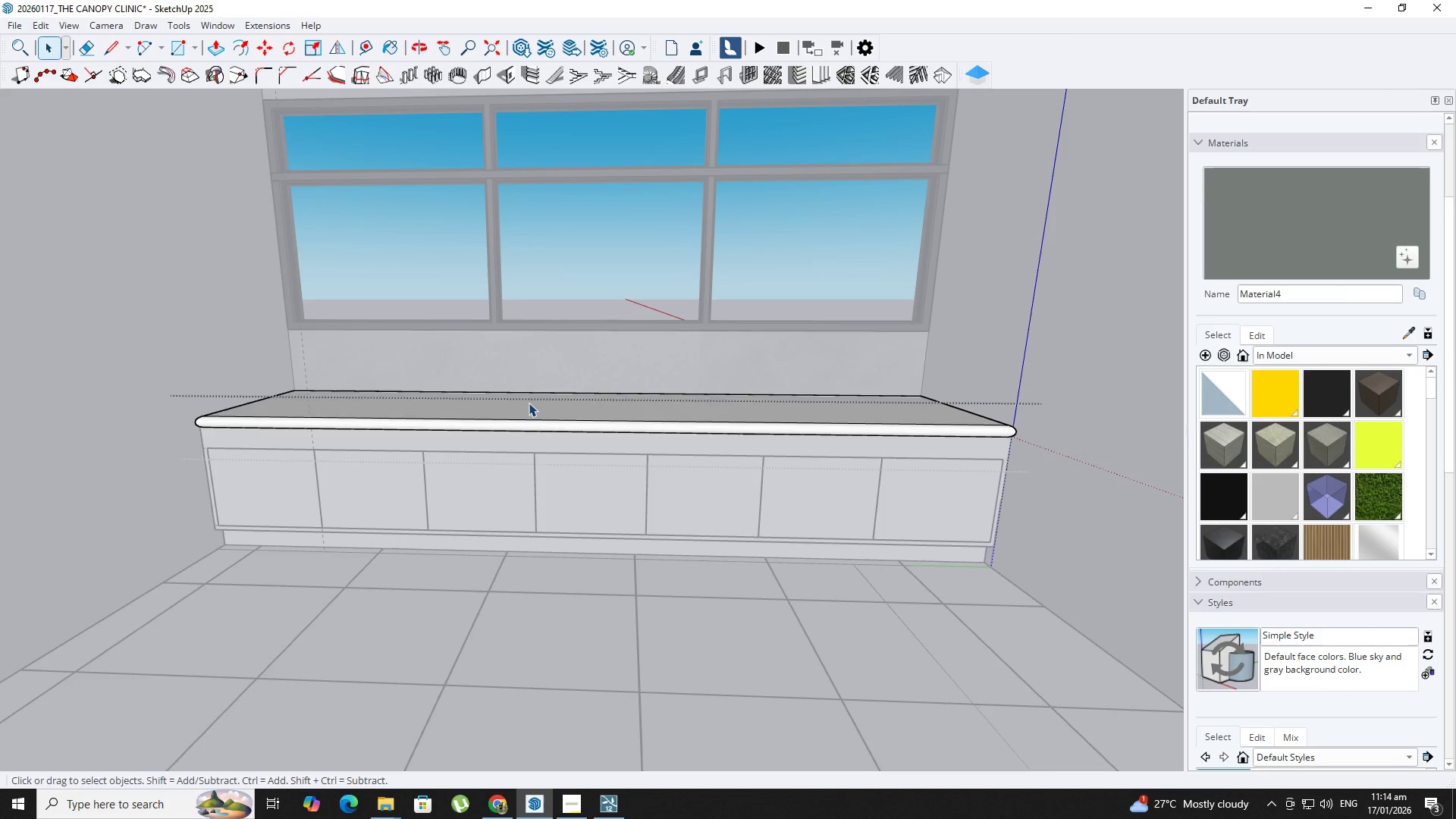 
triple_click([529, 403])
 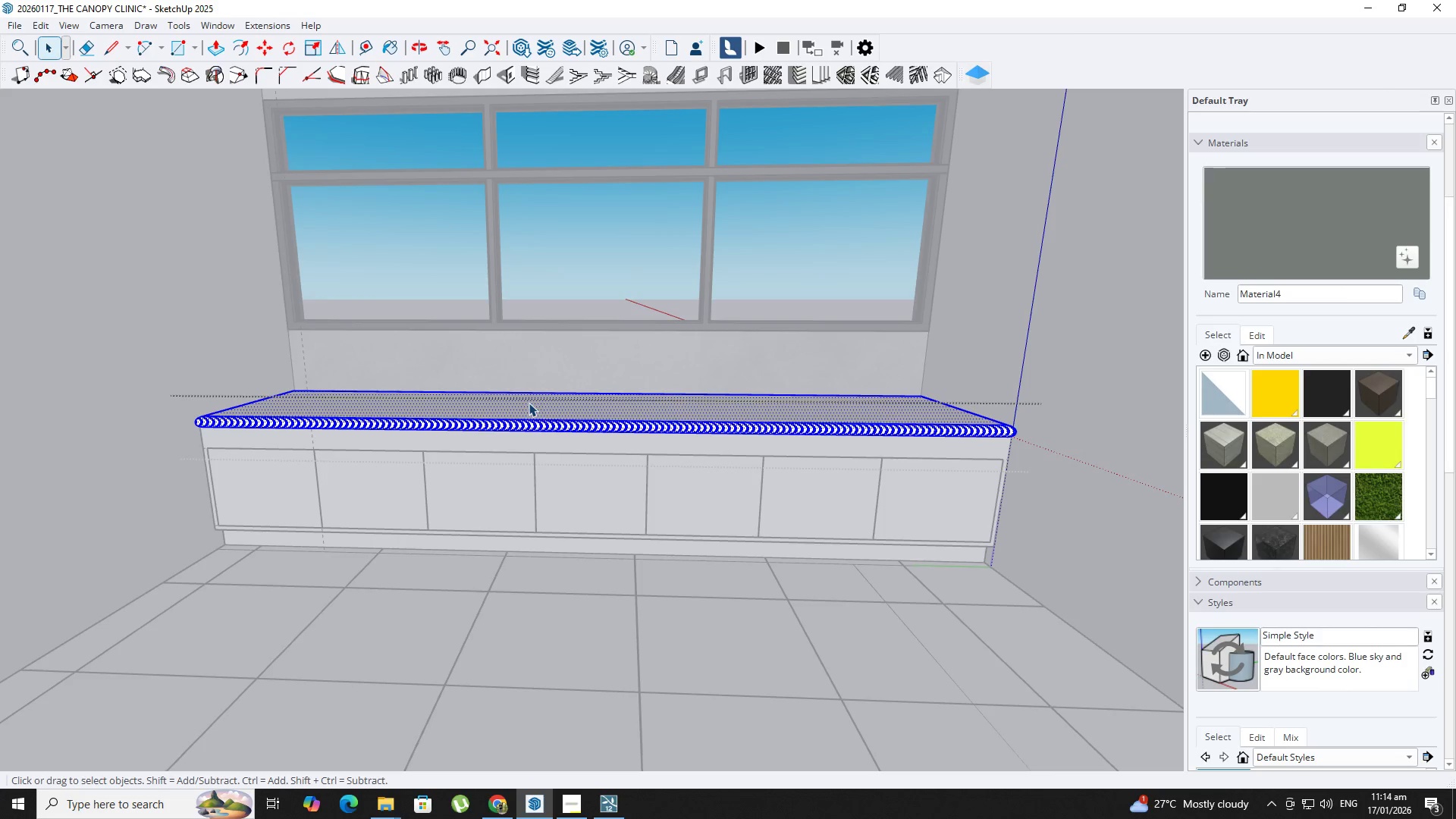 
key(B)
 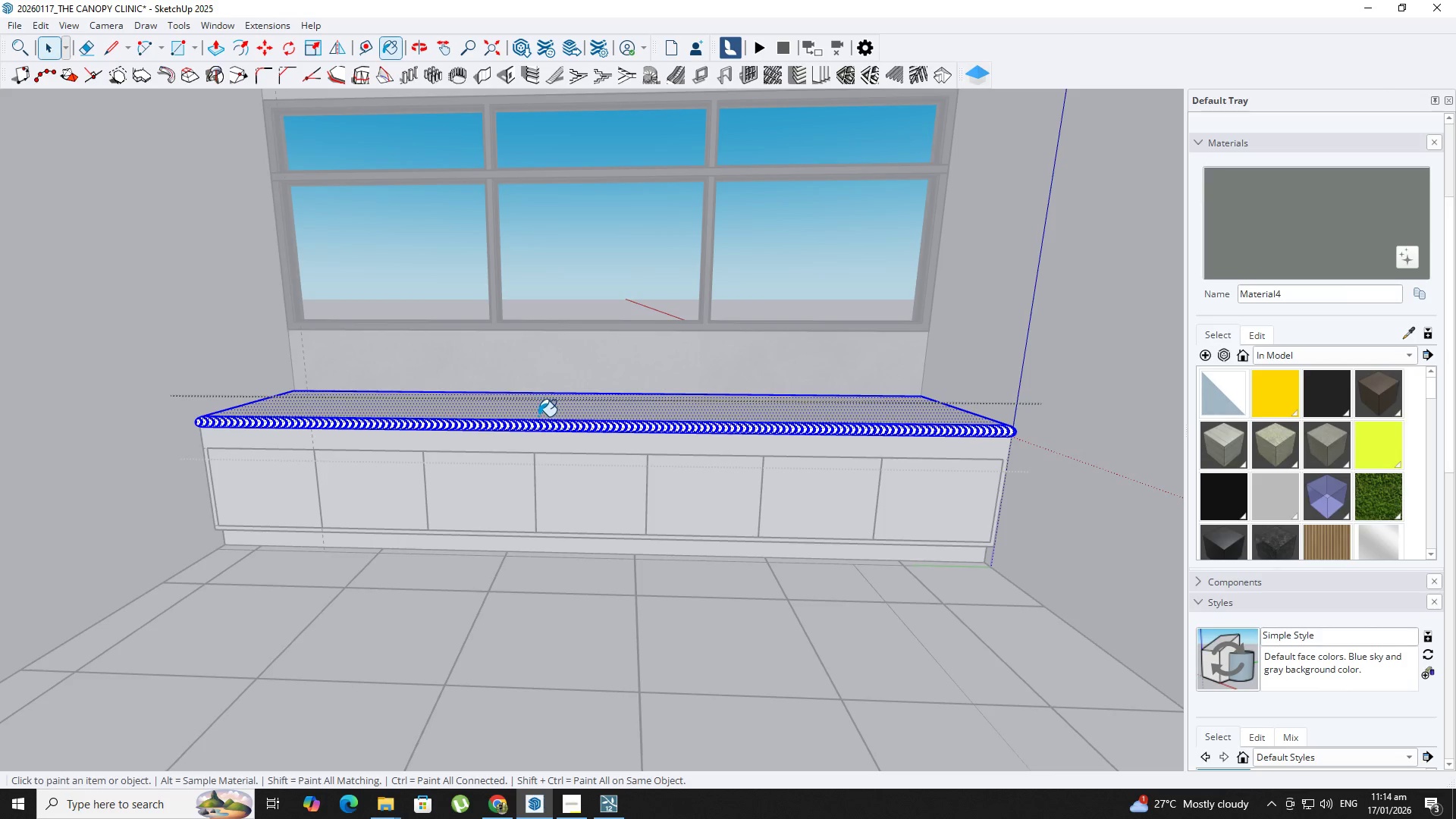 
left_click([538, 416])
 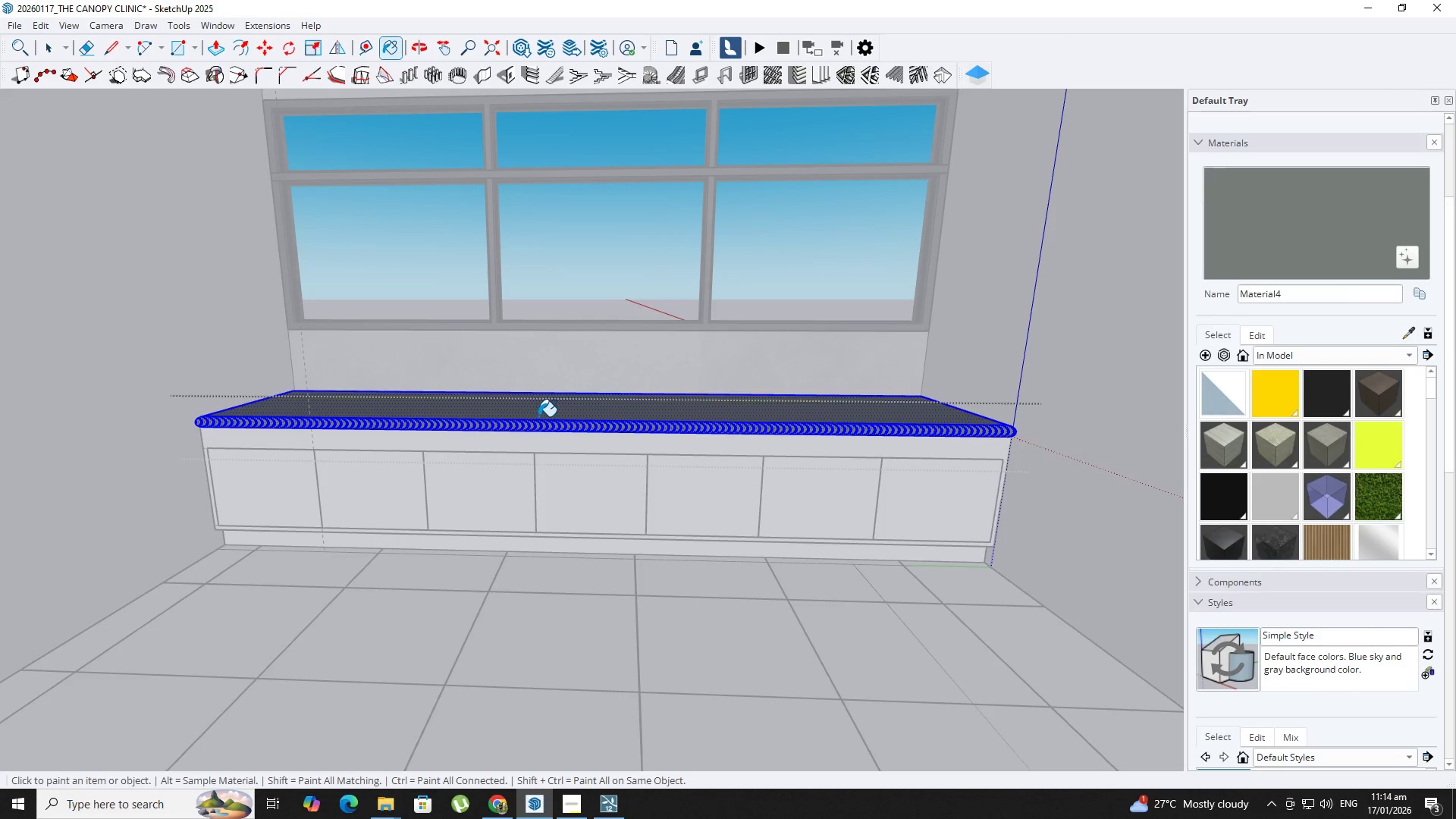 
key(Space)
 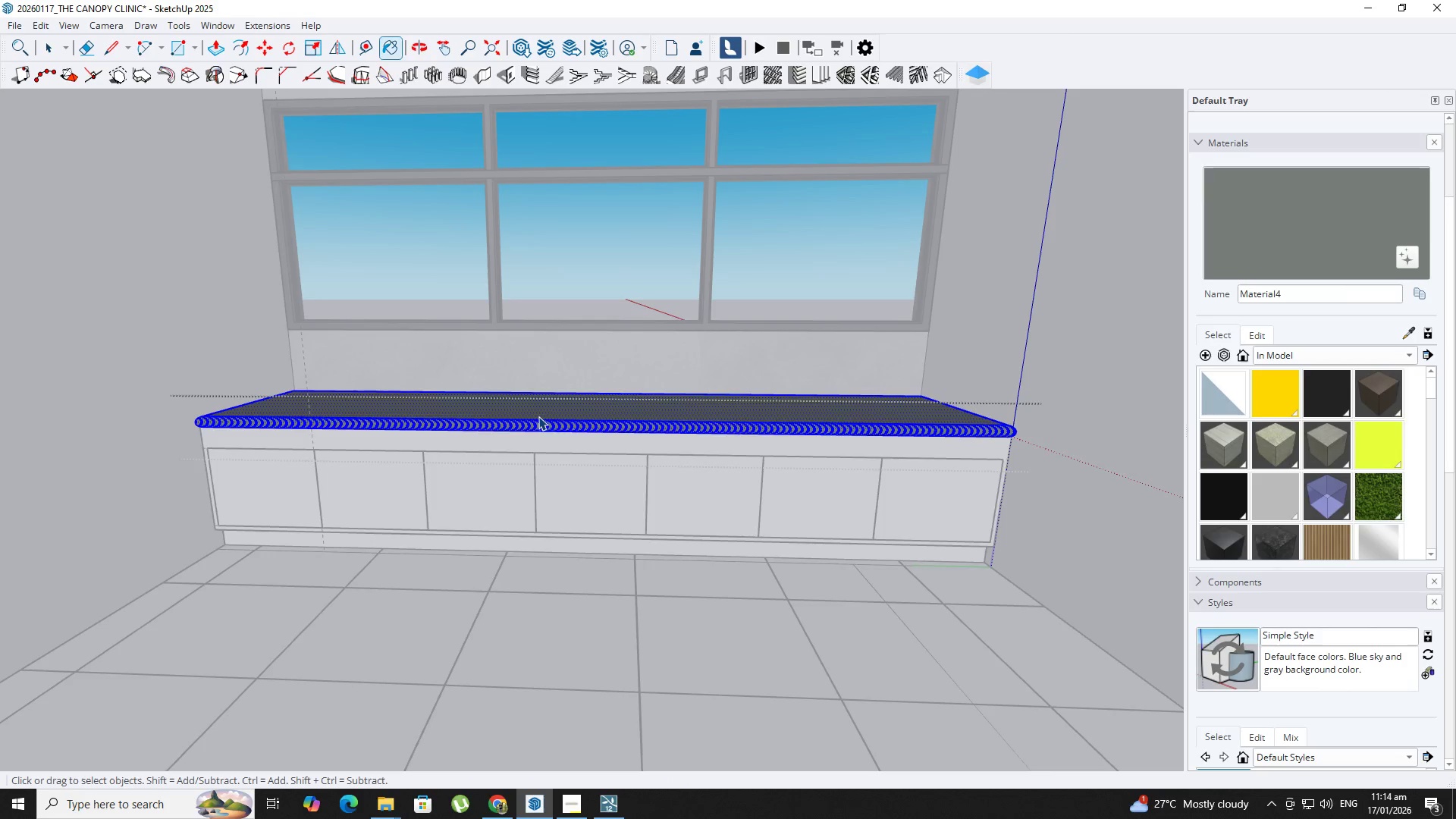 
key(Escape)
 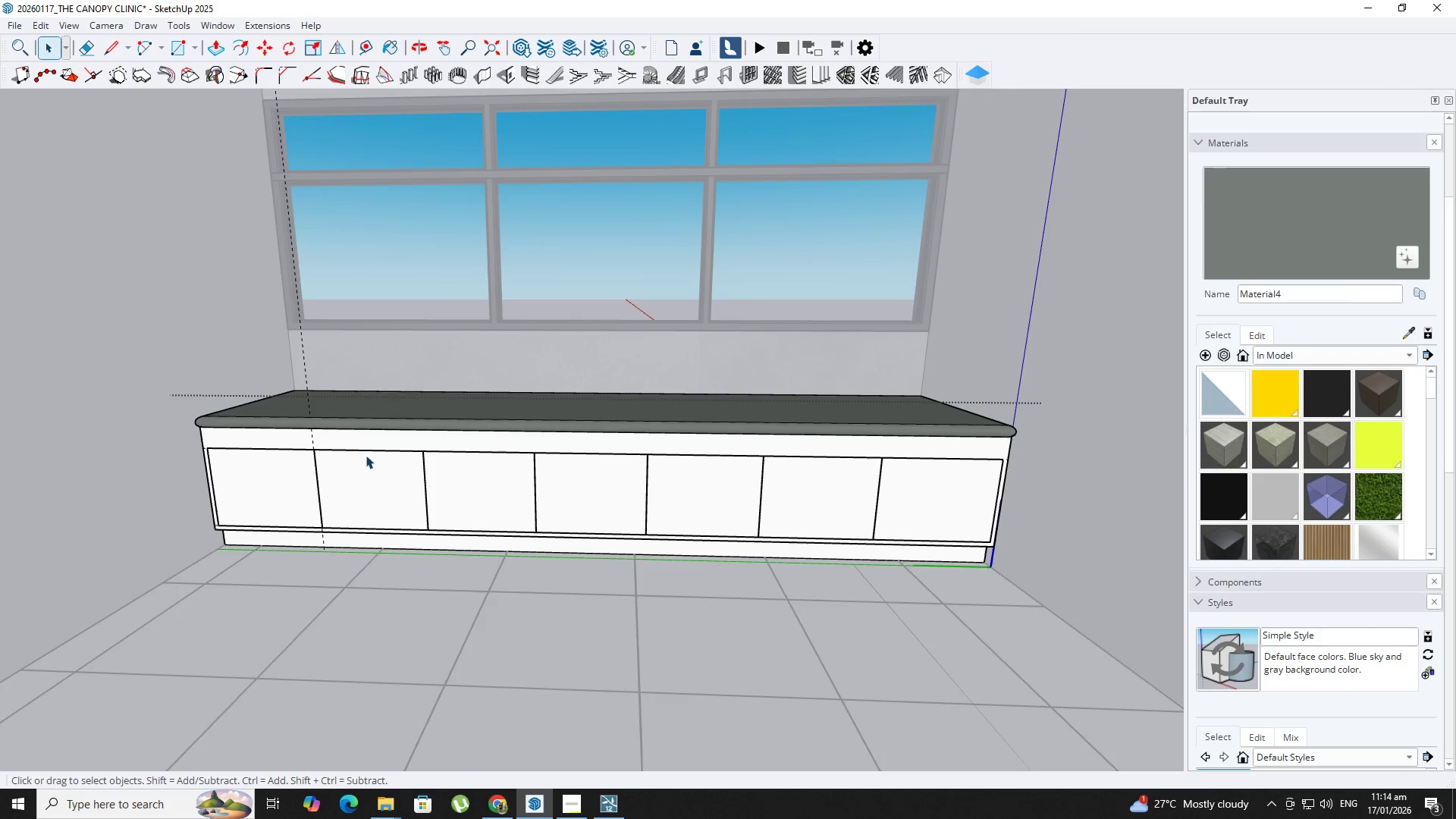 
double_click([367, 443])
 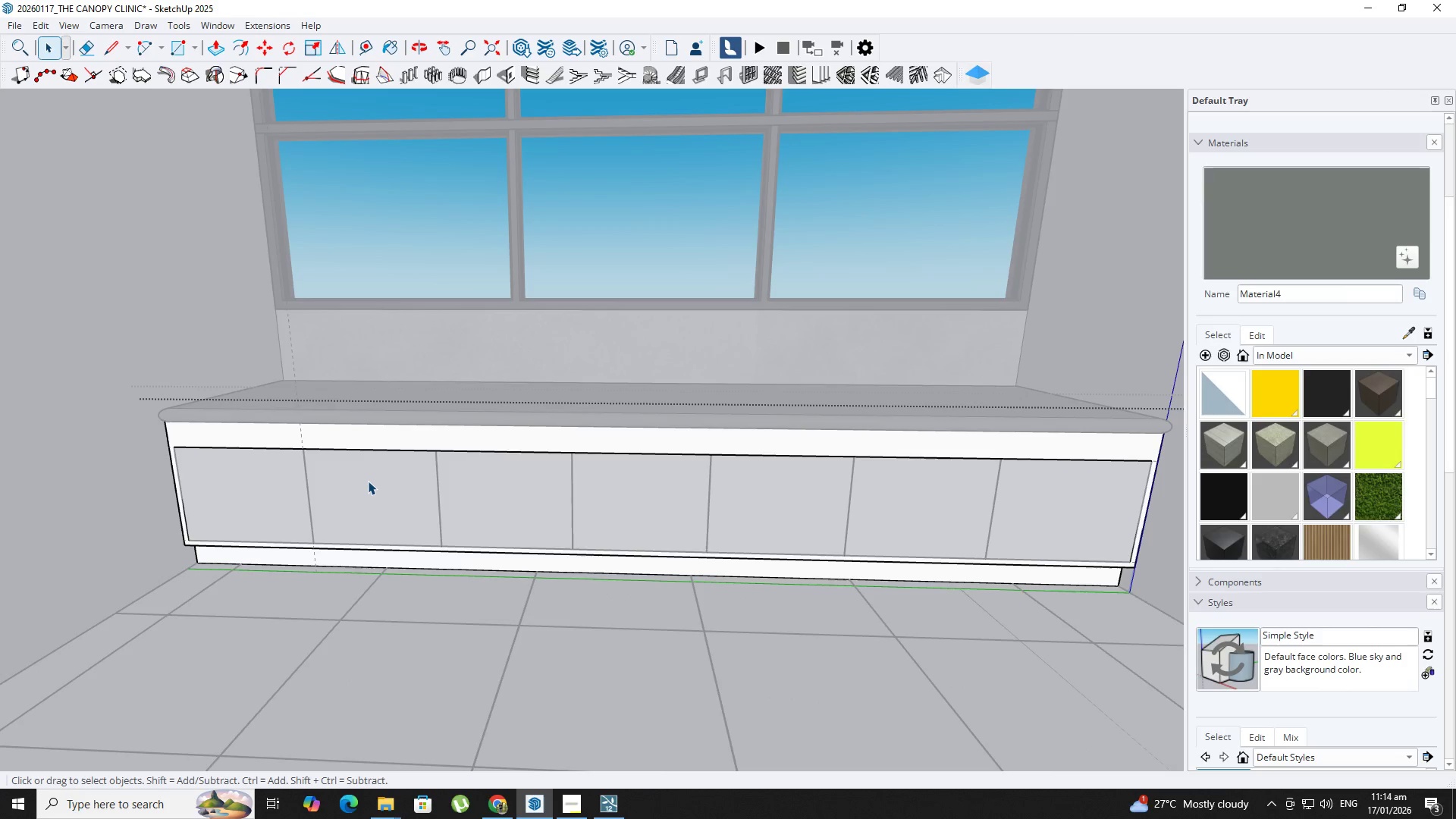 
scroll: coordinate [364, 453], scroll_direction: up, amount: 2.0
 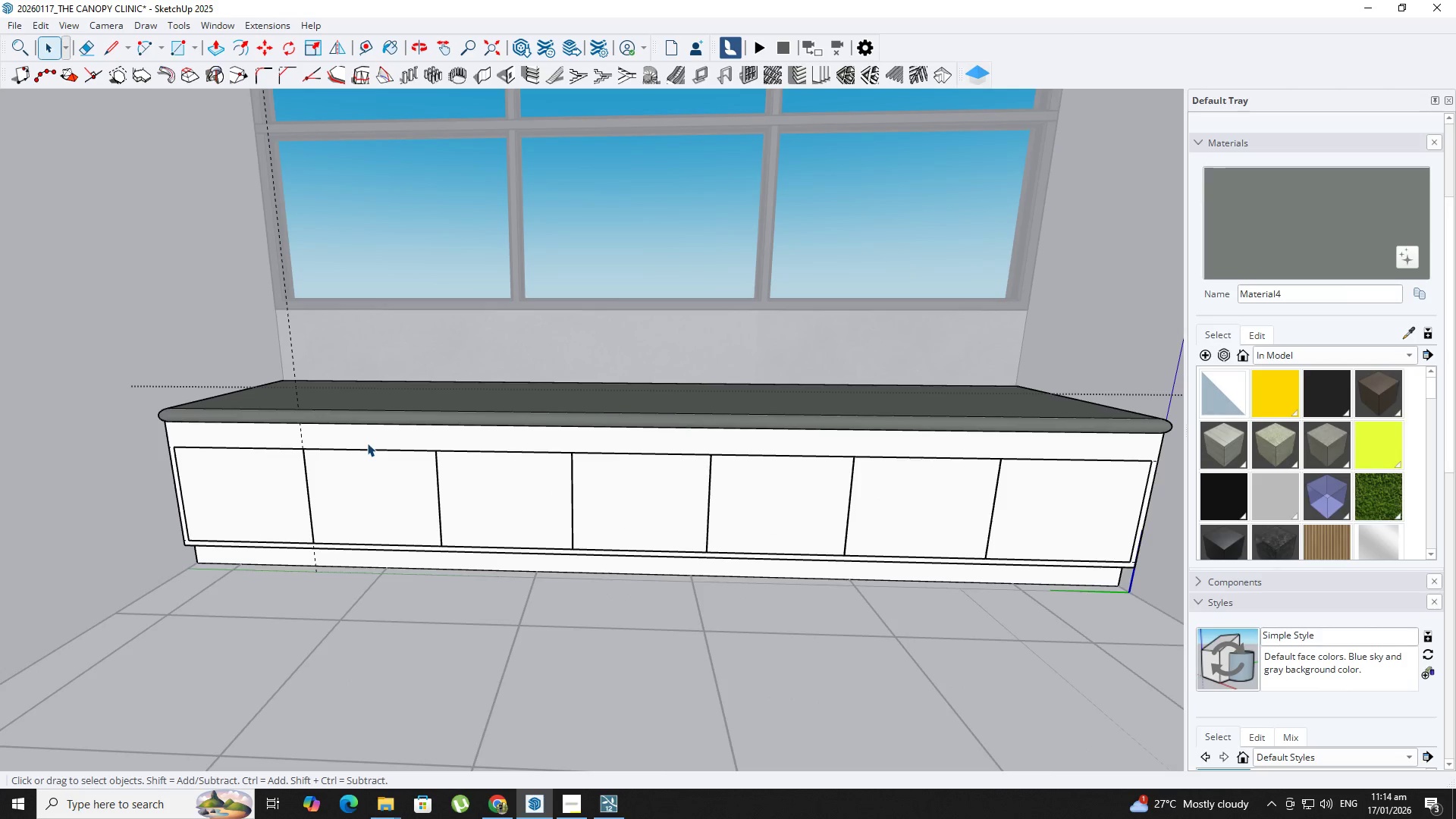 
key(Space)
 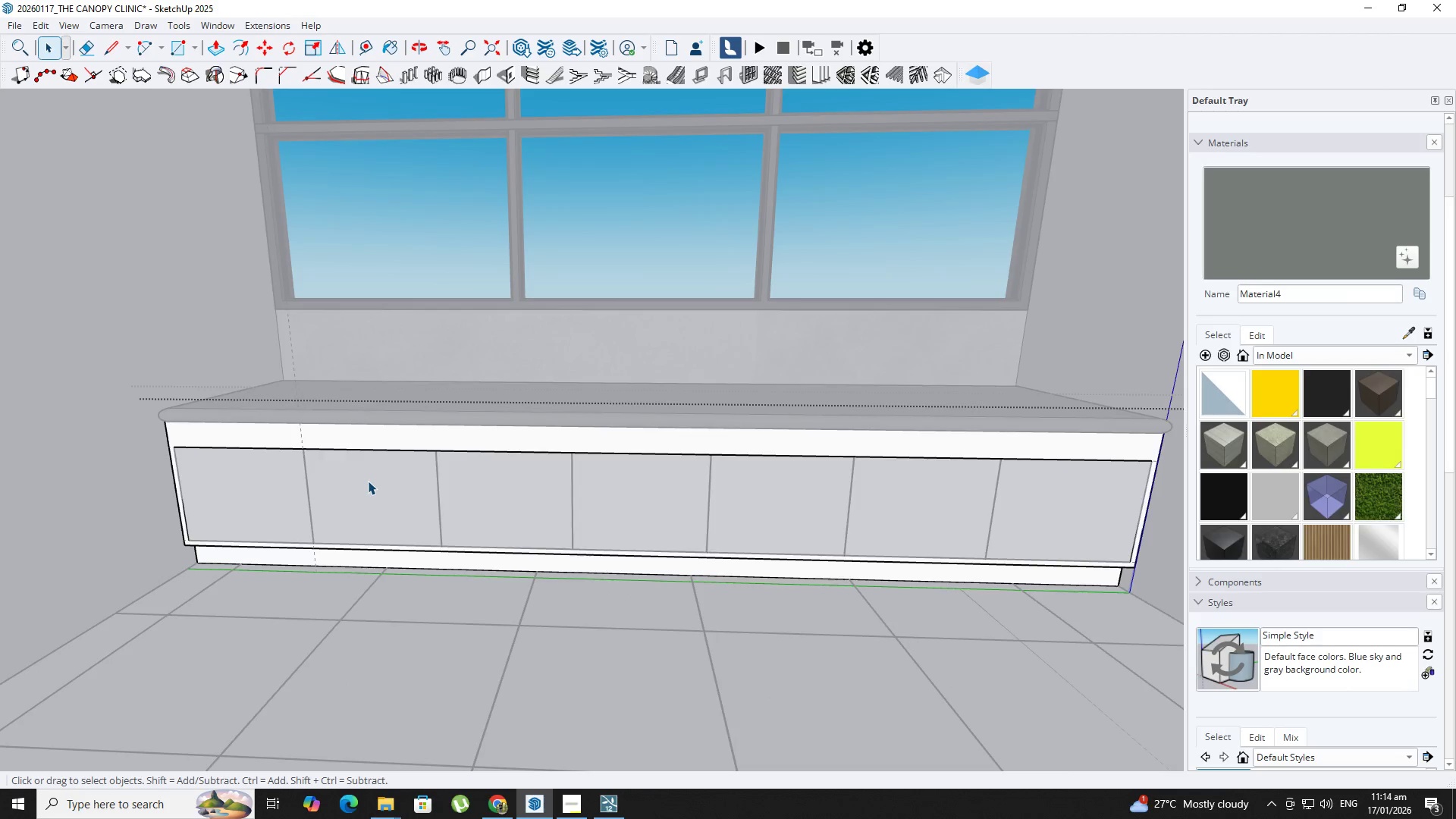 
key(Escape)
 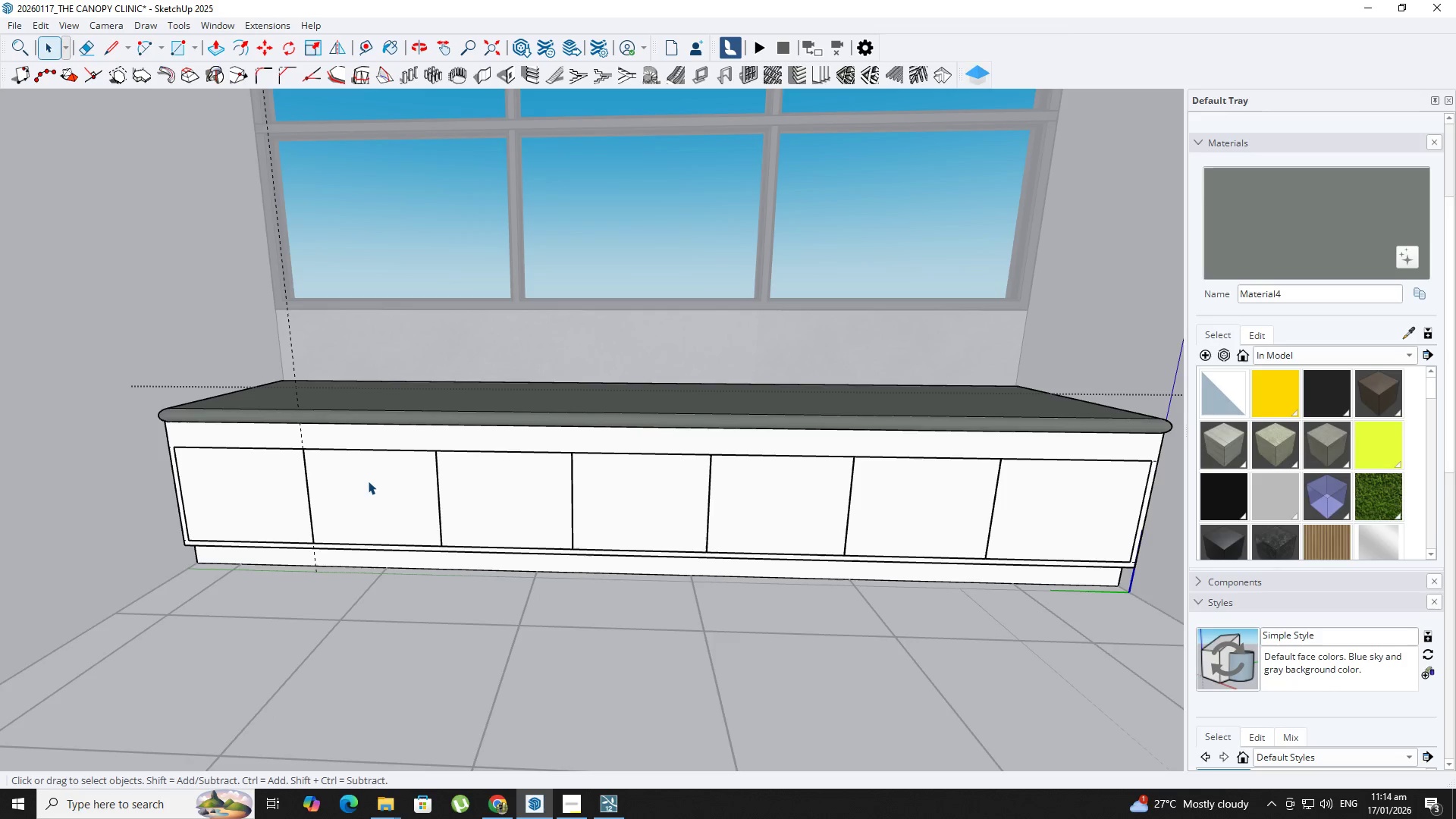 
left_click([368, 481])
 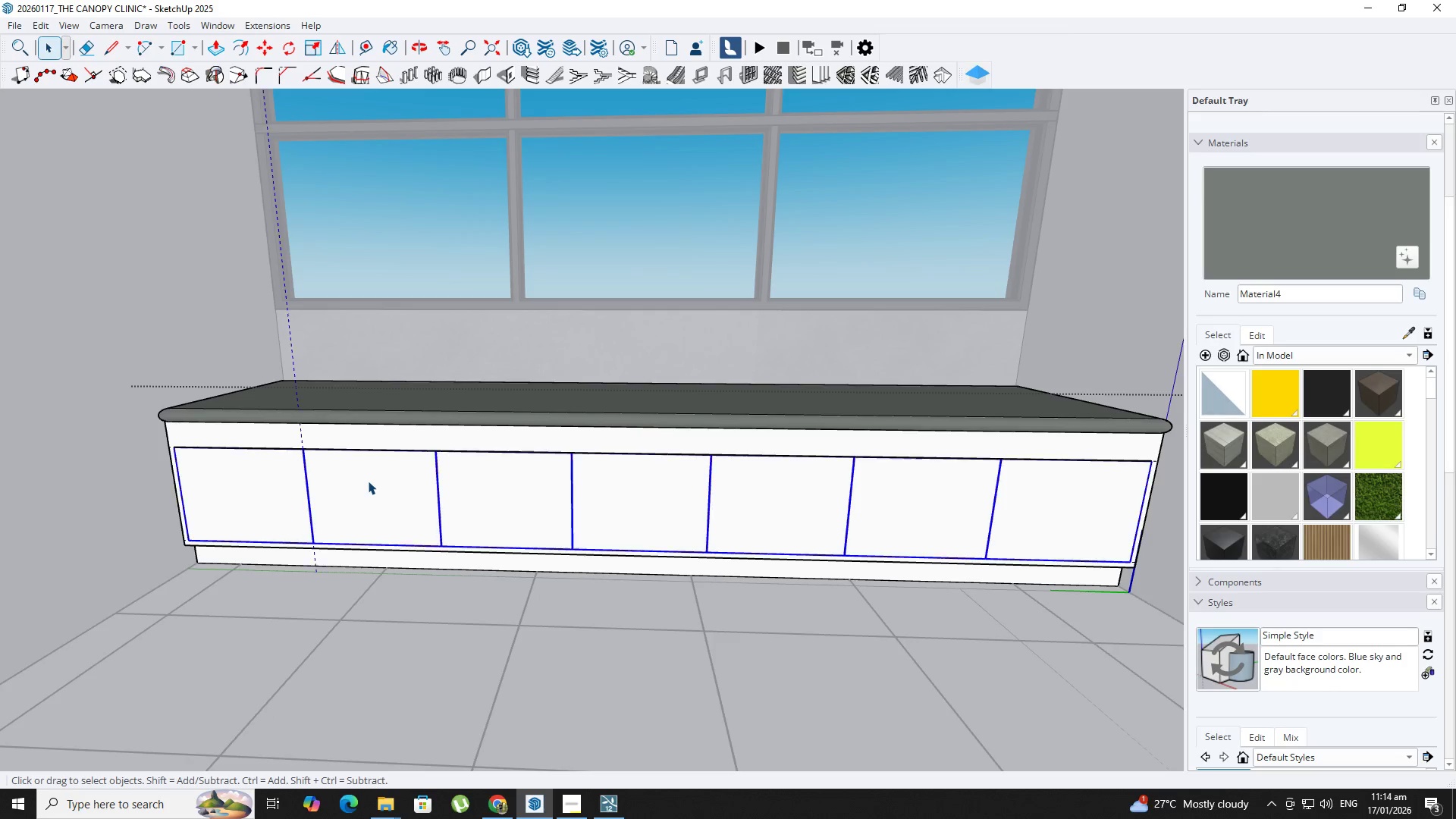 
double_click([368, 481])
 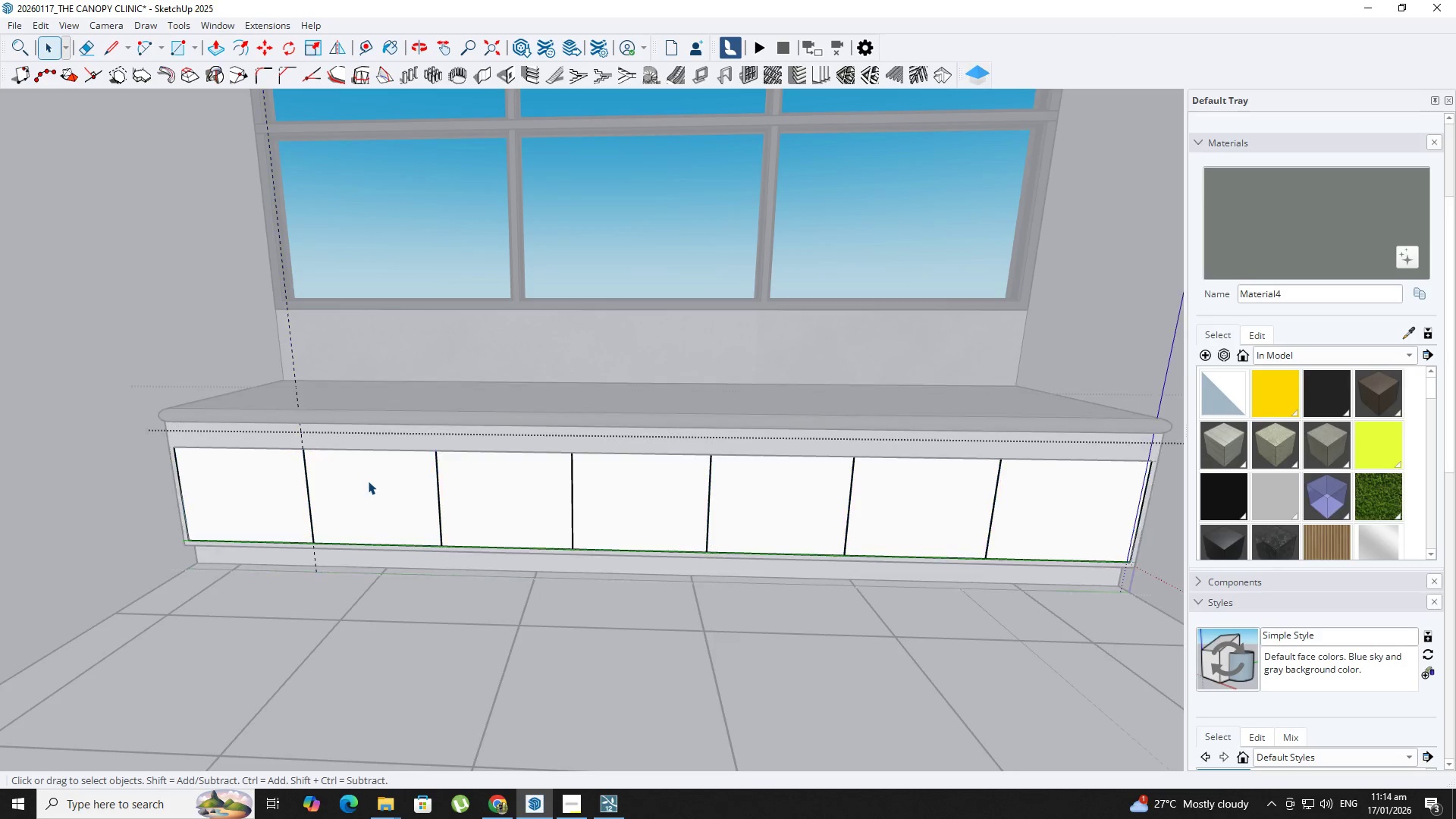 
triple_click([368, 481])
 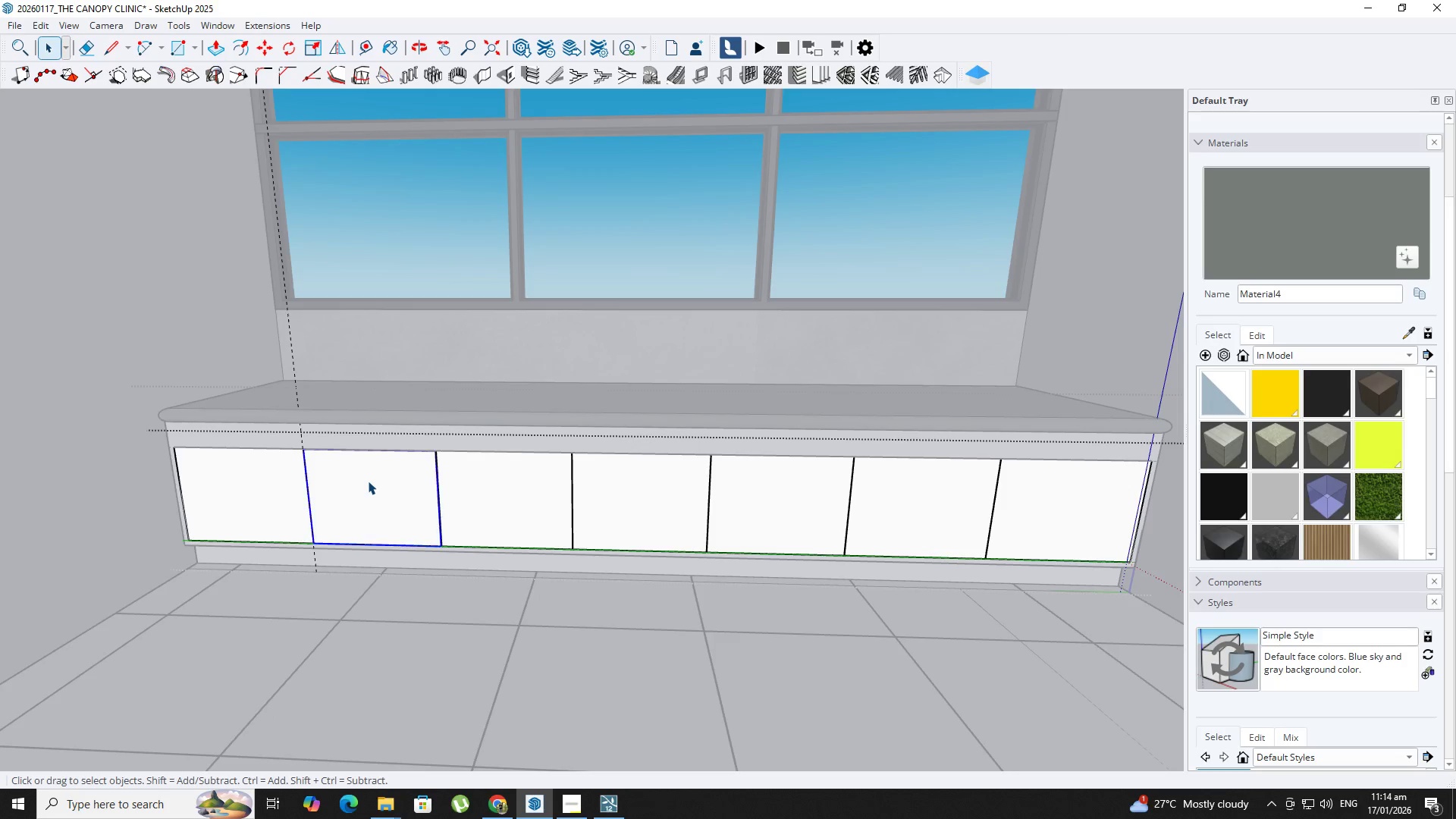 
triple_click([368, 481])
 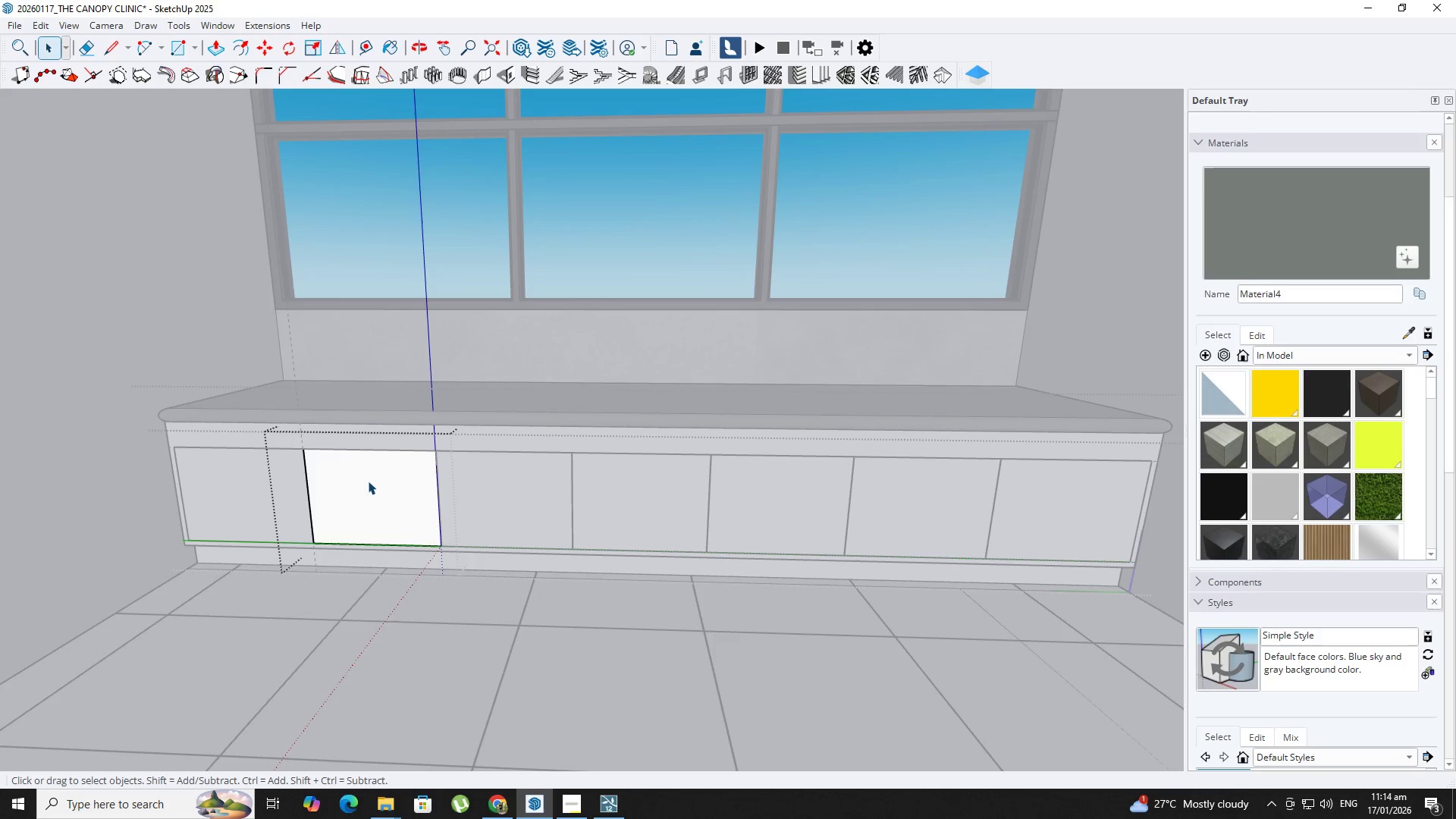 
key(Space)
 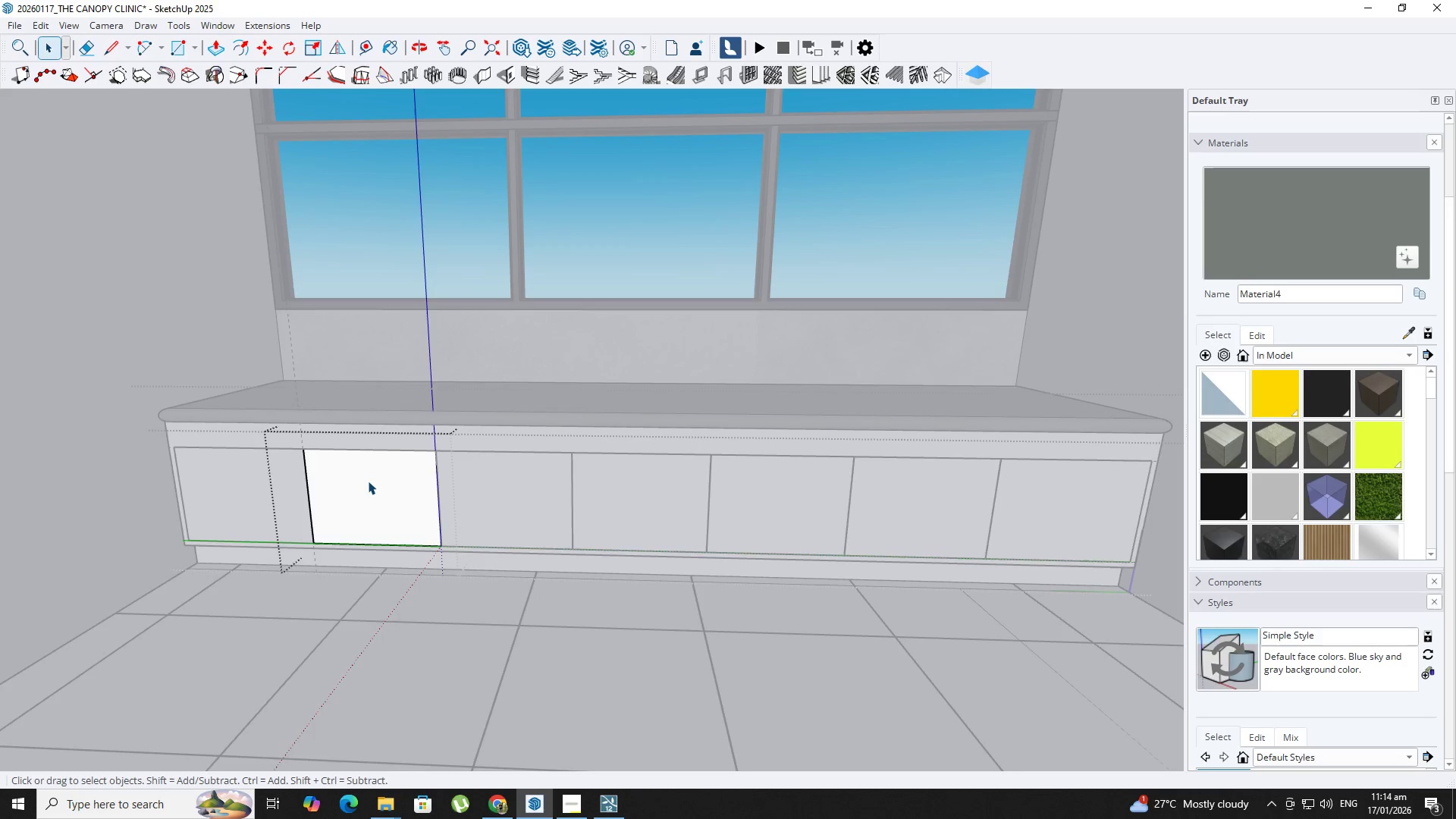 
key(Escape)
 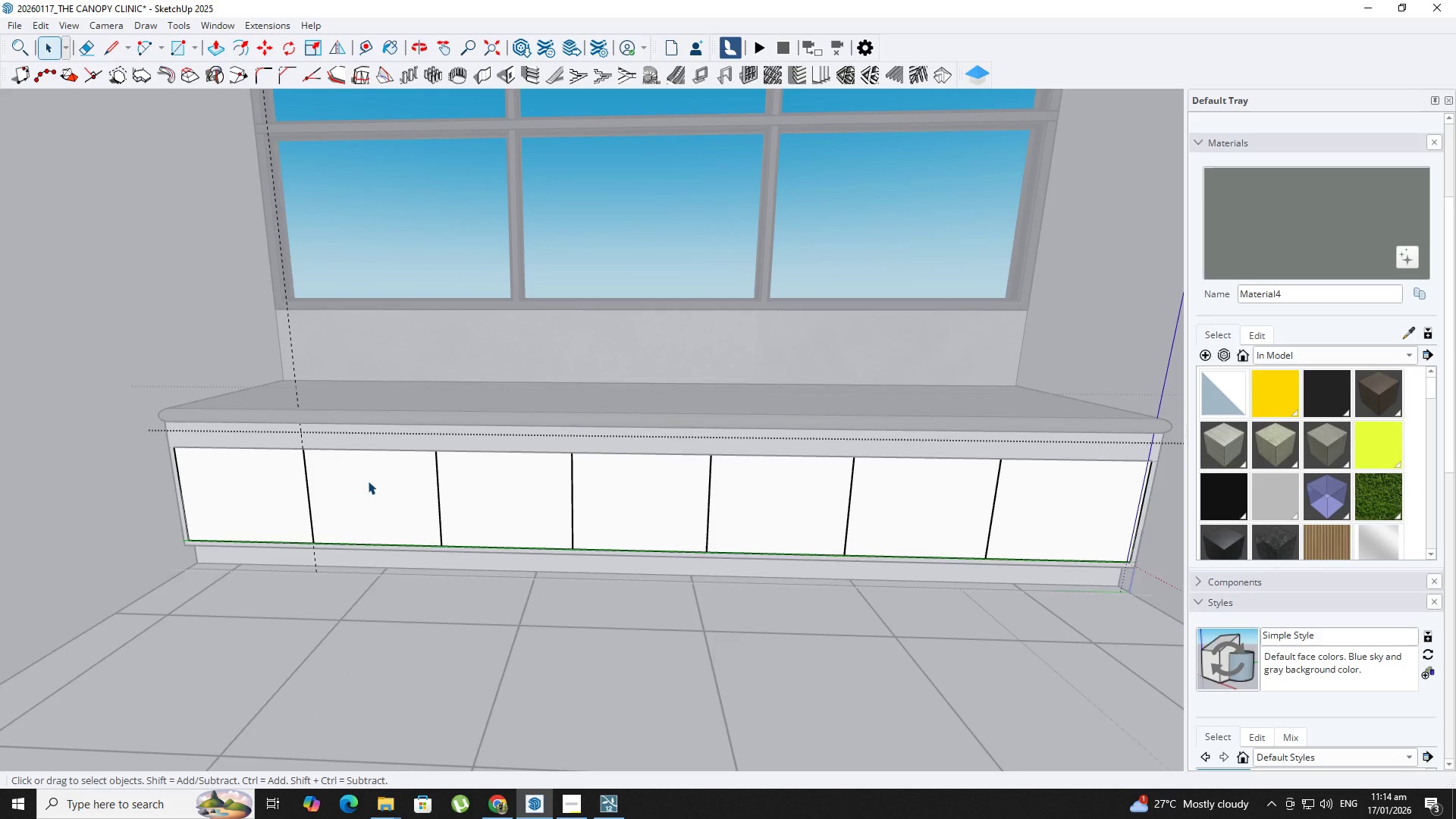 
key(Escape)
 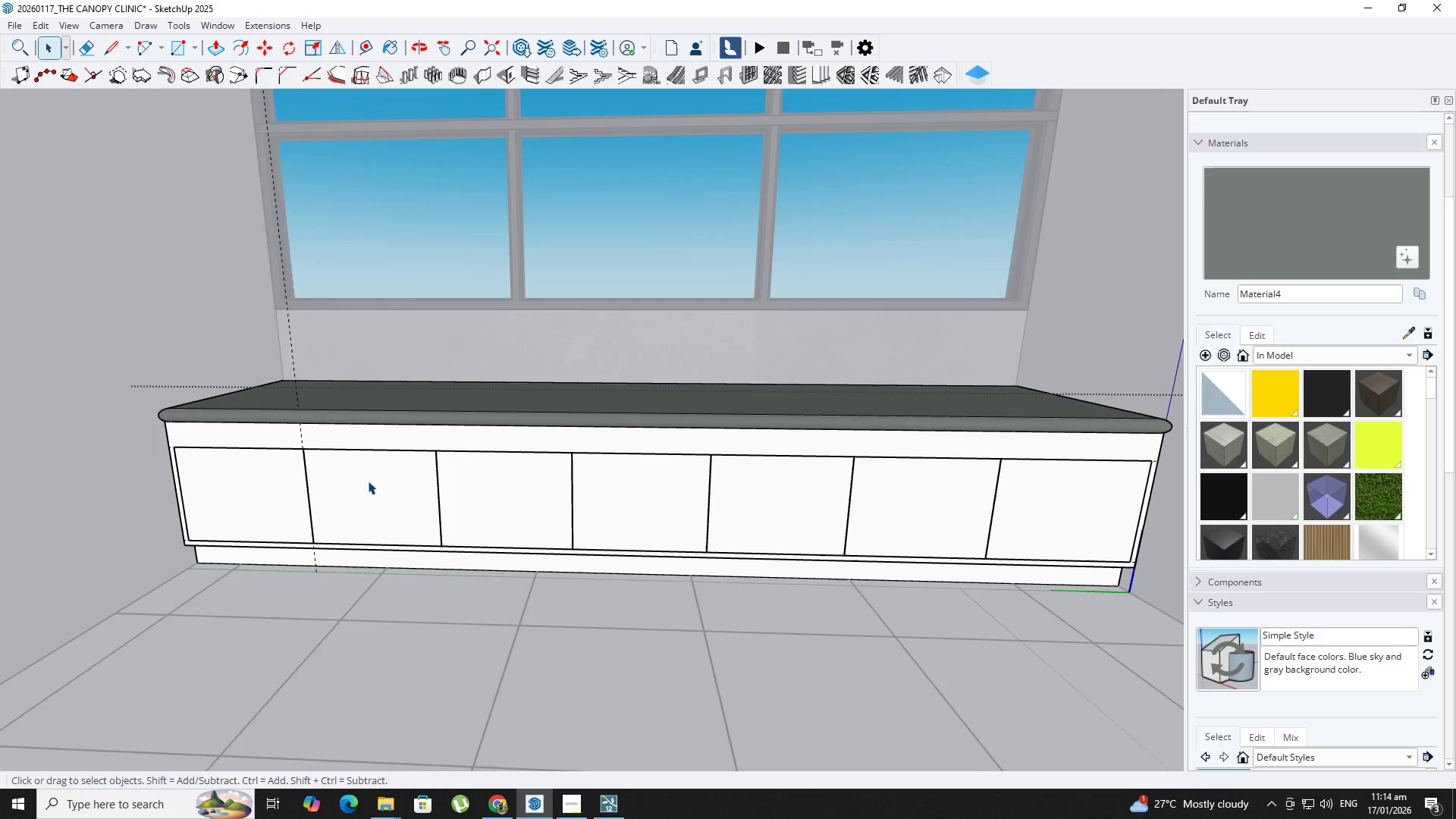 
key(Escape)
 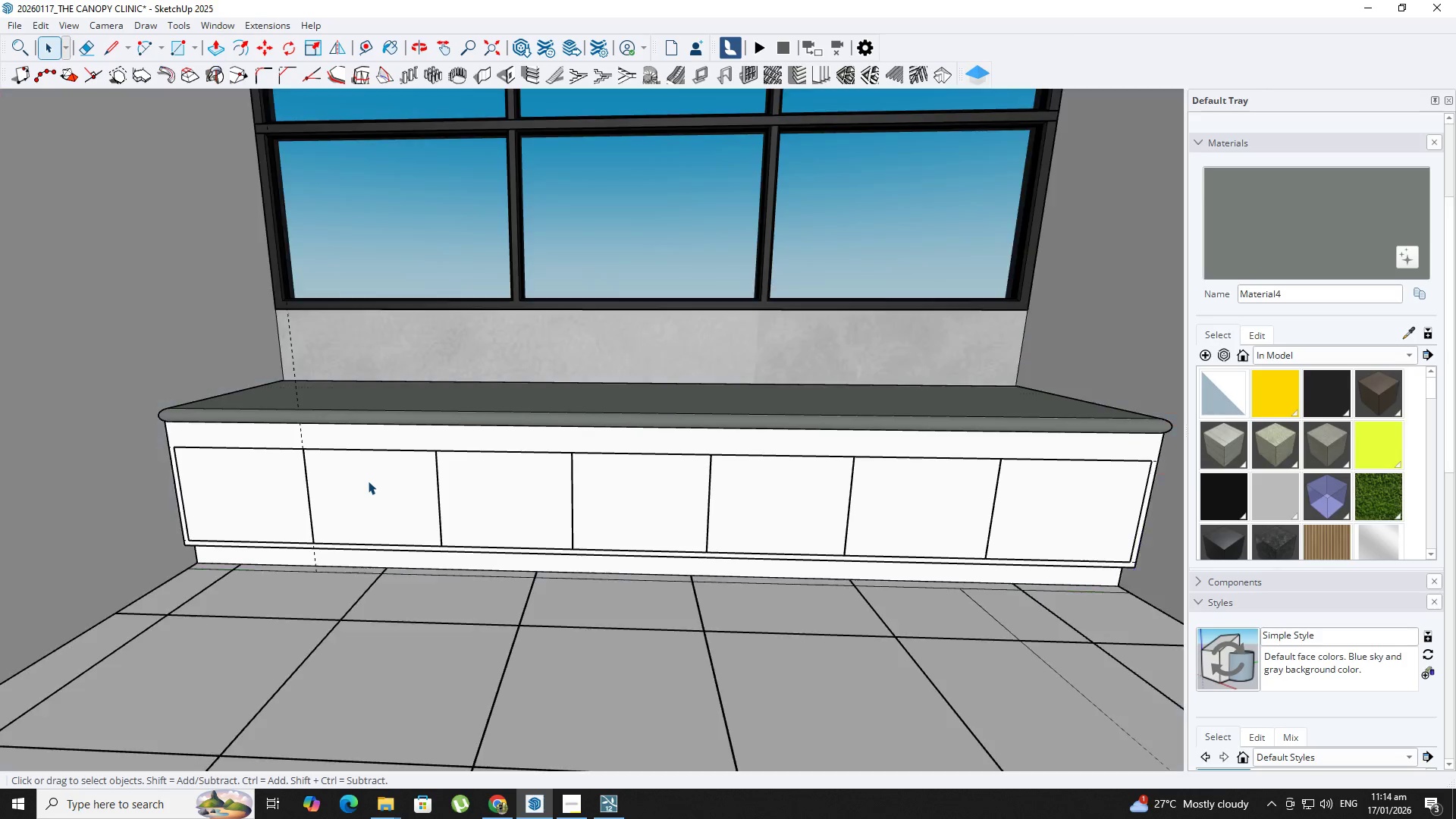 
key(Escape)
 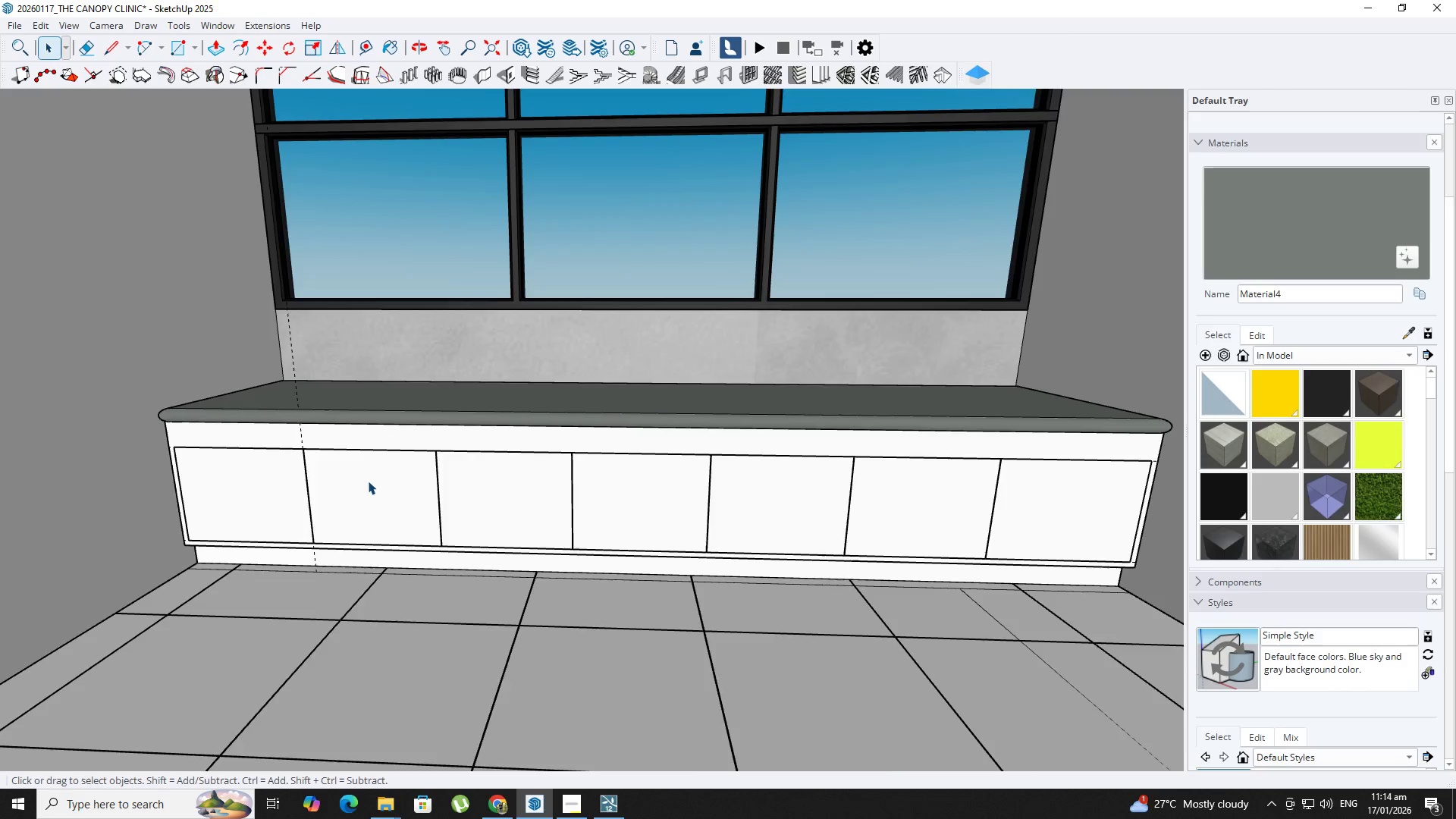 
scroll: coordinate [368, 481], scroll_direction: down, amount: 2.0
 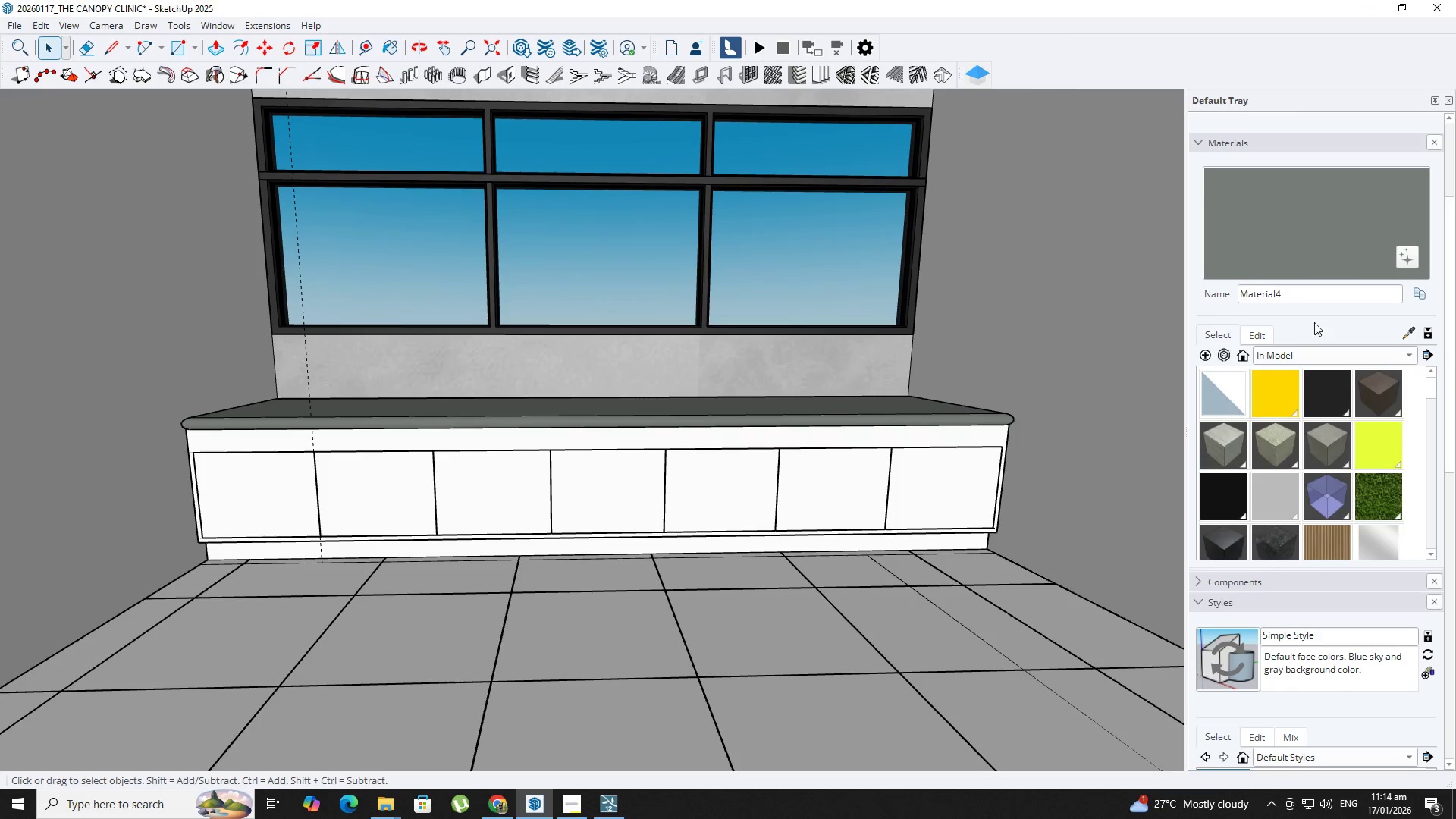 
left_click([1207, 356])
 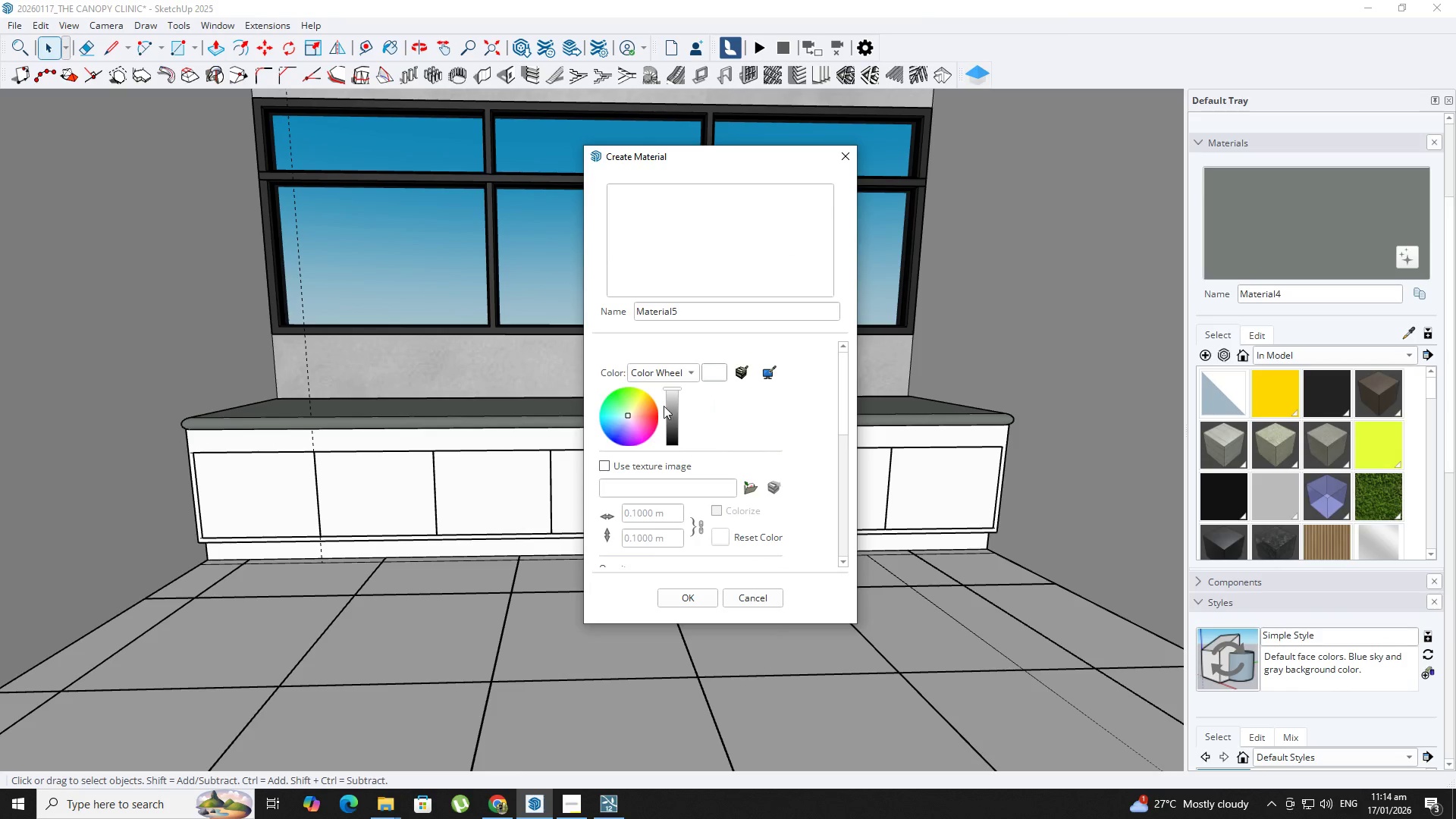 
left_click([670, 406])
 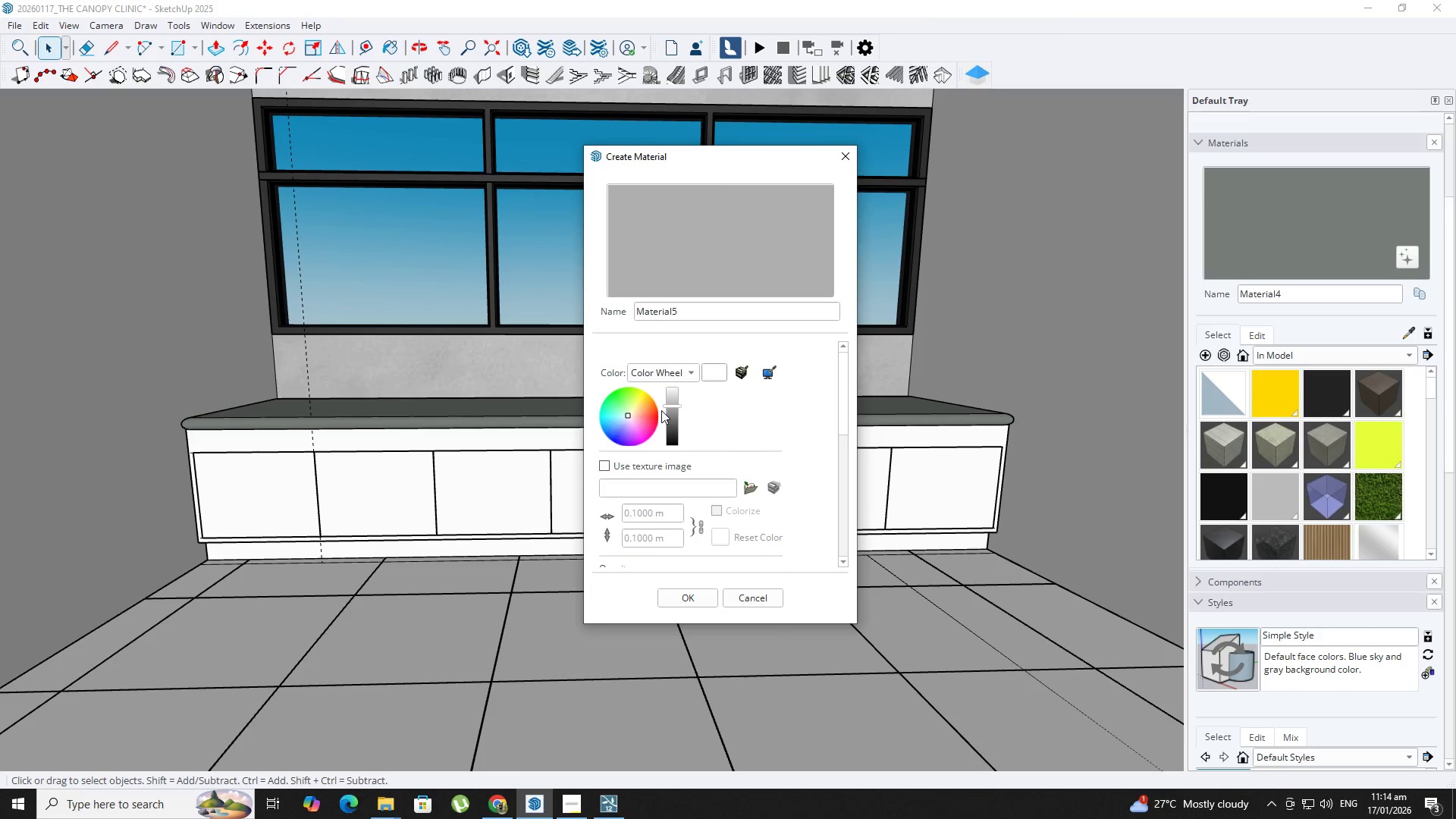 
left_click([669, 413])
 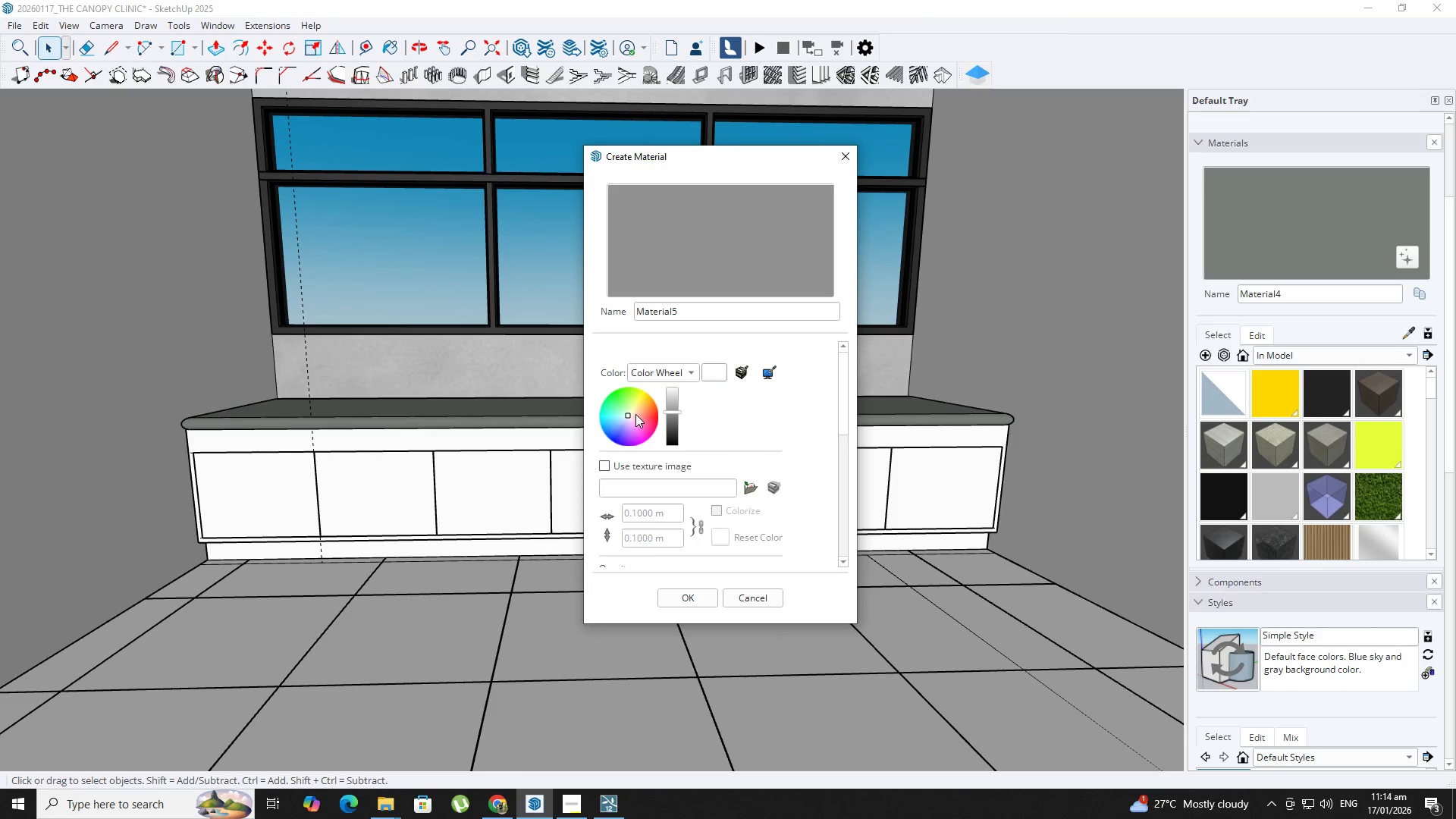 
left_click([613, 421])
 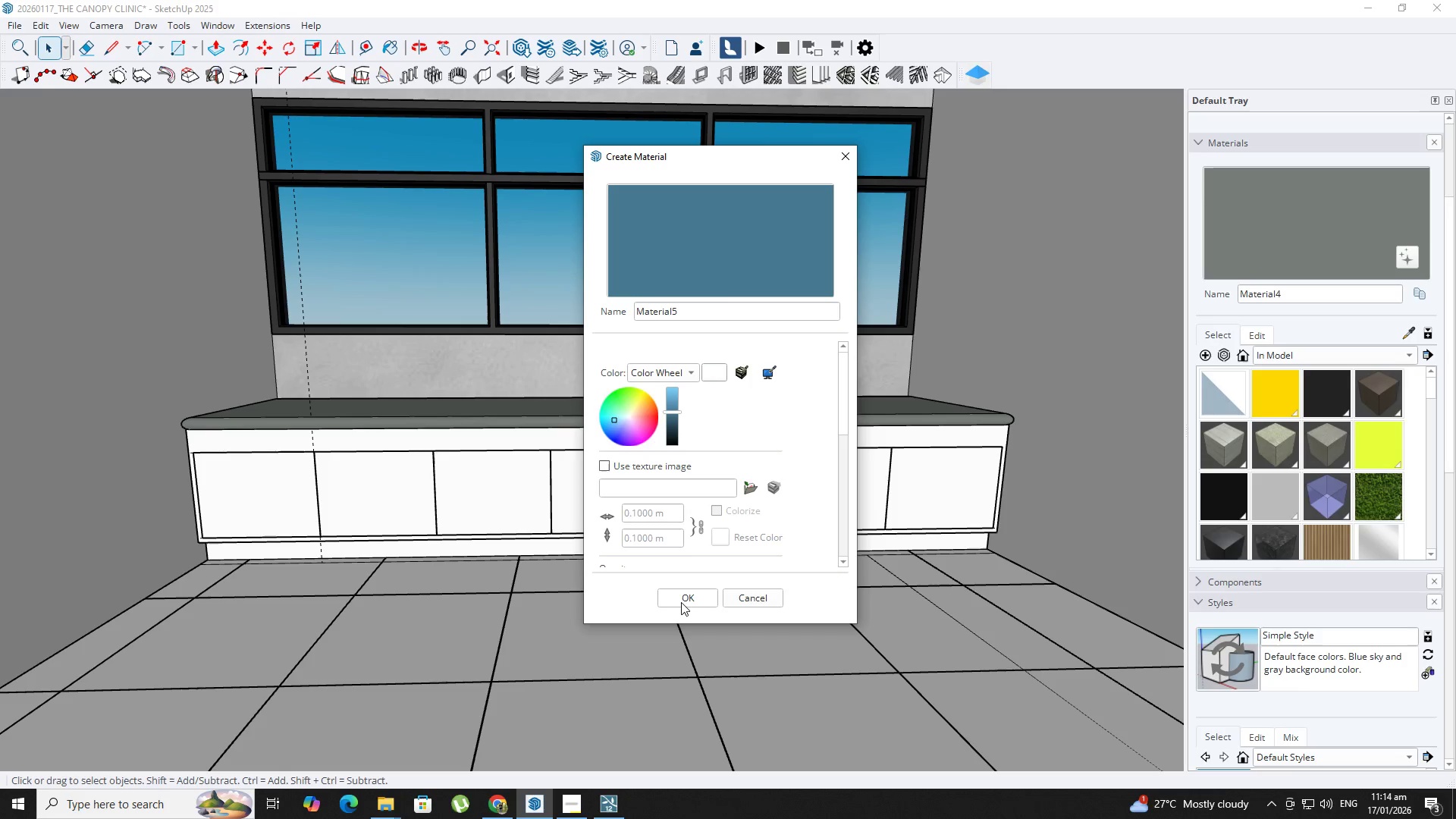 
key(Space)
 